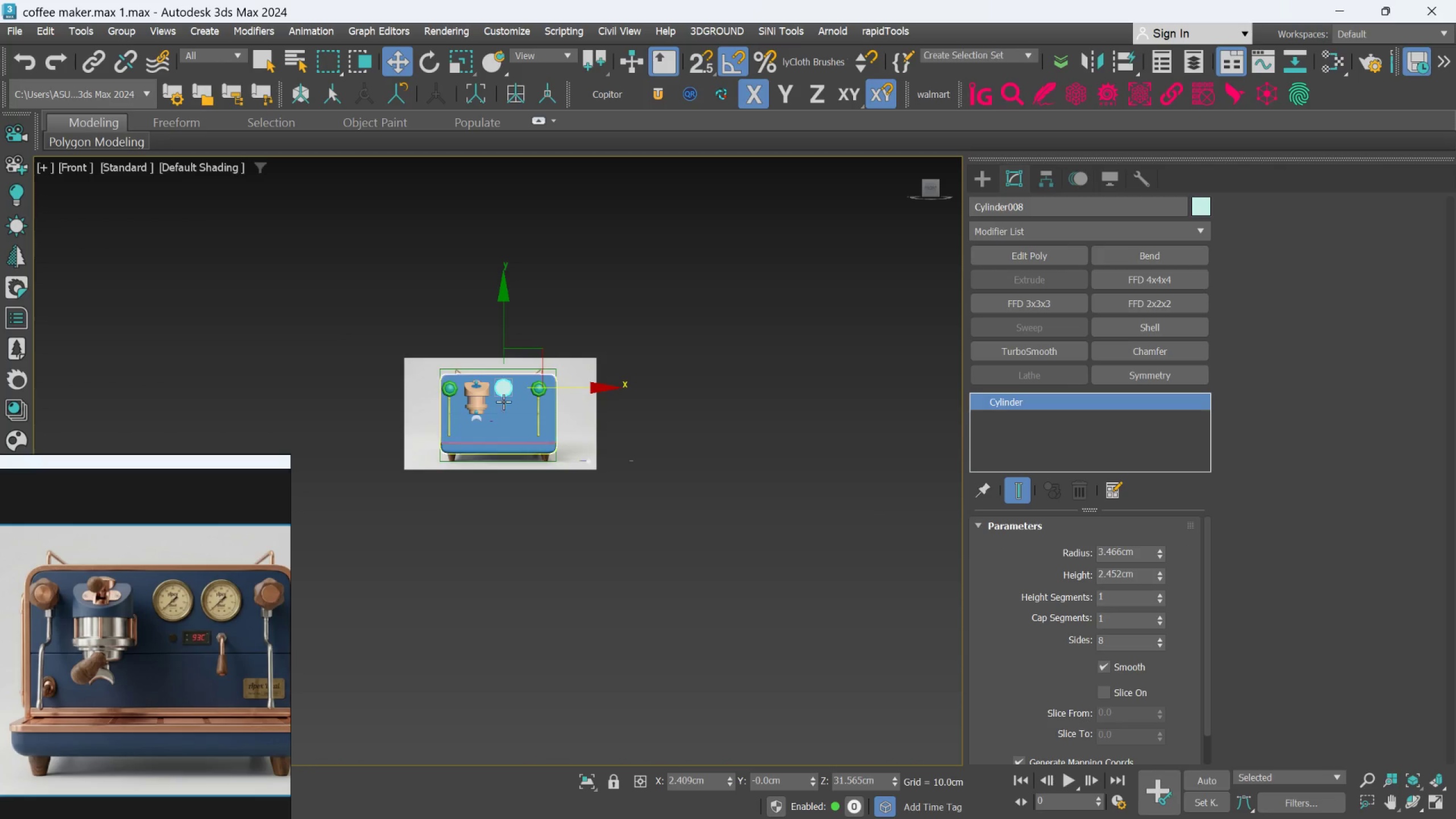 
scroll: coordinate [562, 377], scroll_direction: up, amount: 6.0
 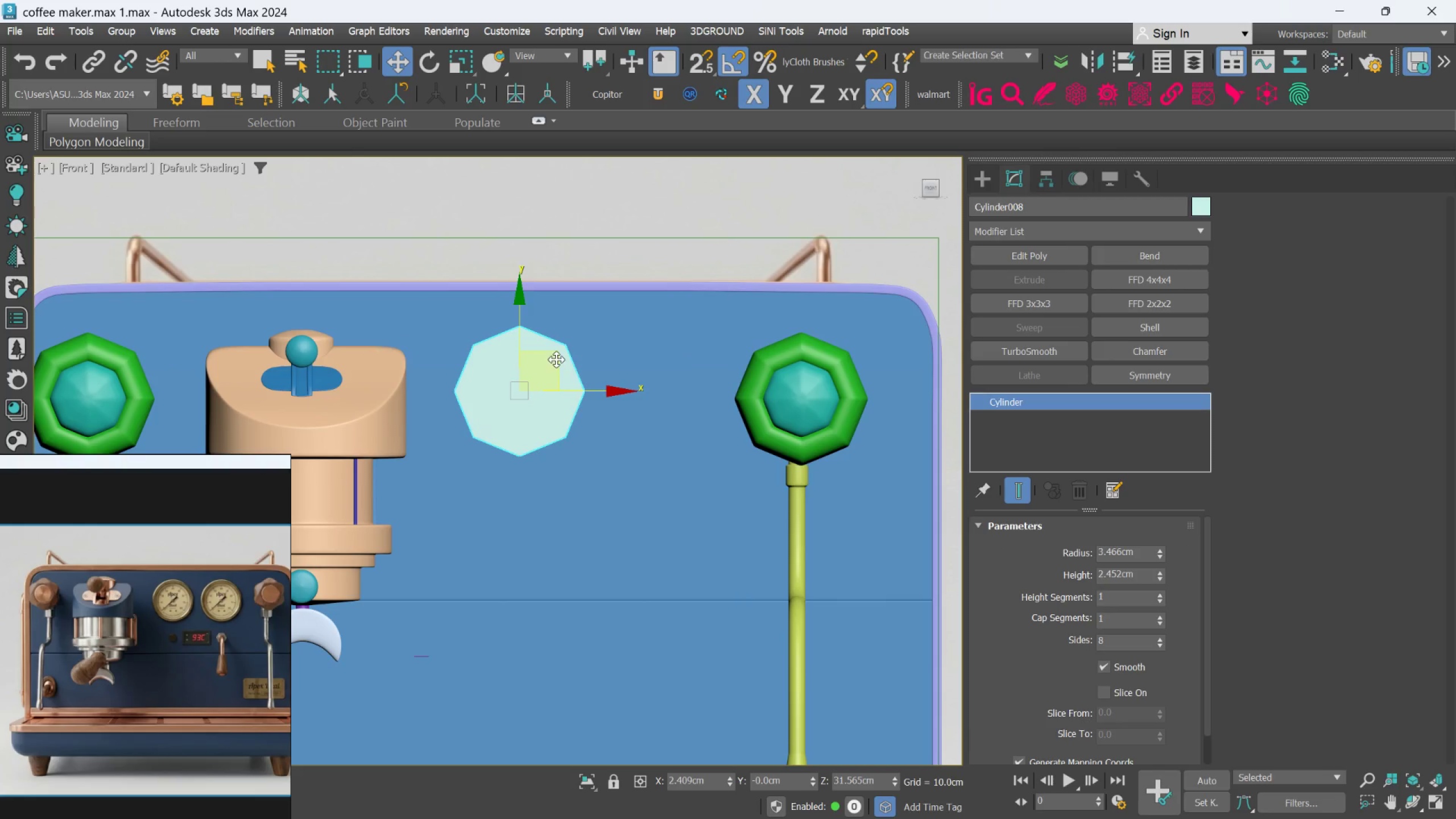 
left_click_drag(start_coordinate=[556, 358], to_coordinate=[561, 362])
 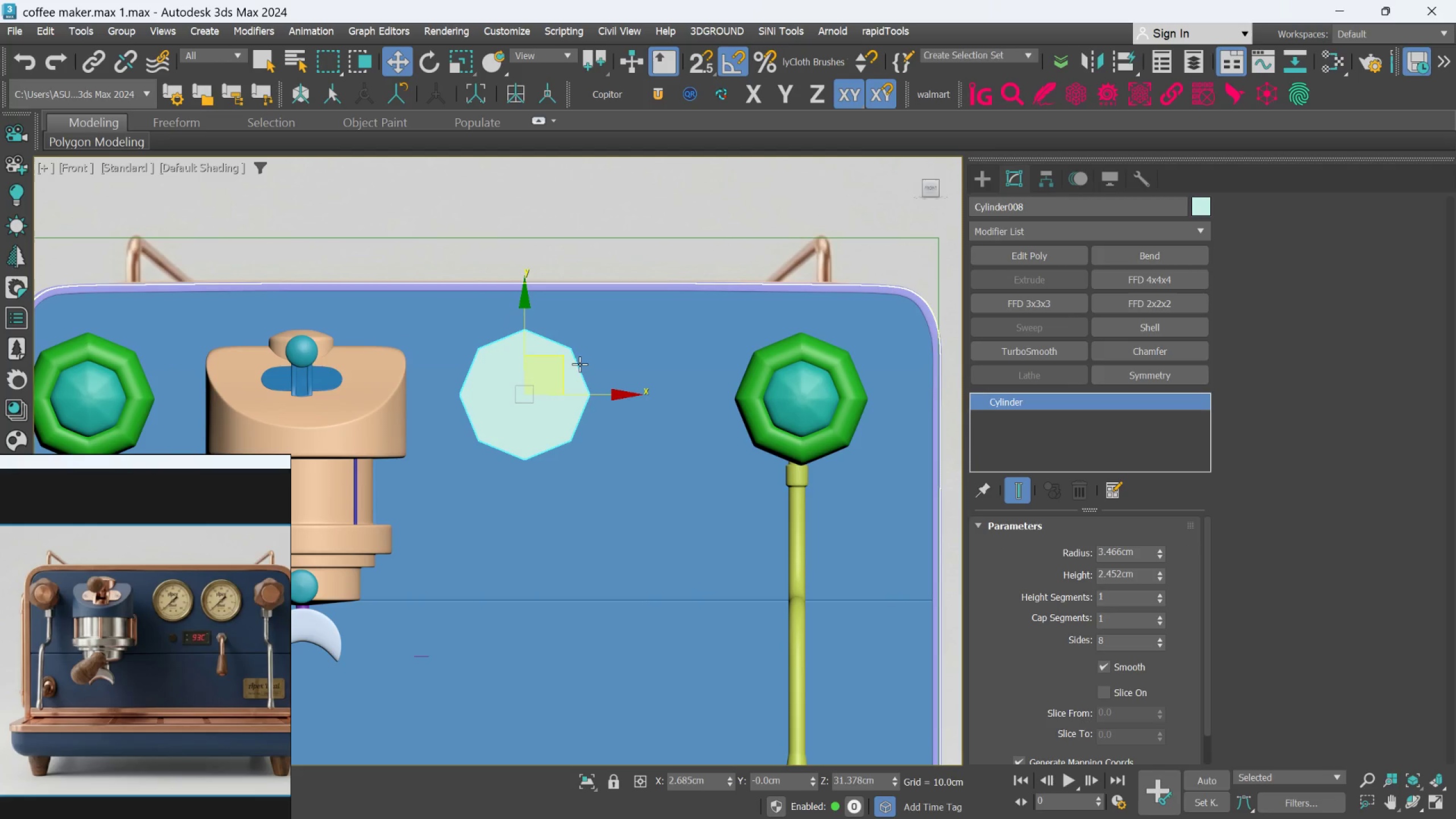 
hold_key(key=AltLeft, duration=0.93)
 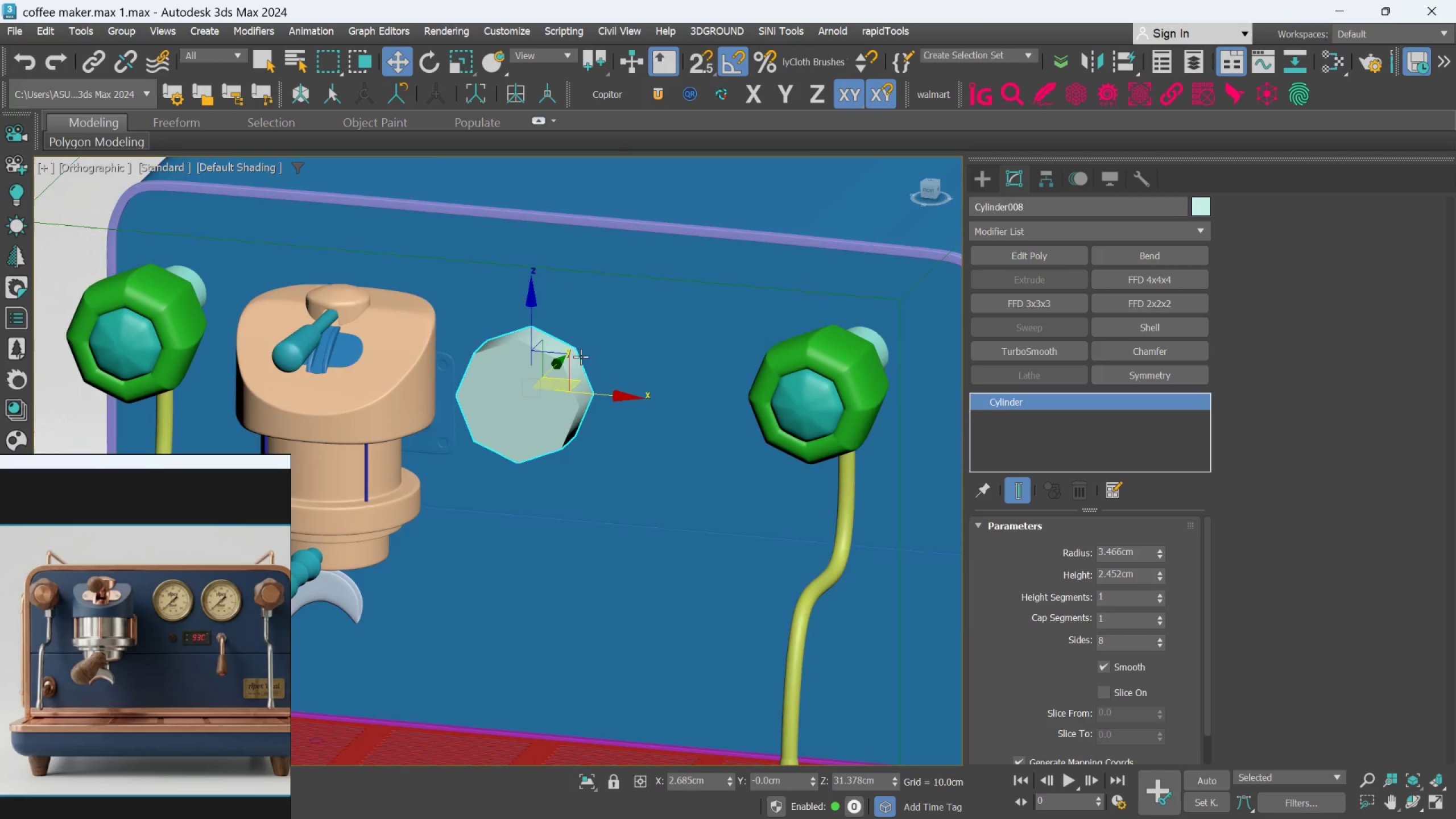 
scroll: coordinate [563, 369], scroll_direction: up, amount: 3.0
 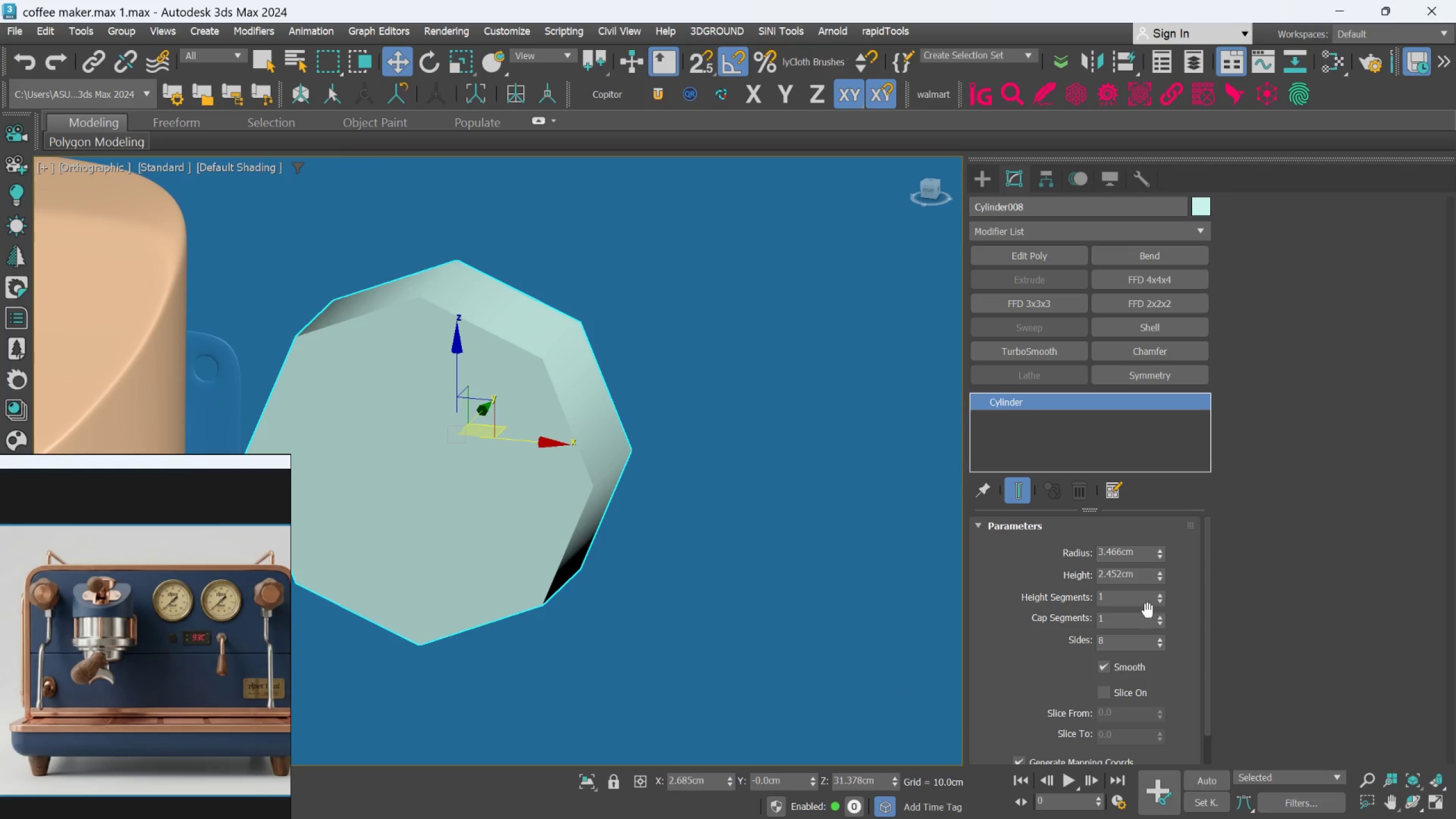 
key(F4)
 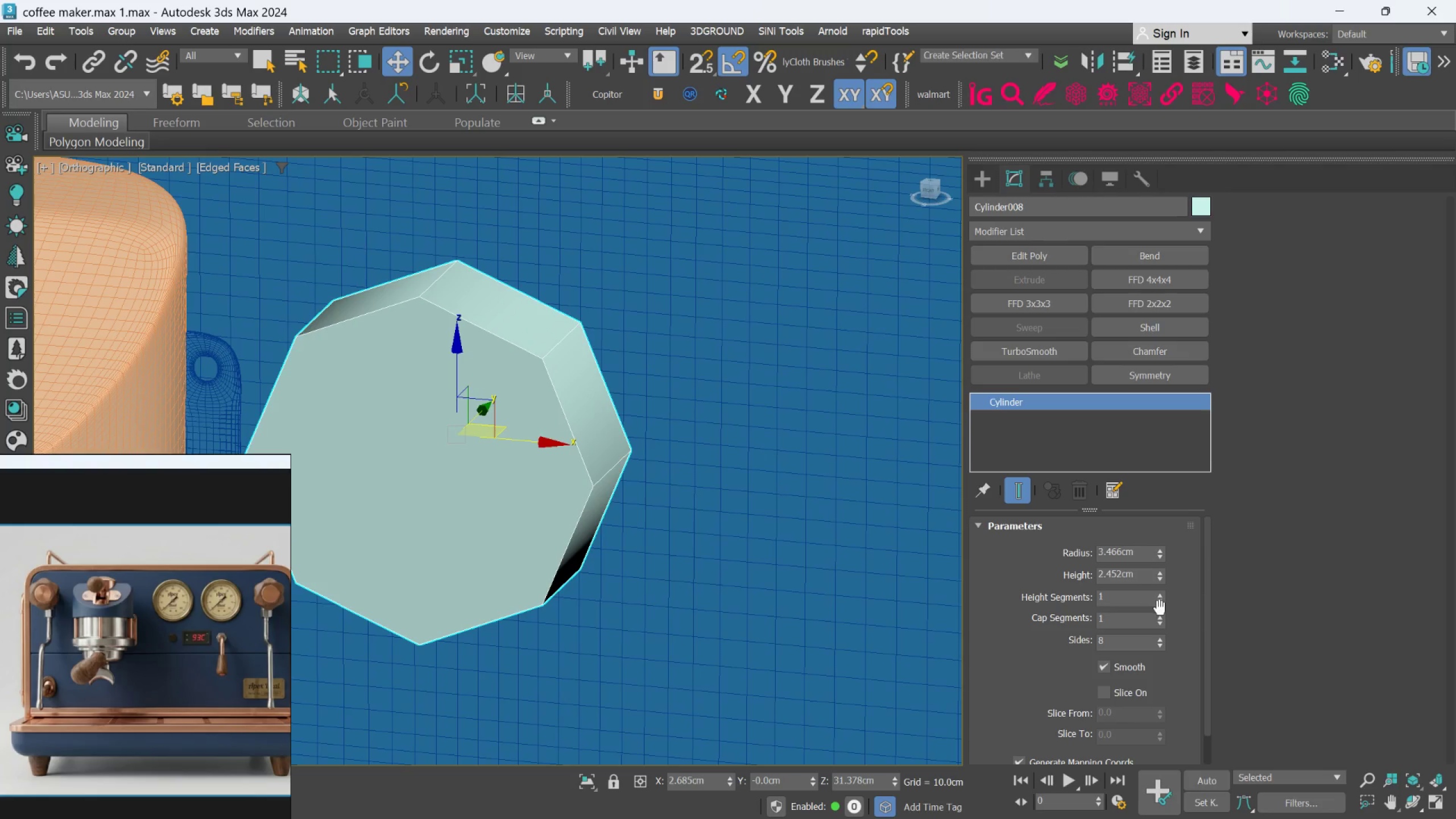 
left_click([1161, 619])
 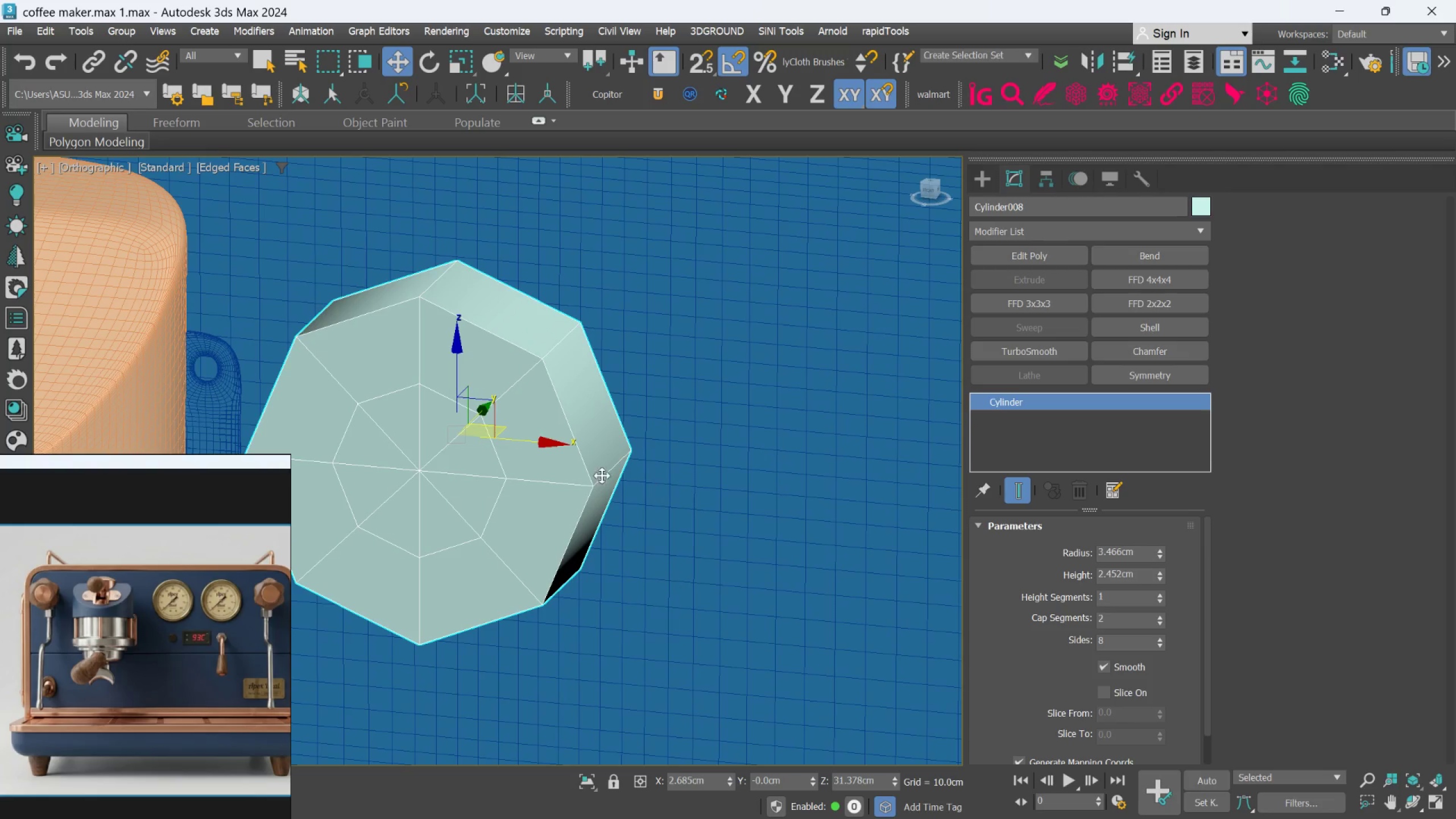 
scroll: coordinate [561, 462], scroll_direction: down, amount: 1.0
 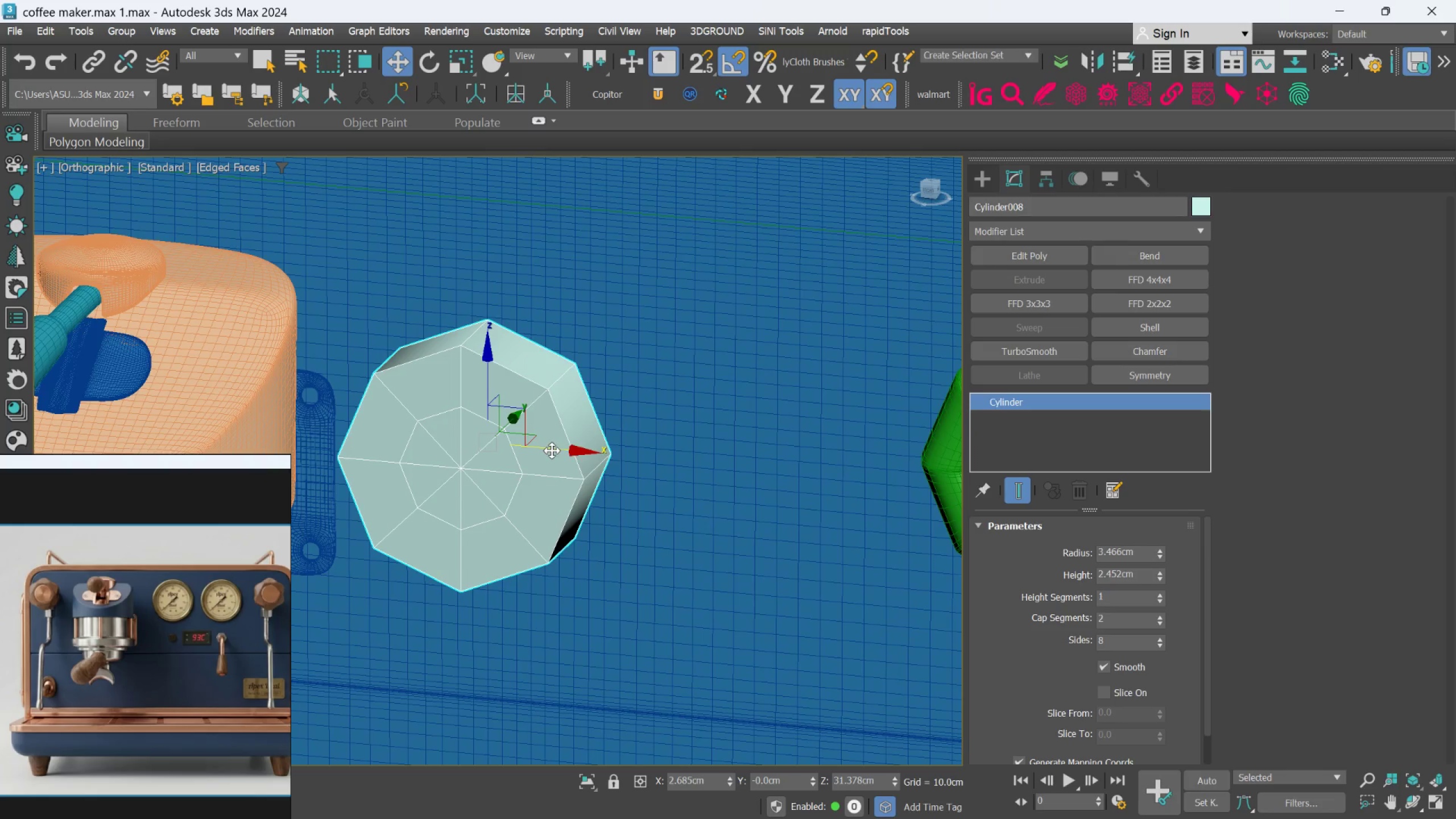 
key(Alt+1)
 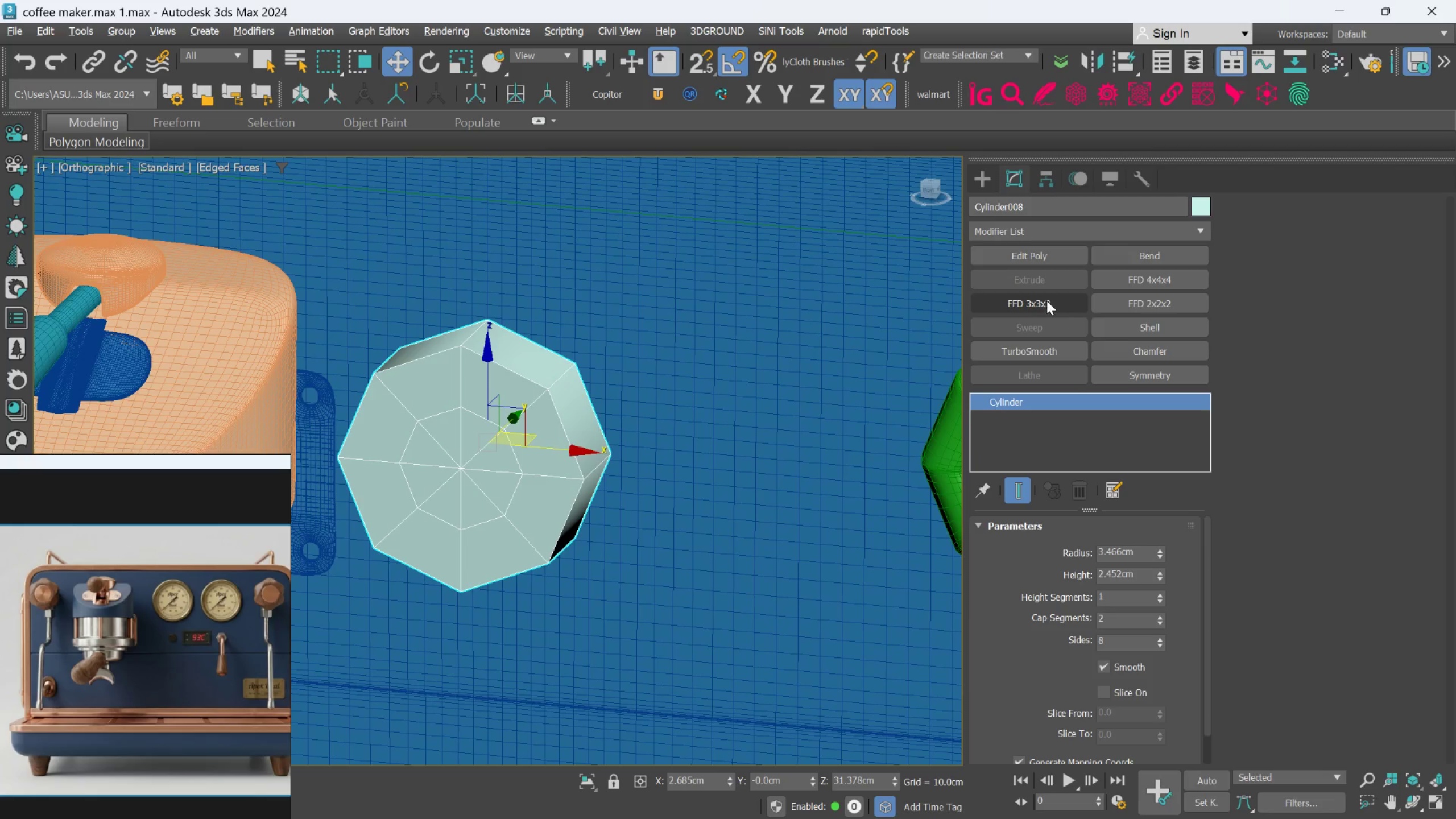 
left_click([1044, 260])
 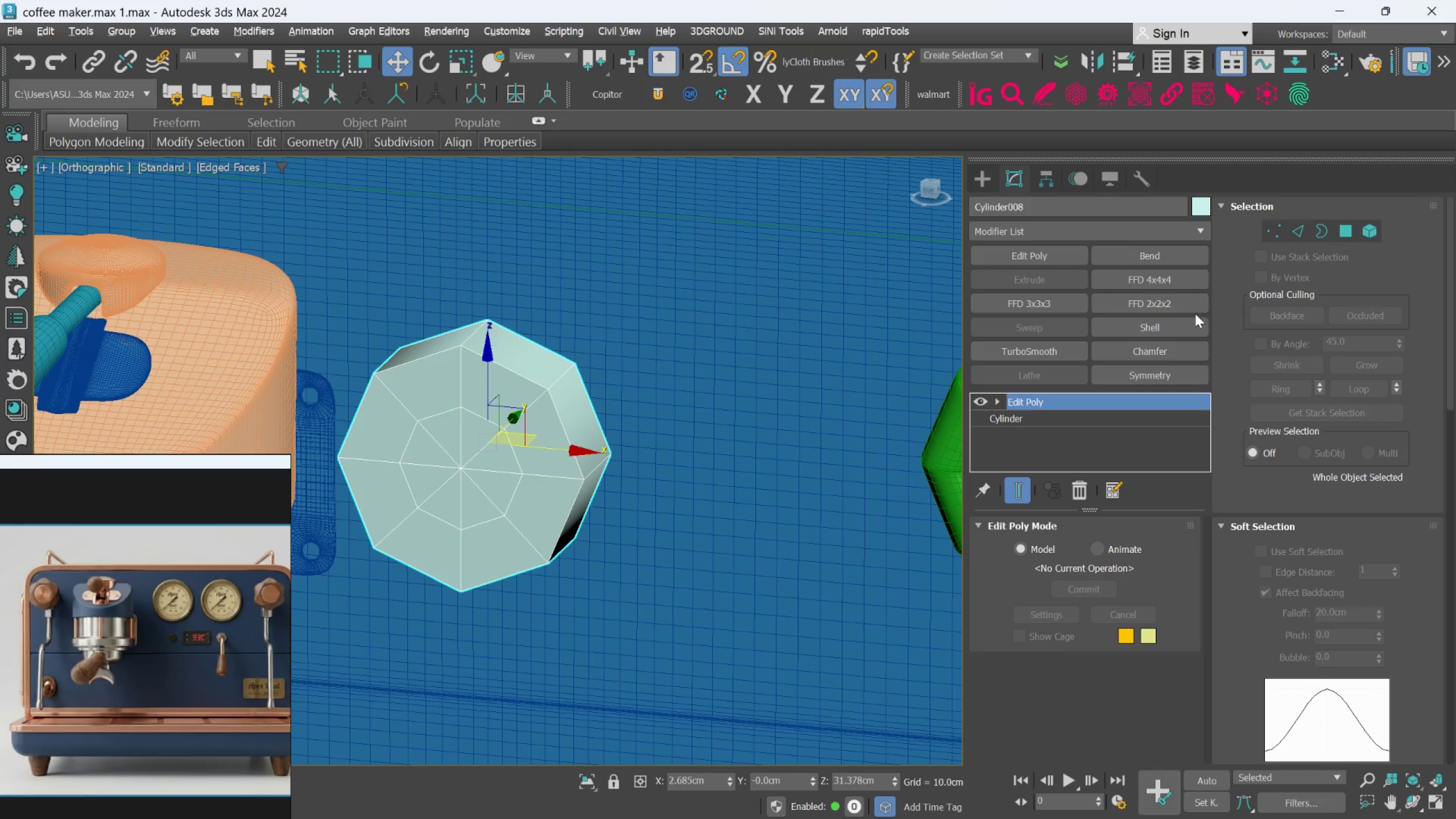 
key(Alt+1)
 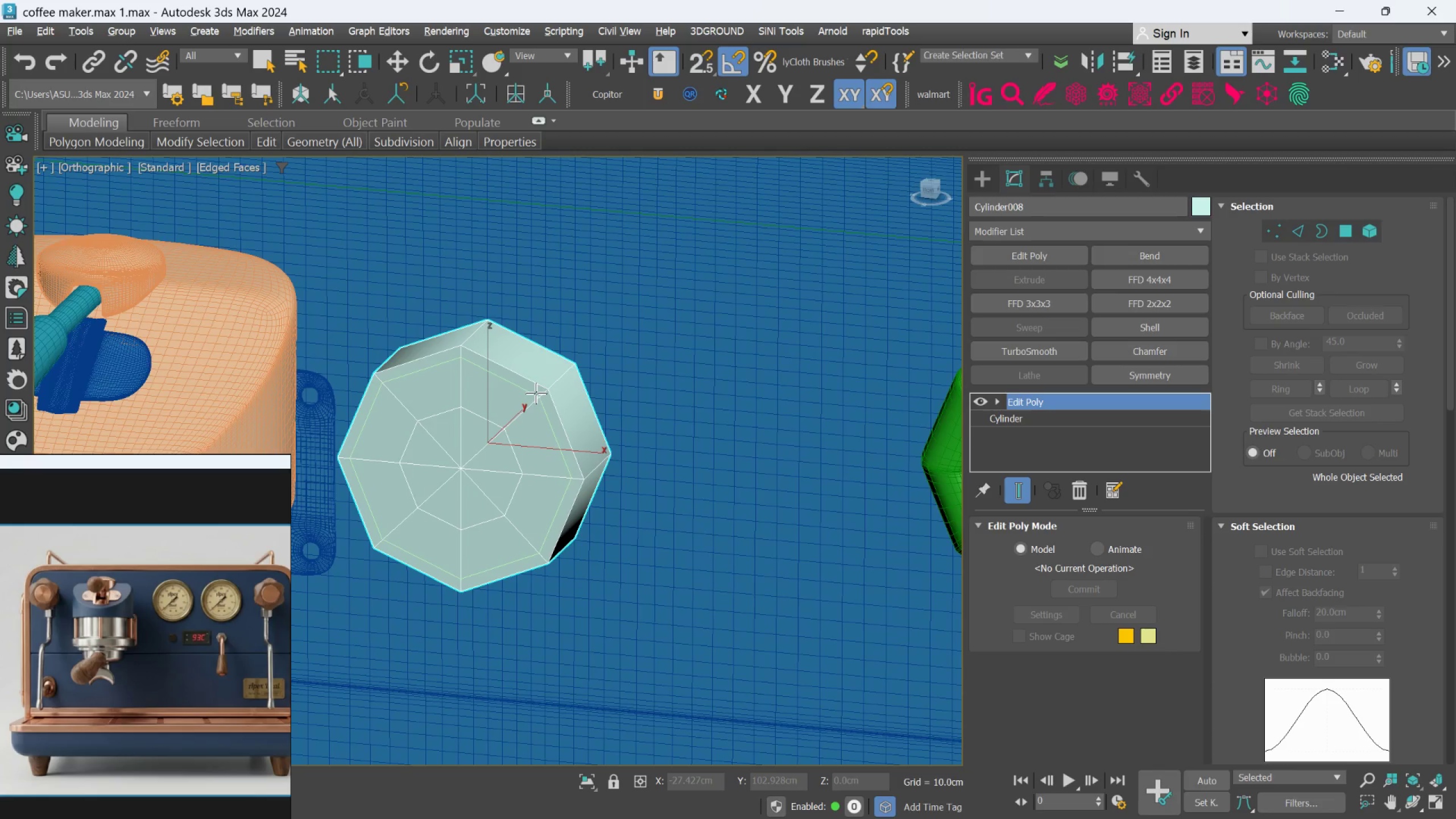 
wait(15.29)
 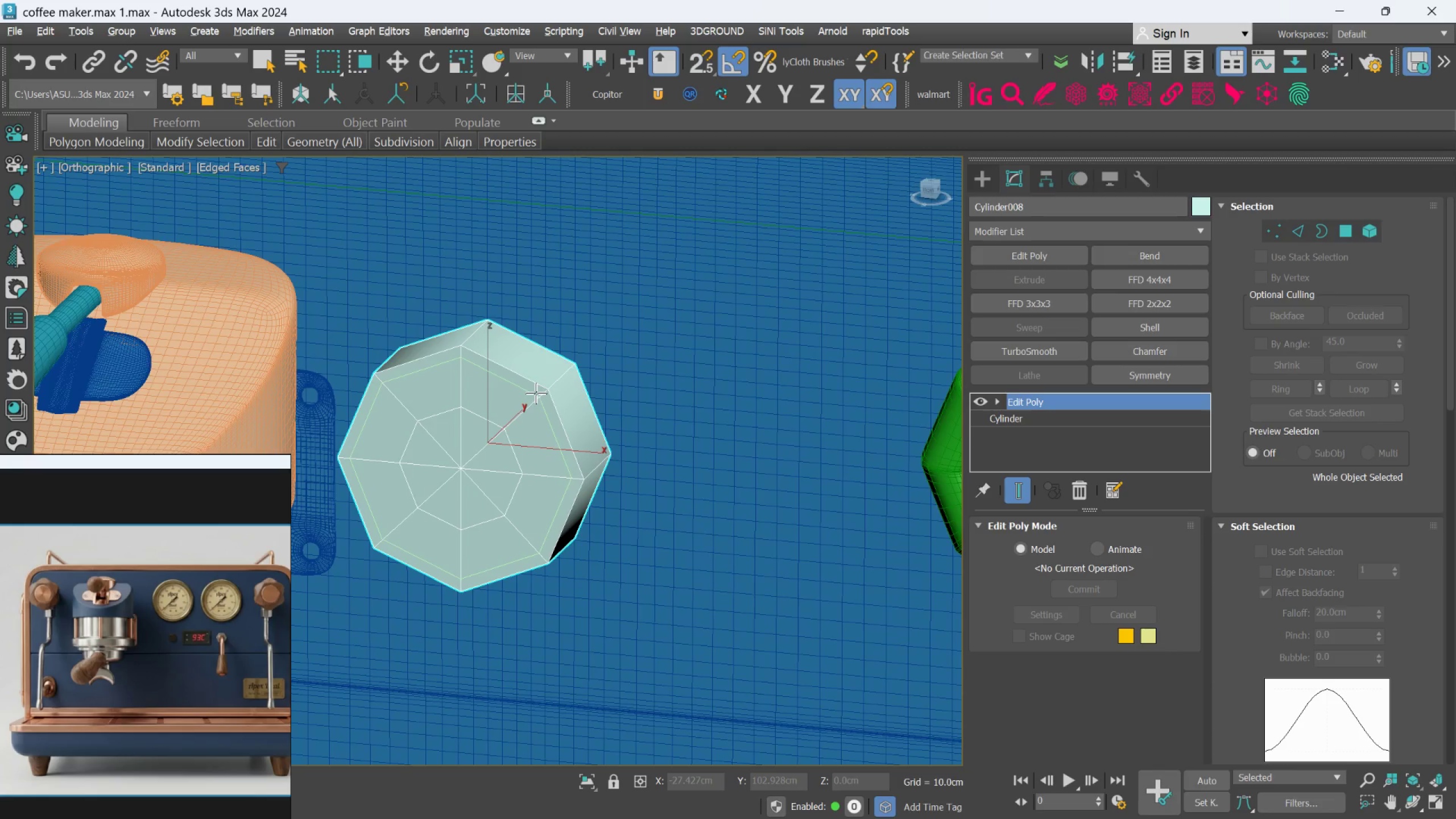 
key(Alt+1)
 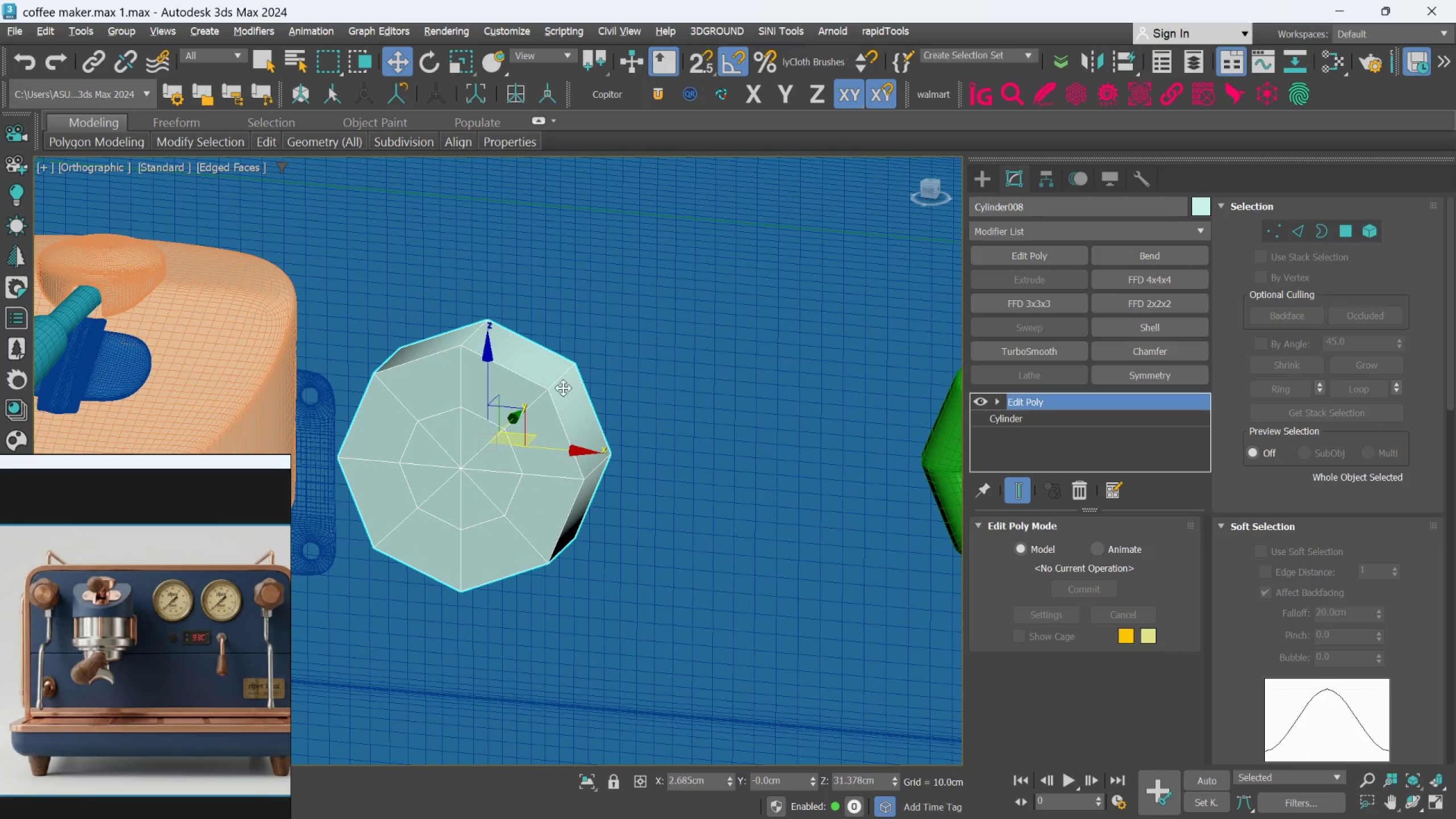 
scroll: coordinate [560, 383], scroll_direction: up, amount: 2.0
 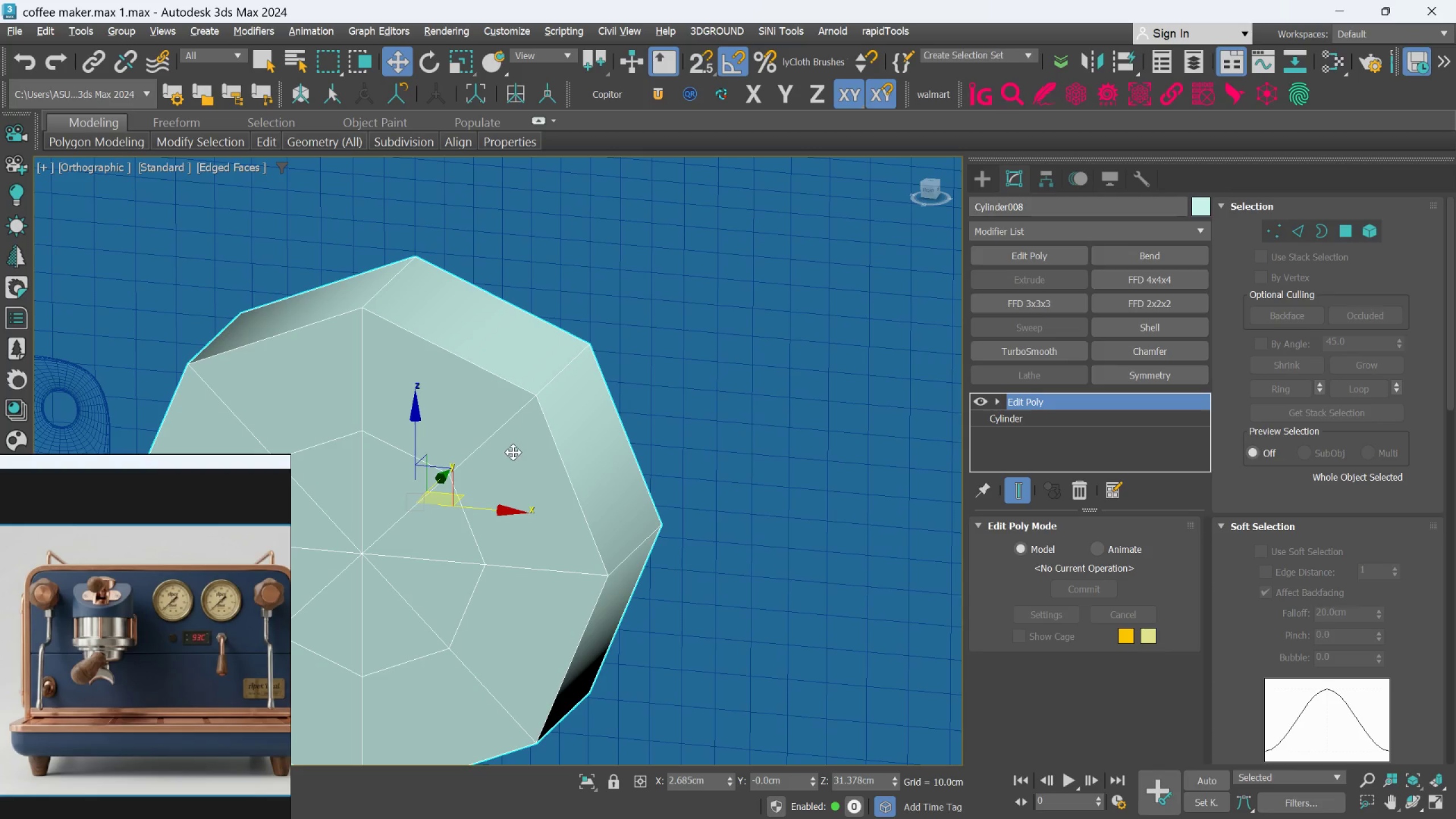 
key(Alt+1)
 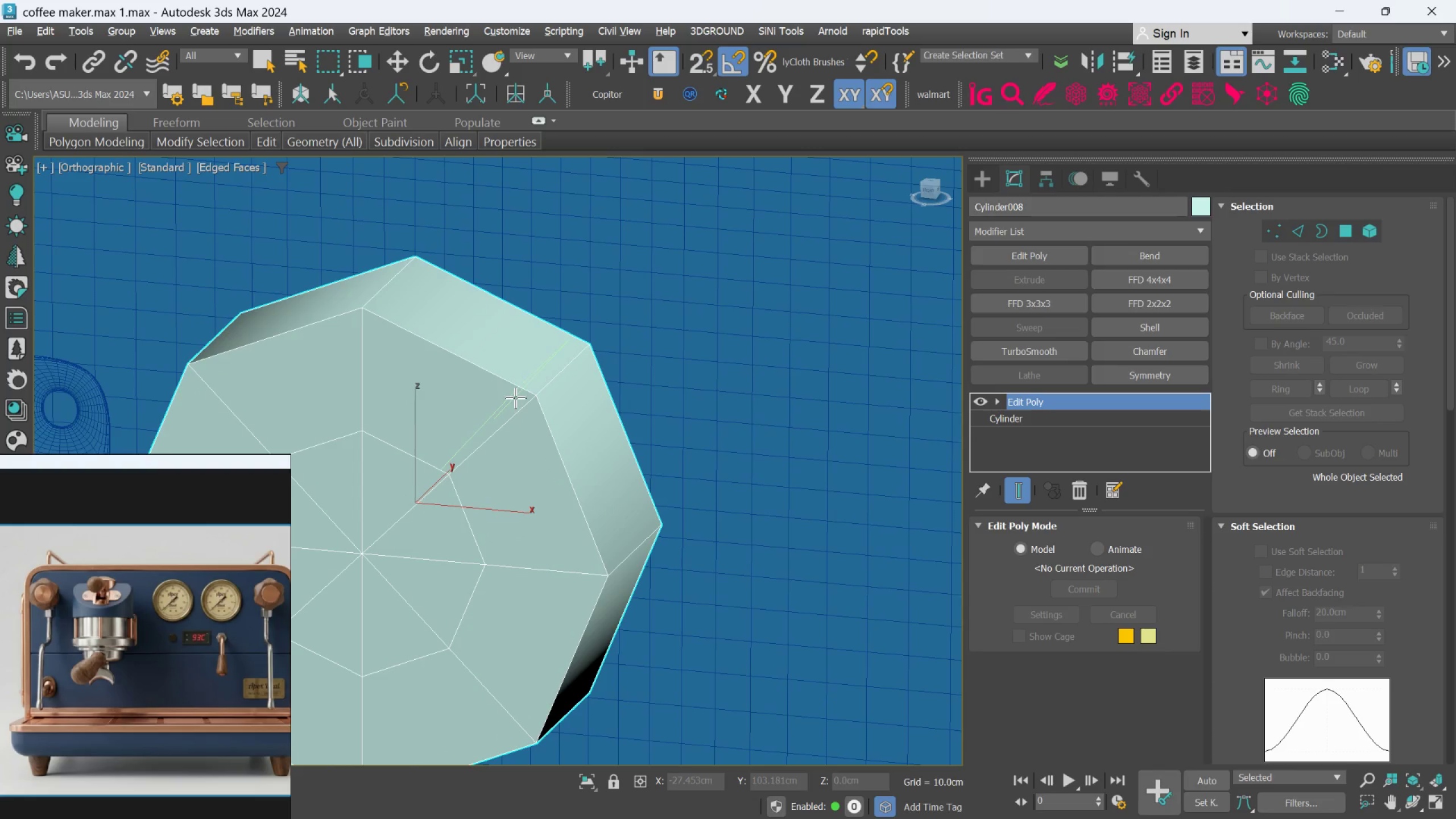 
left_click([517, 402])
 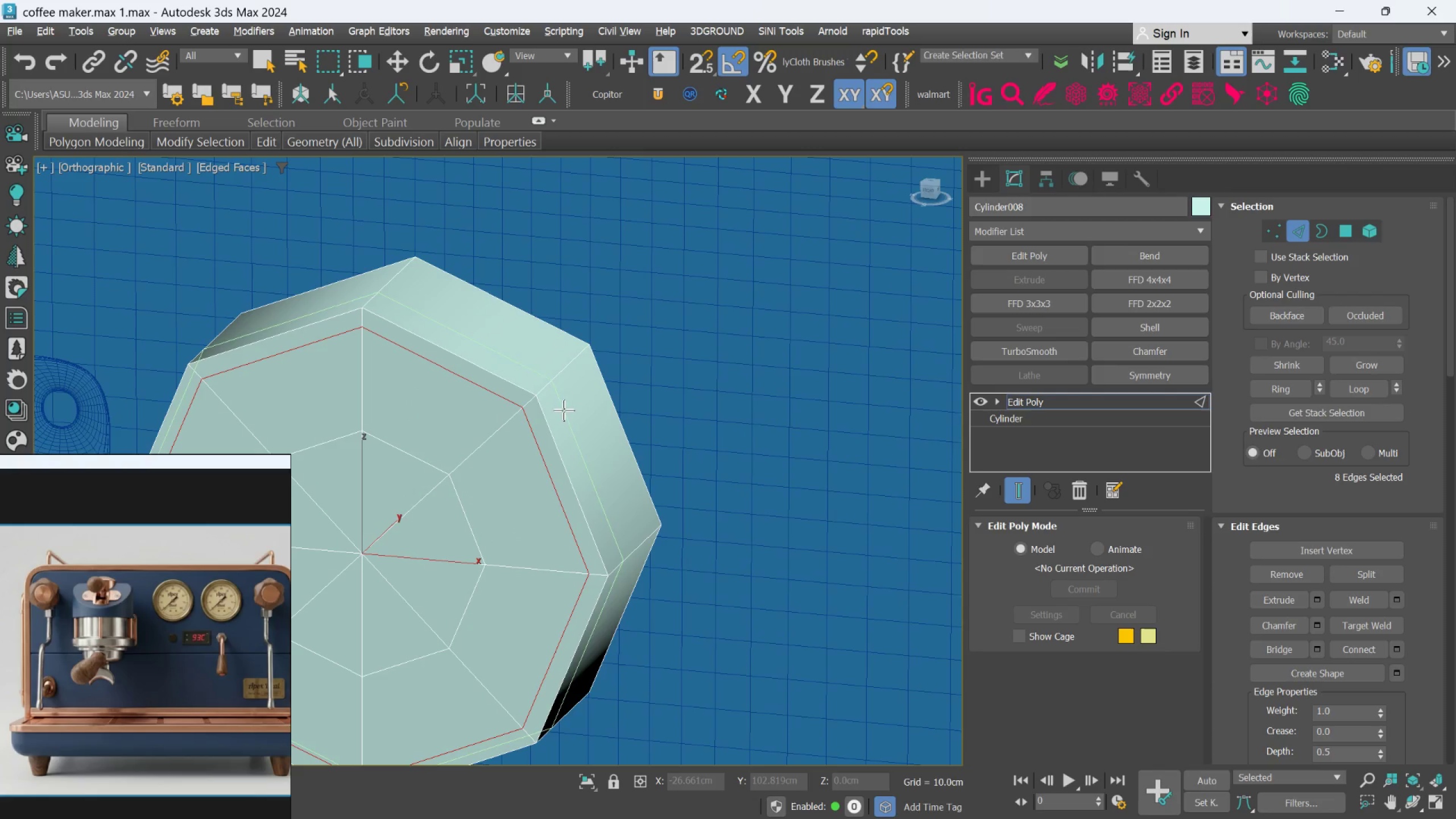 
scroll: coordinate [562, 412], scroll_direction: down, amount: 1.0
 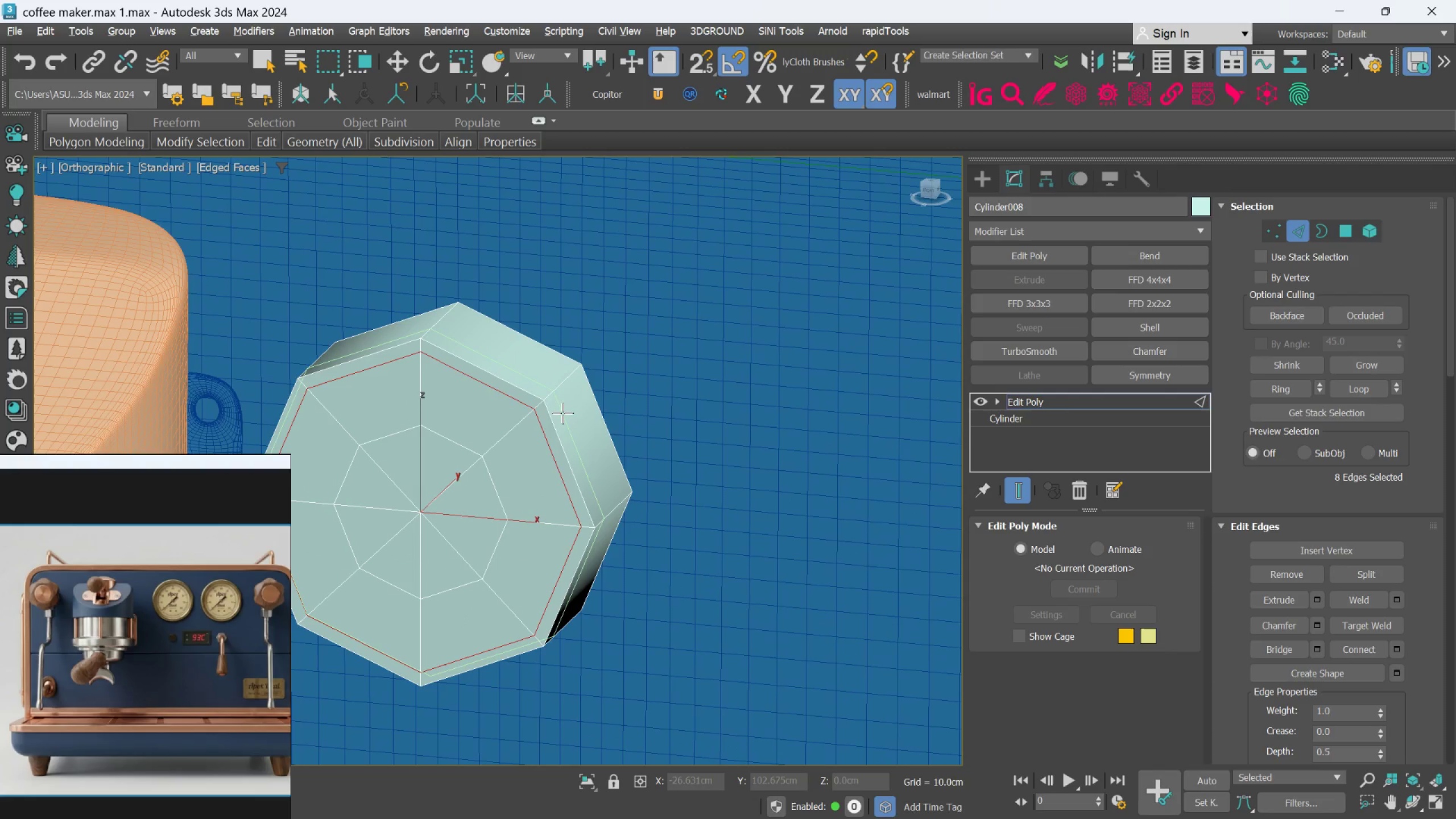 
hold_key(key=AltLeft, duration=0.85)
 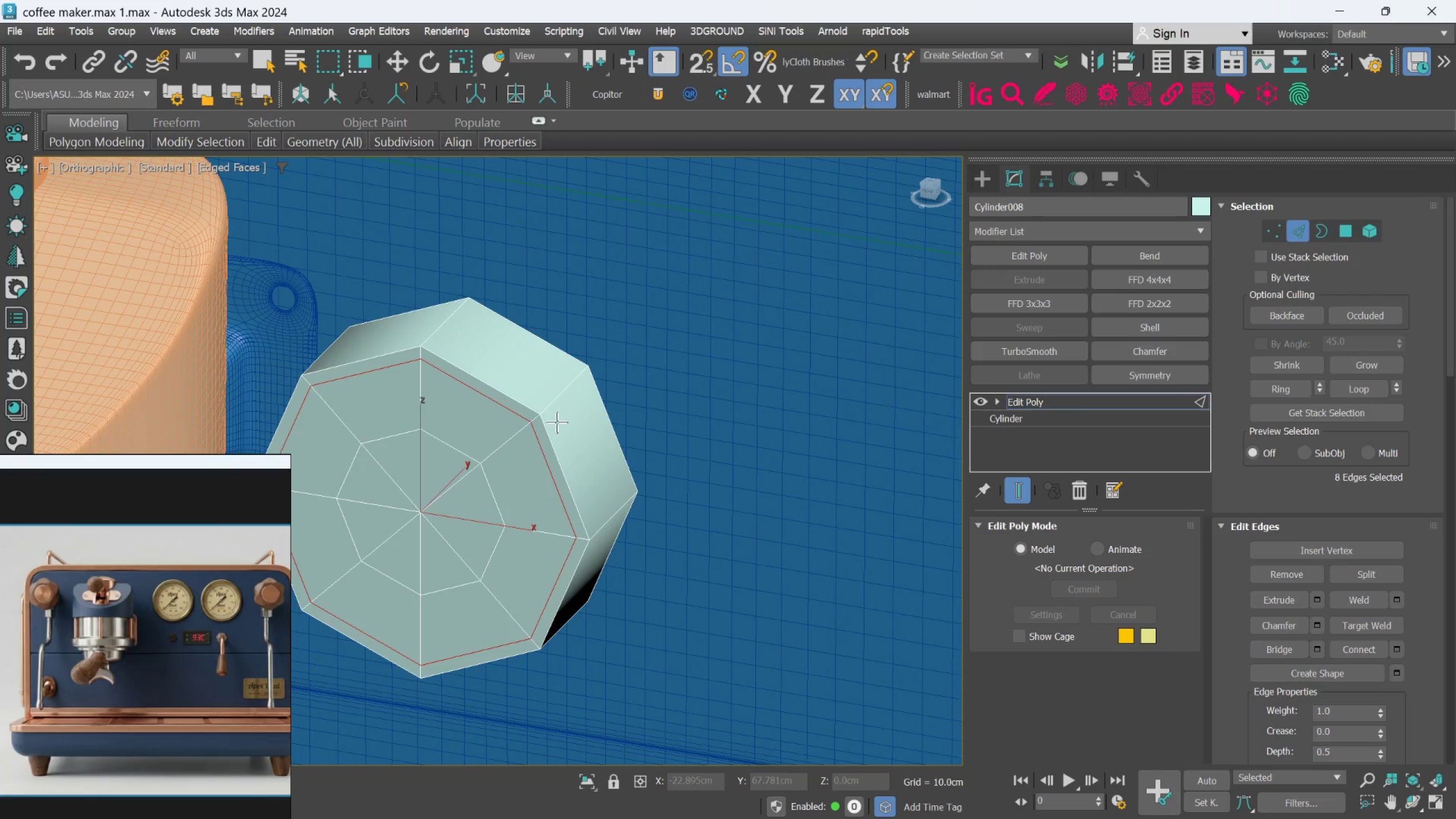 
scroll: coordinate [557, 422], scroll_direction: up, amount: 2.0
 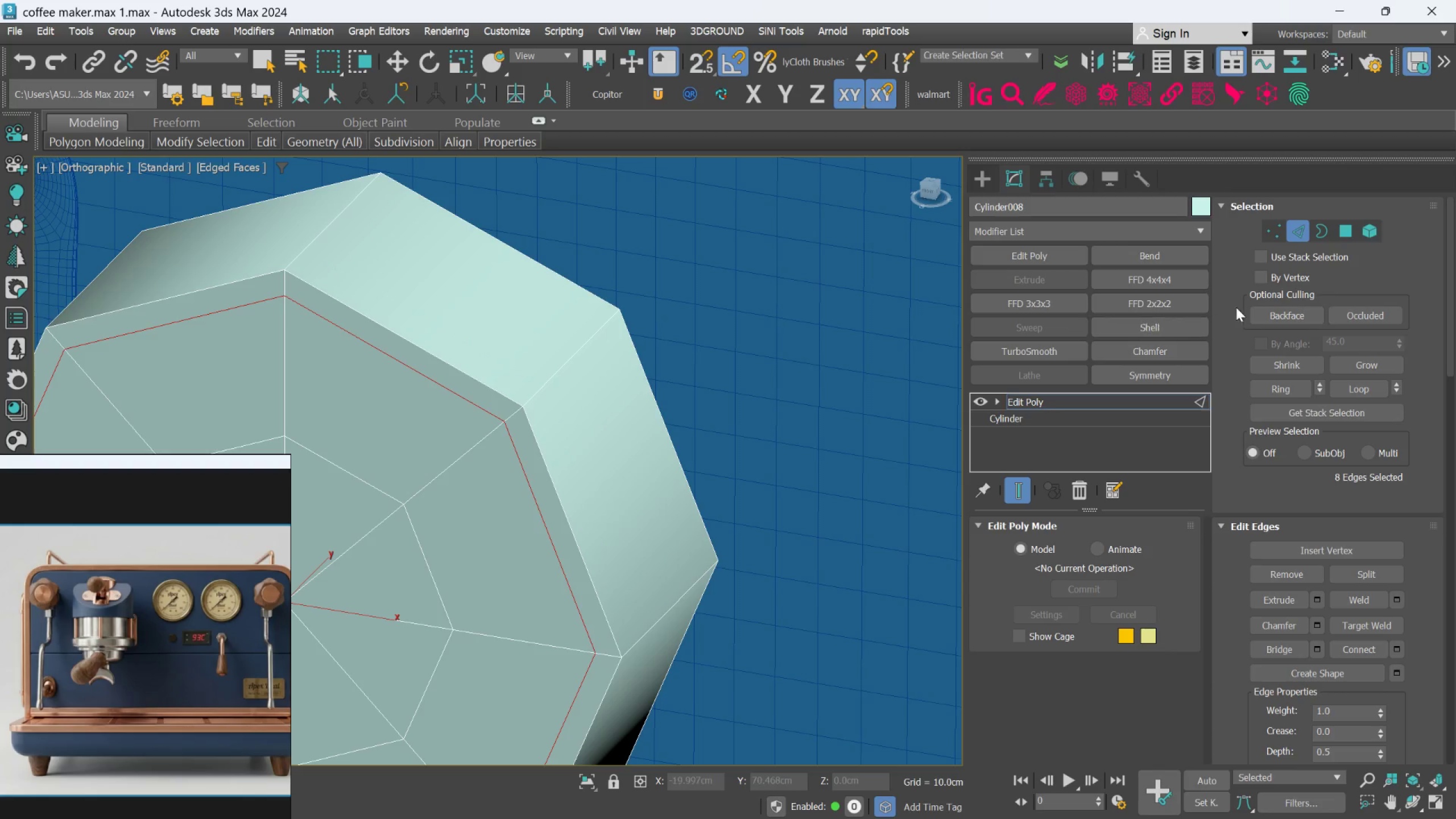 
key(Alt+1)
 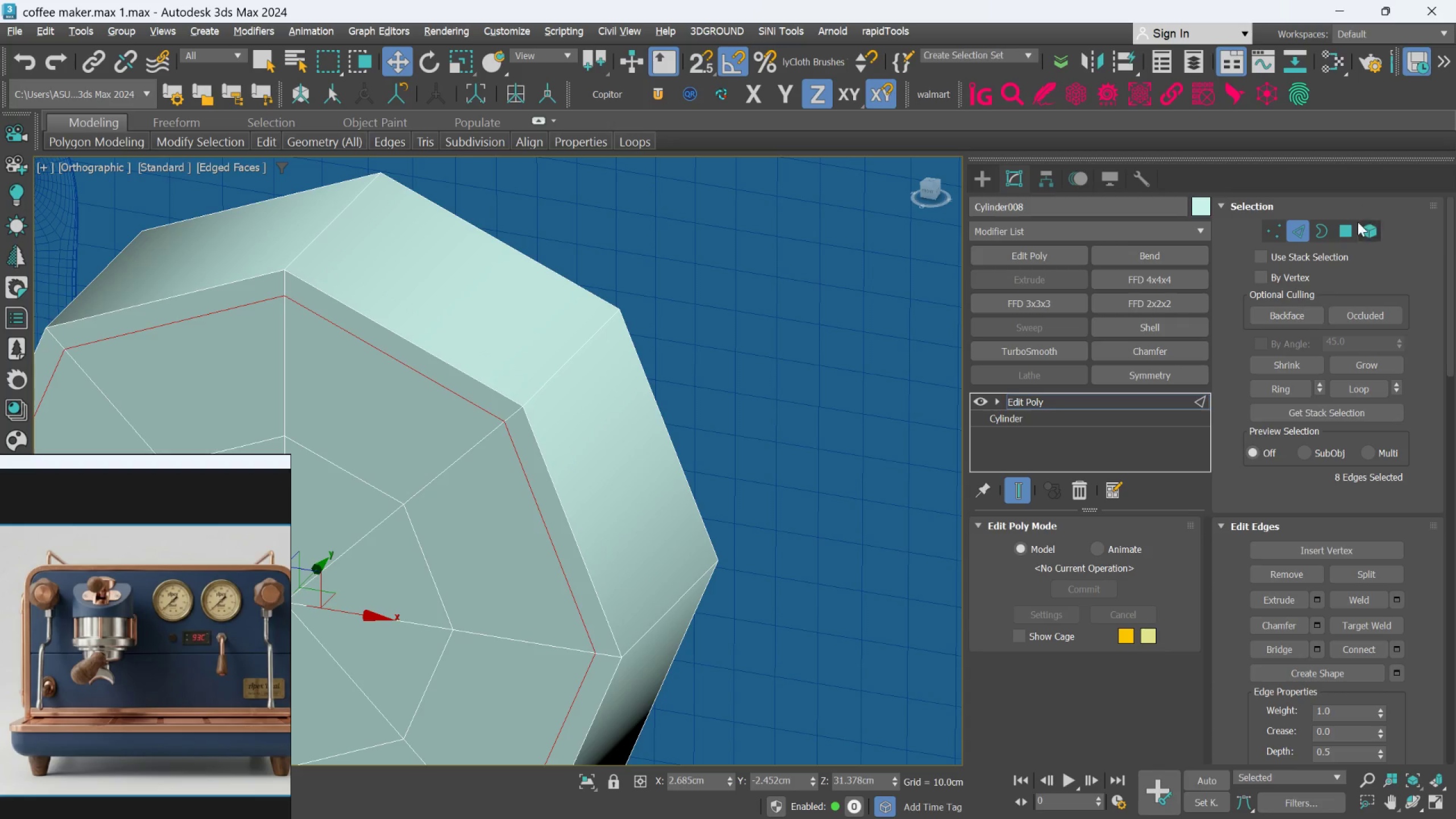 
left_click_drag(start_coordinate=[1352, 228], to_coordinate=[1347, 232])
 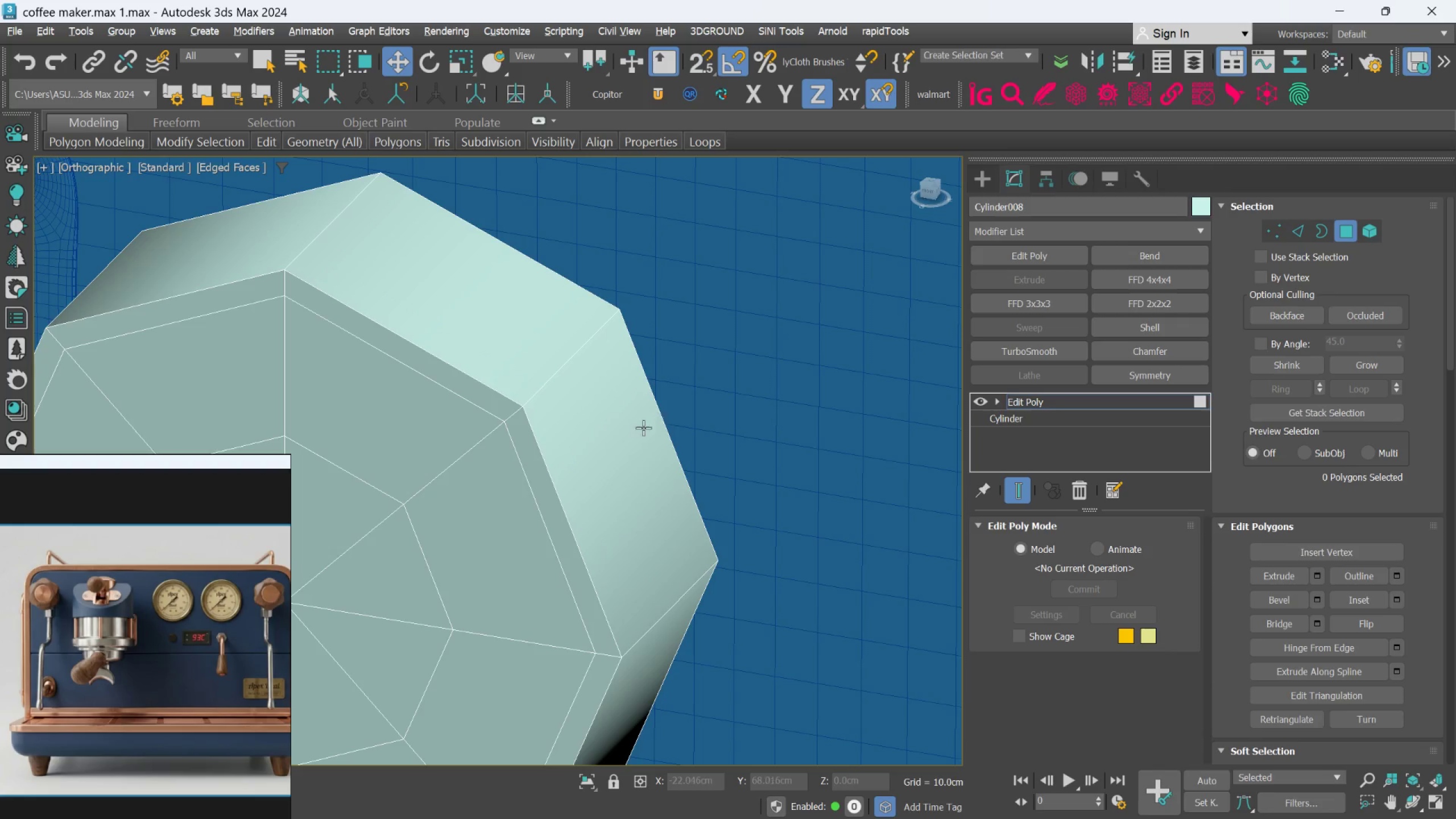 
left_click([613, 444])
 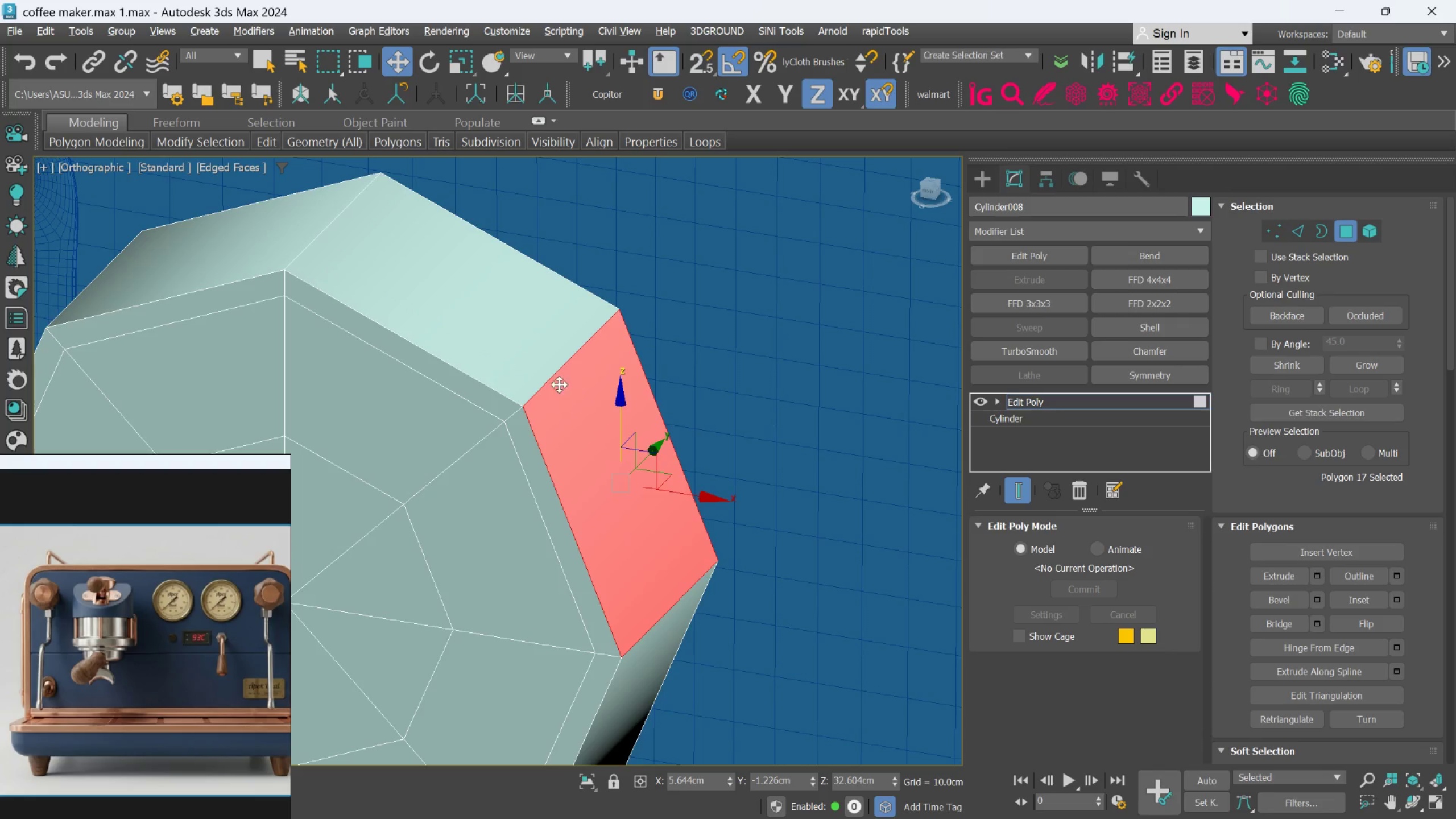 
hold_key(key=ControlLeft, duration=0.64)
double_click([536, 356])
 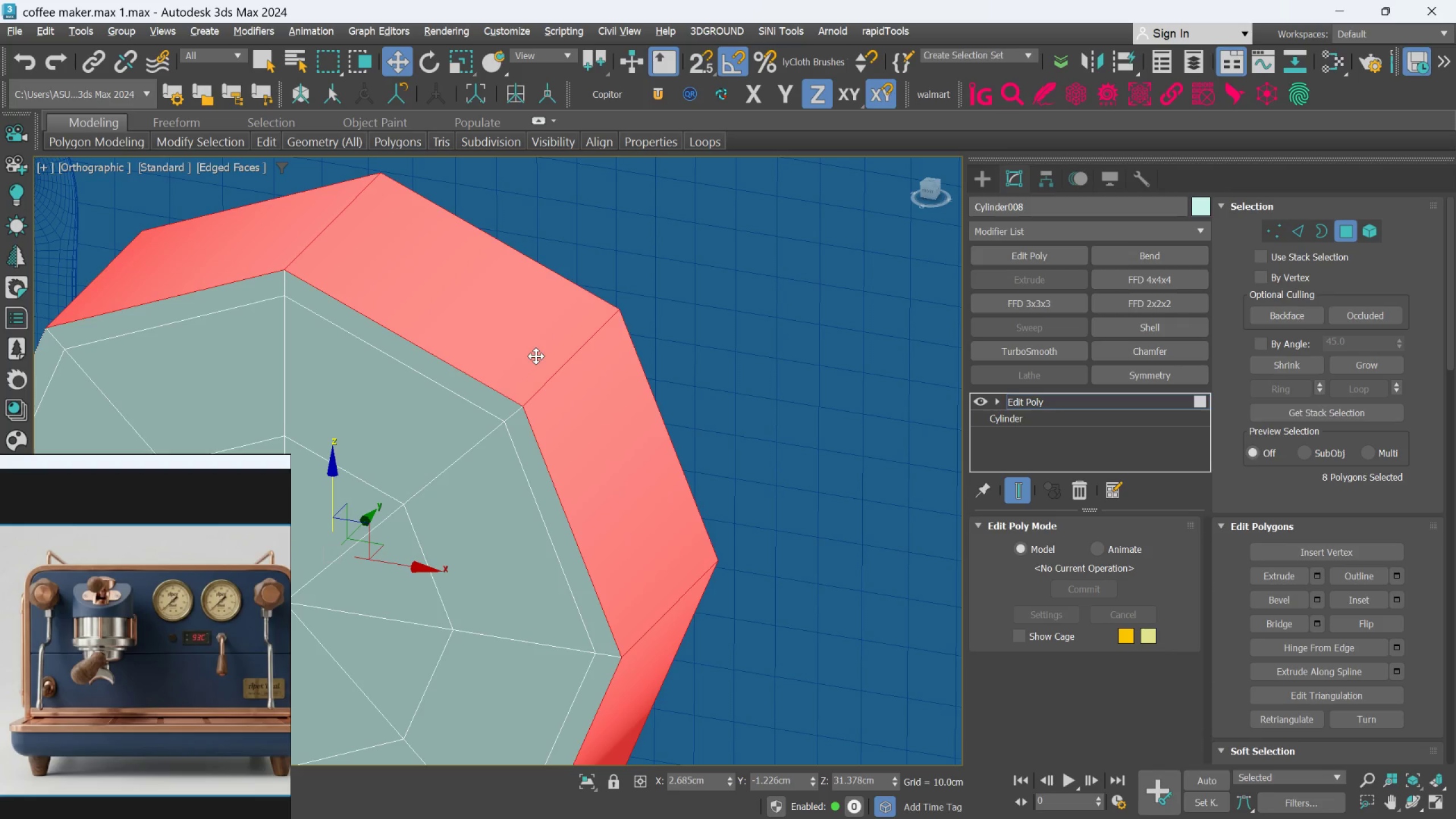 
key(Delete)
 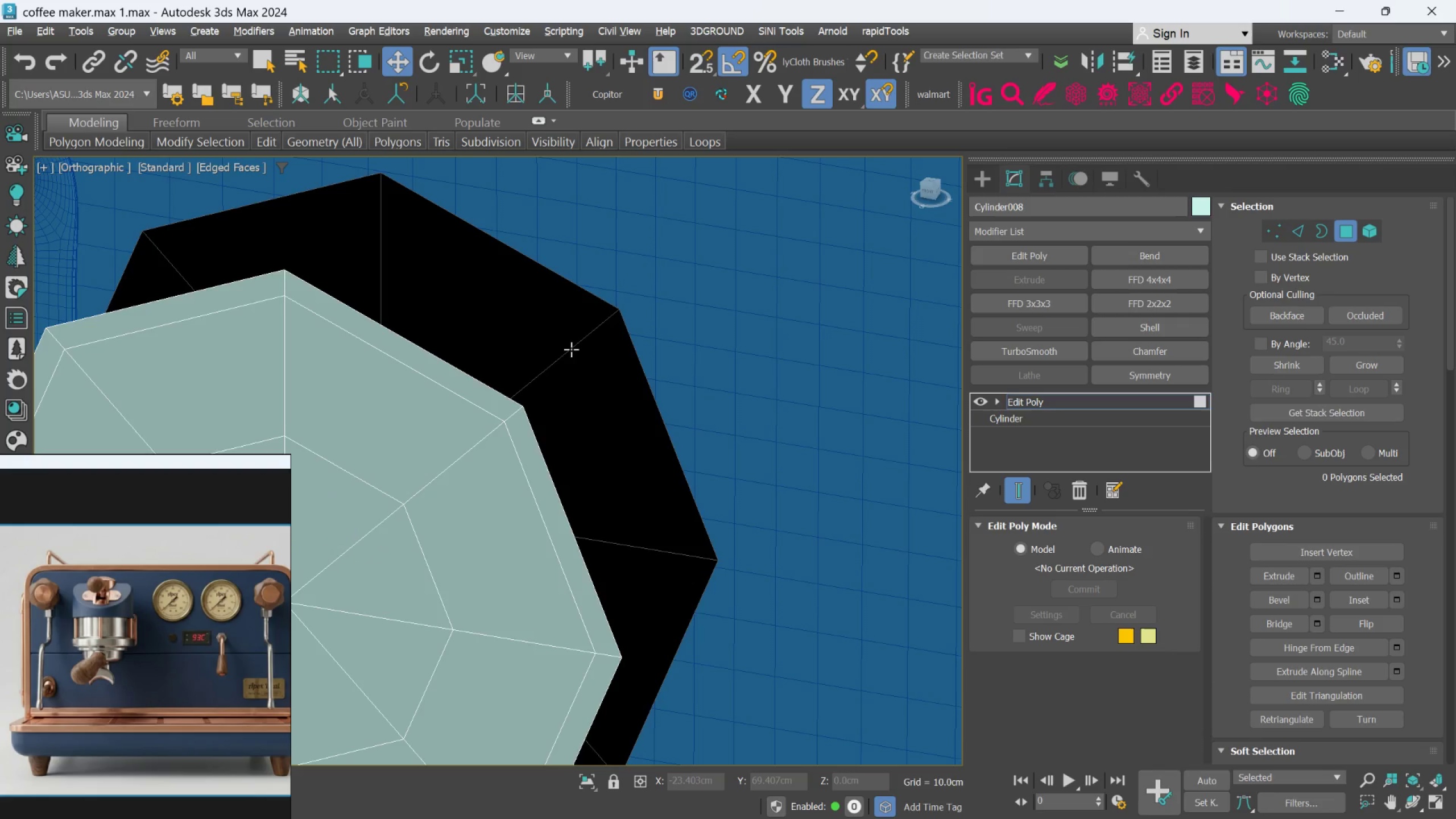 
left_click([572, 349])
 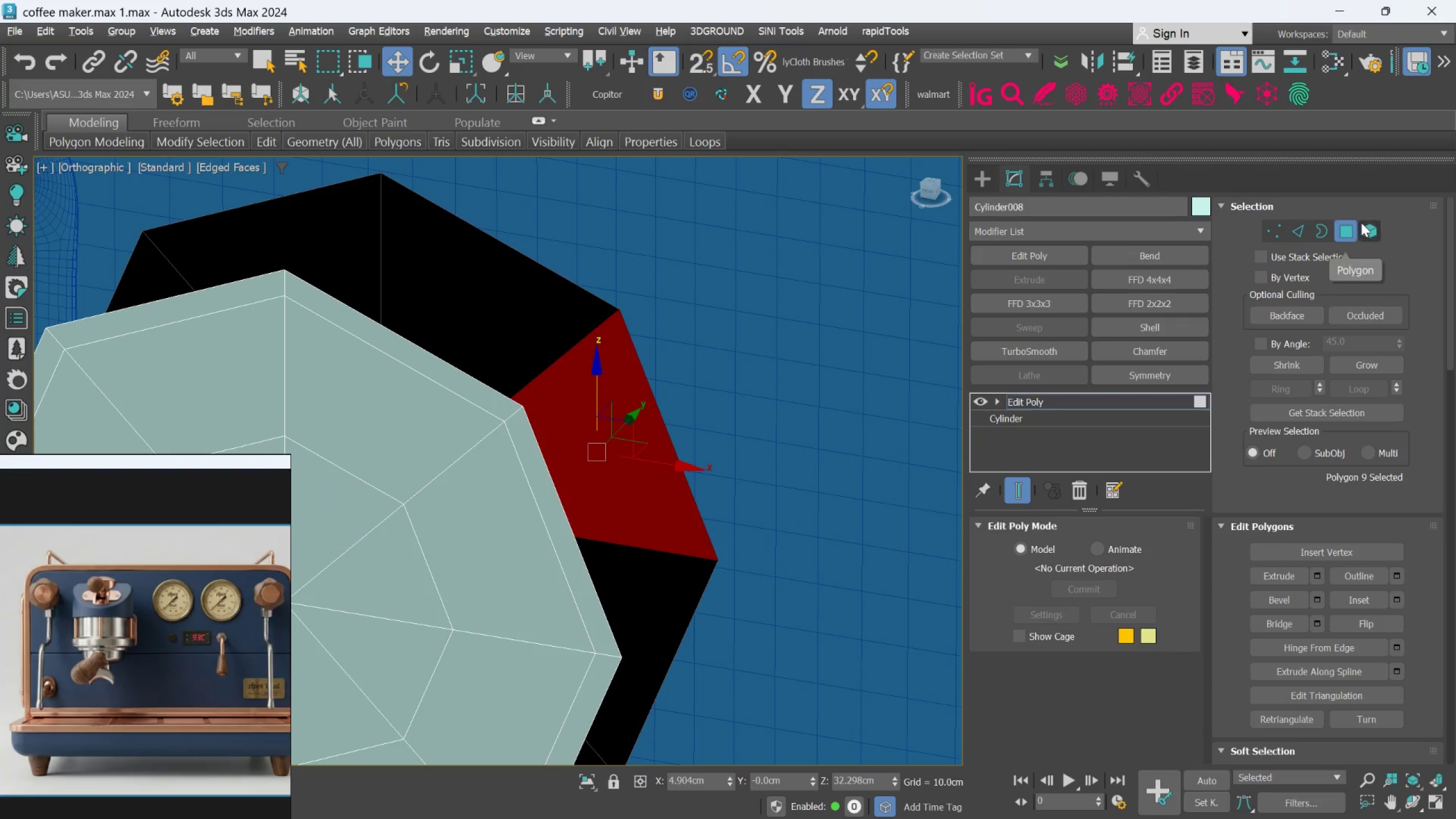 
left_click([1364, 222])
 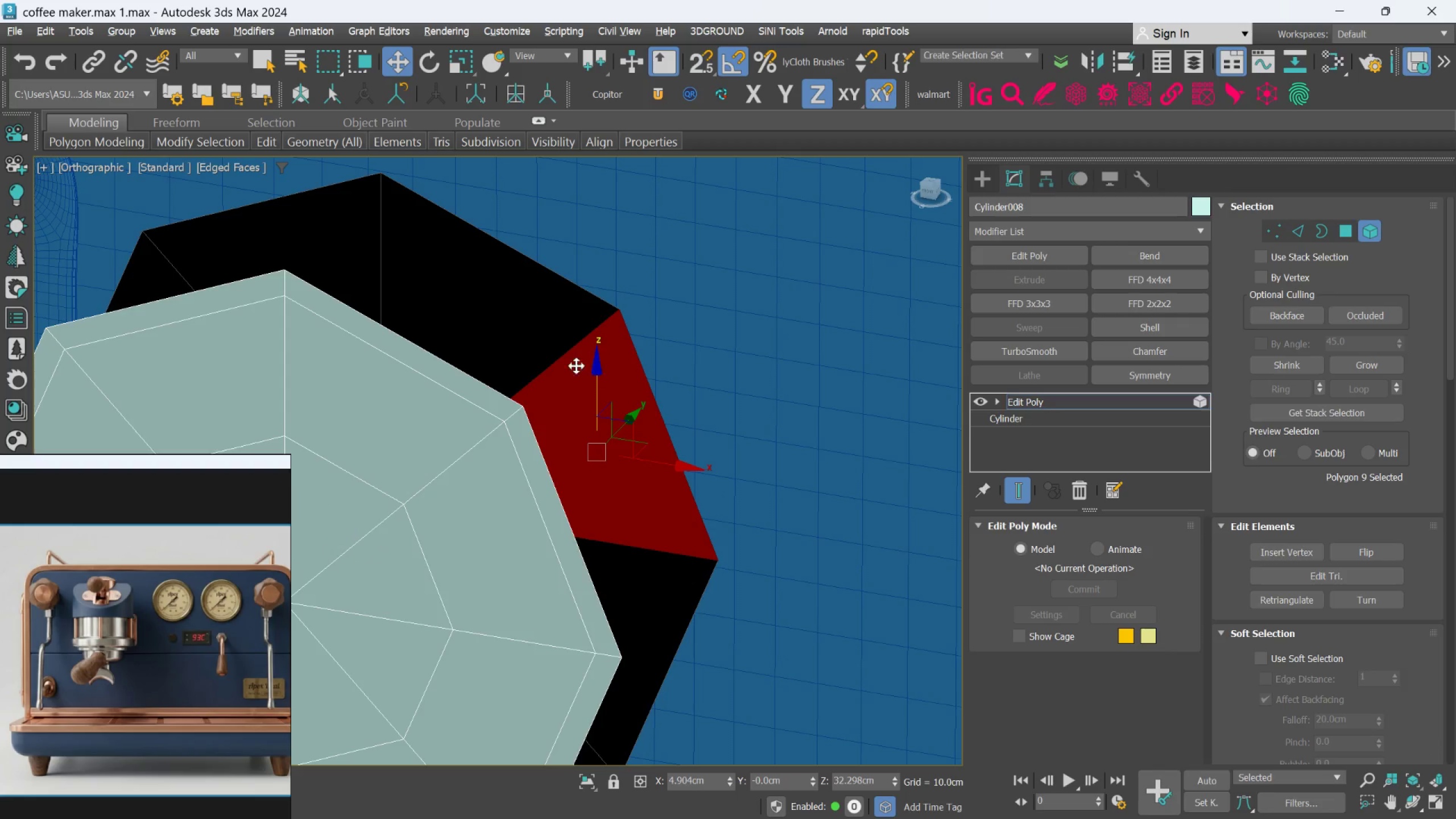 
left_click([529, 333])
 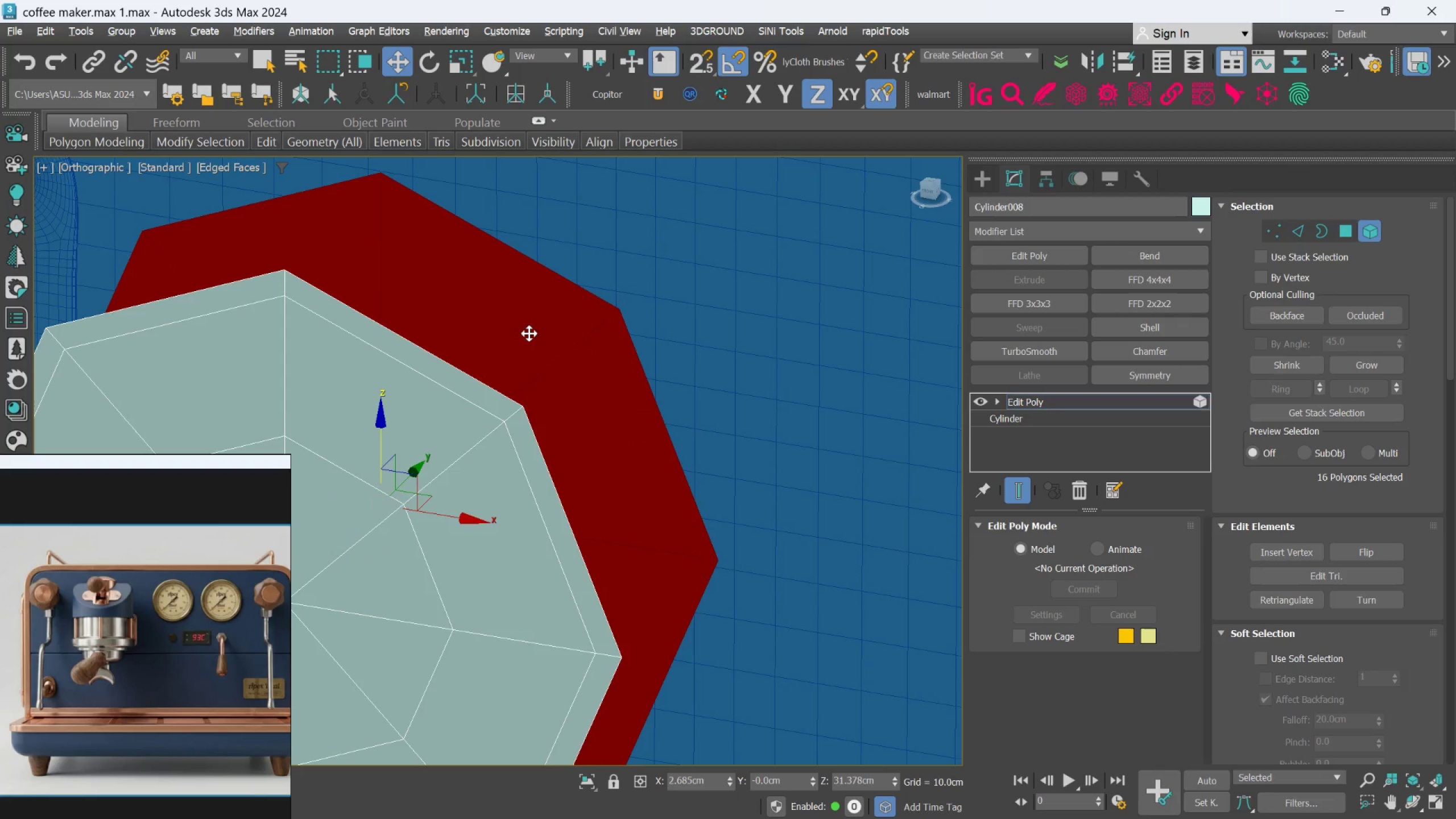 
key(Delete)
 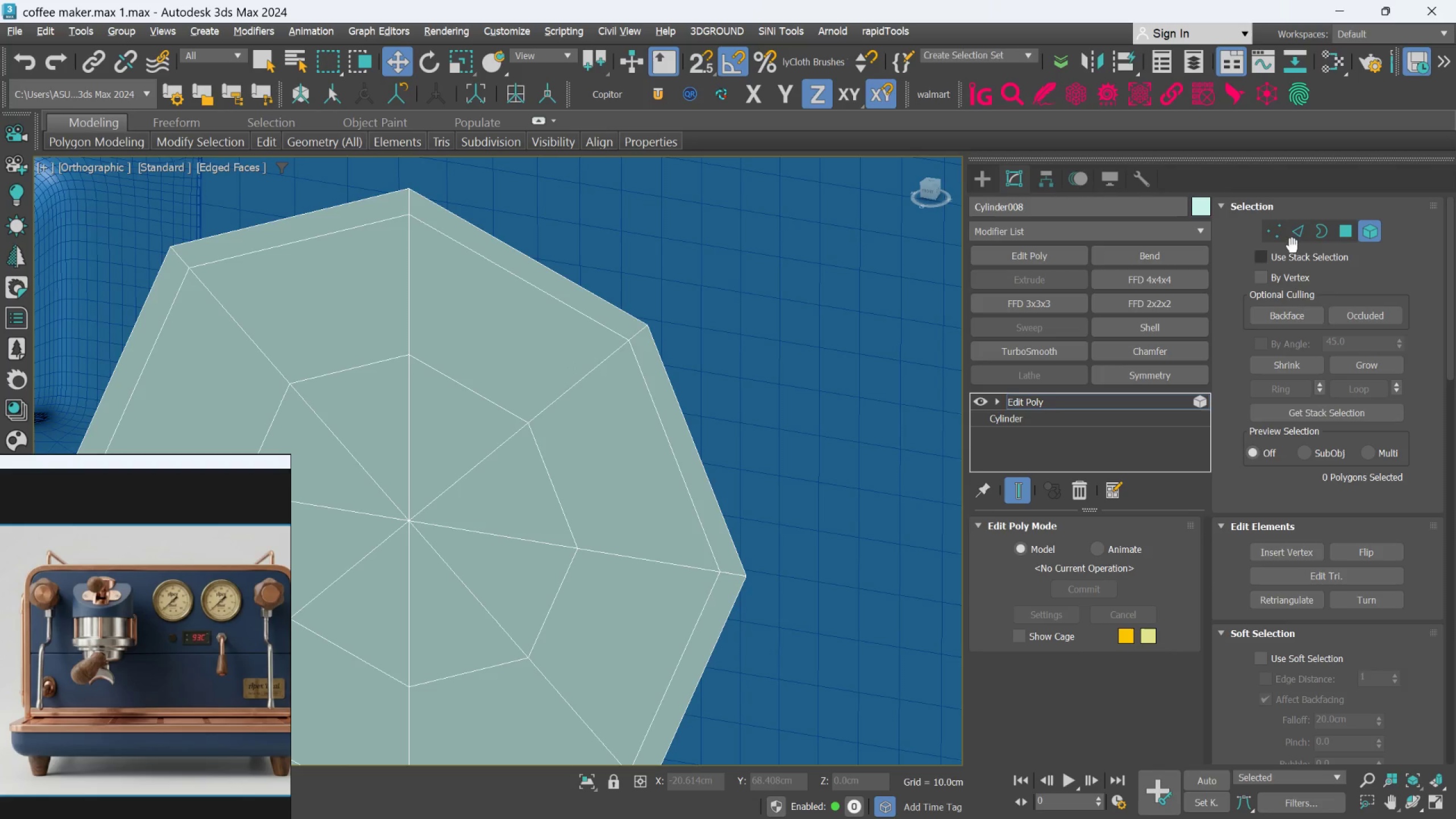 
left_click([1337, 232])
 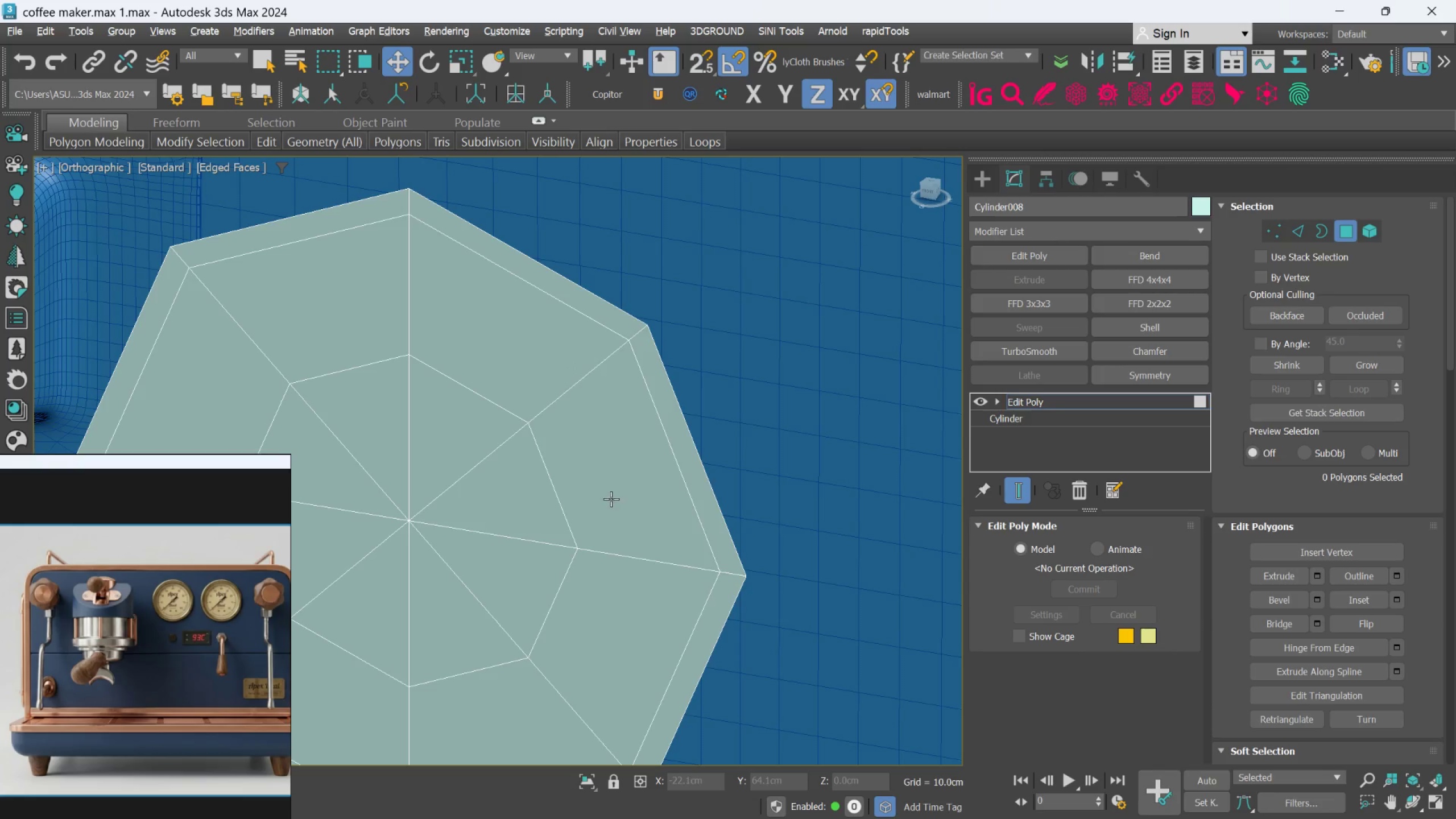 
left_click([610, 498])
 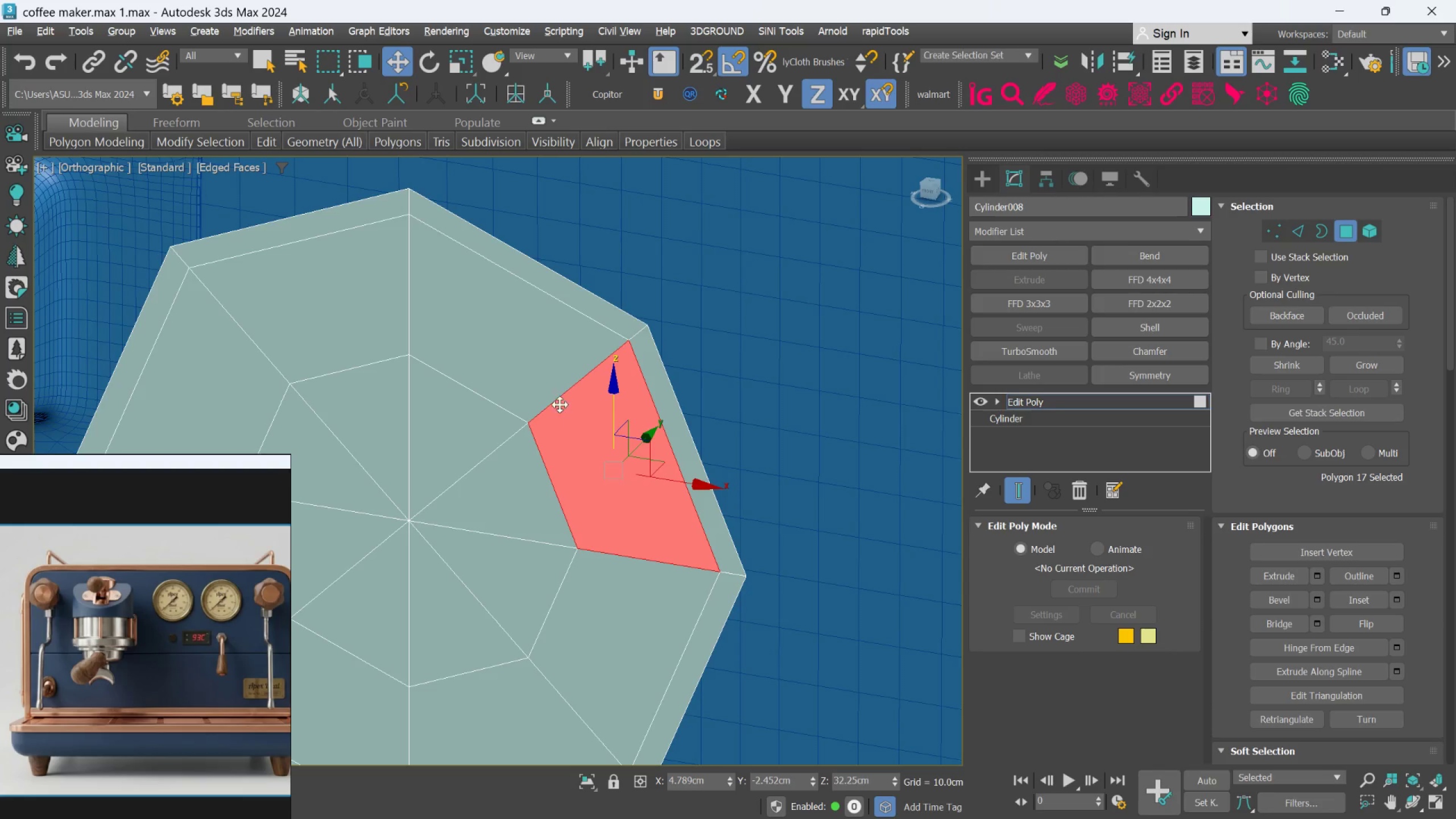 
hold_key(key=ControlLeft, duration=0.62)
double_click([543, 373])
 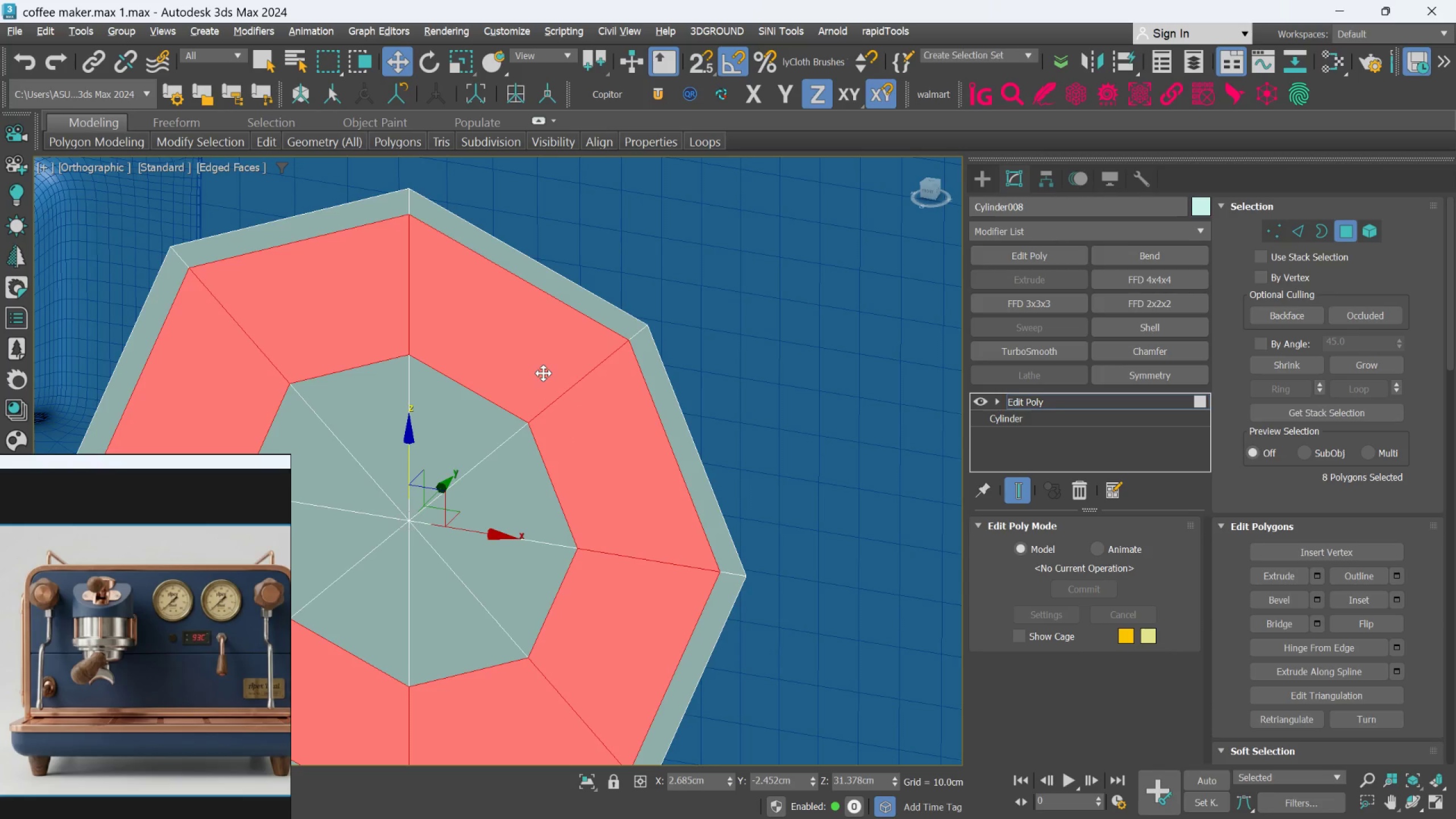 
key(Delete)
 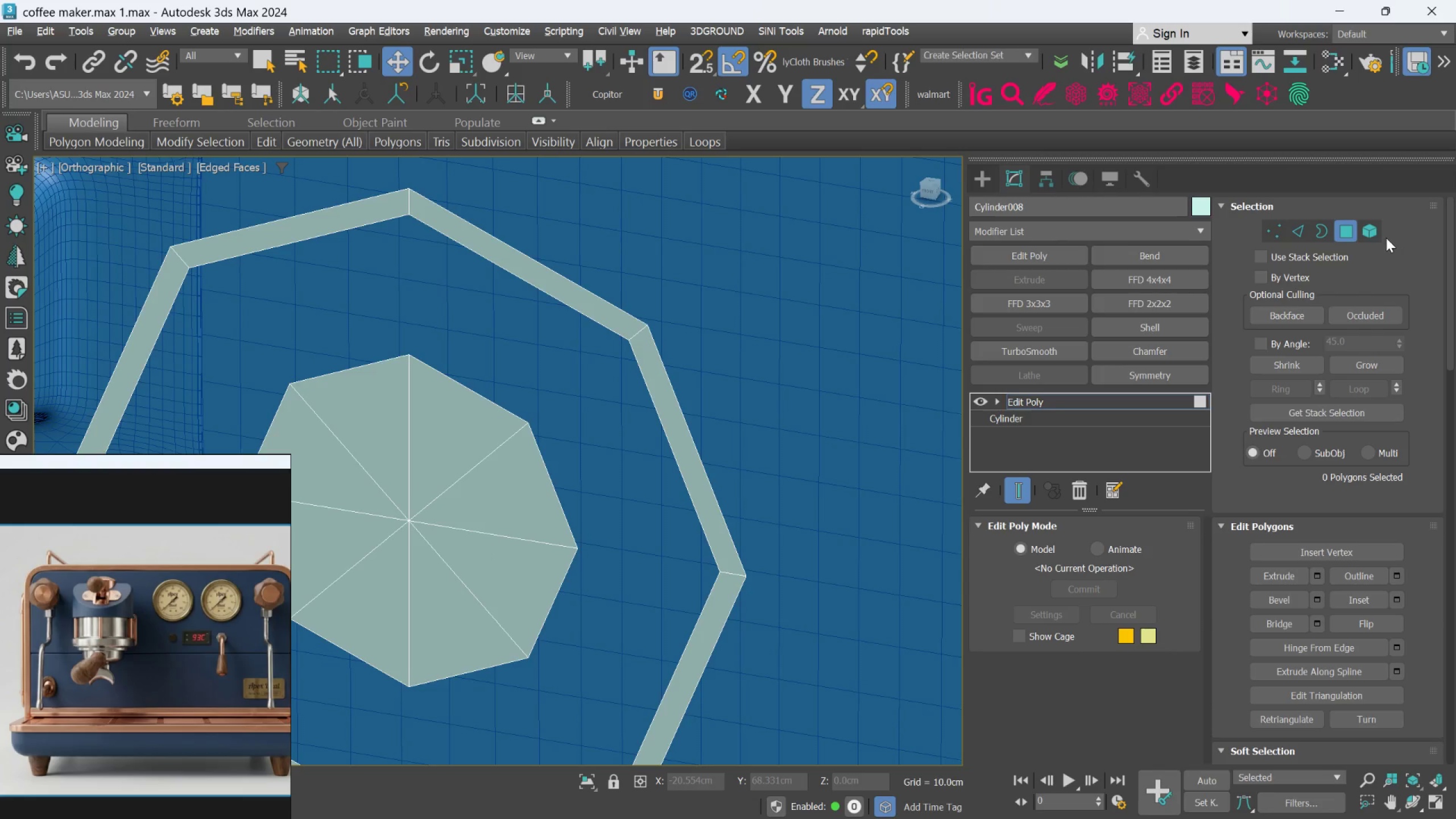 
left_click([1375, 230])
 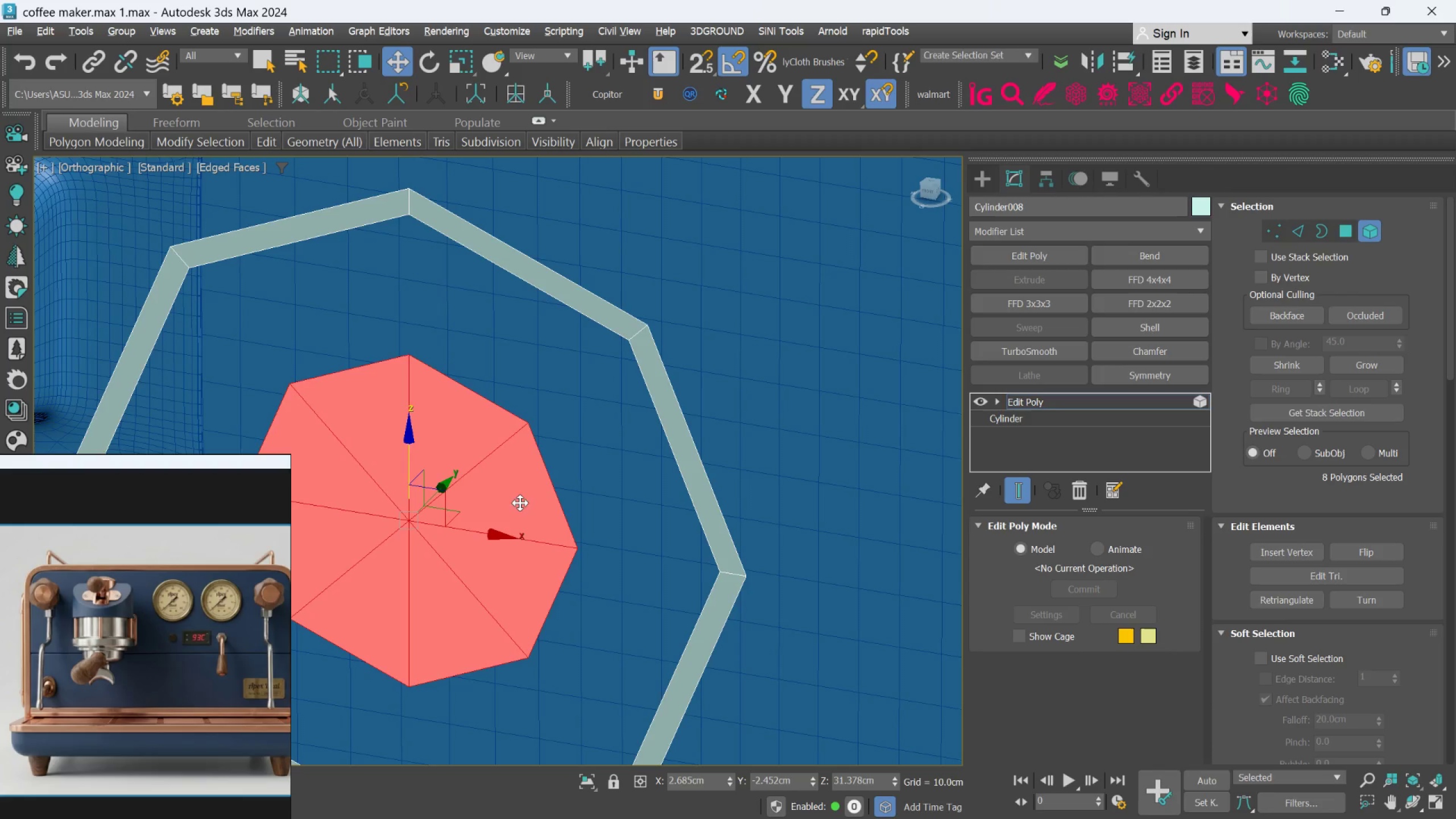 
key(Delete)
 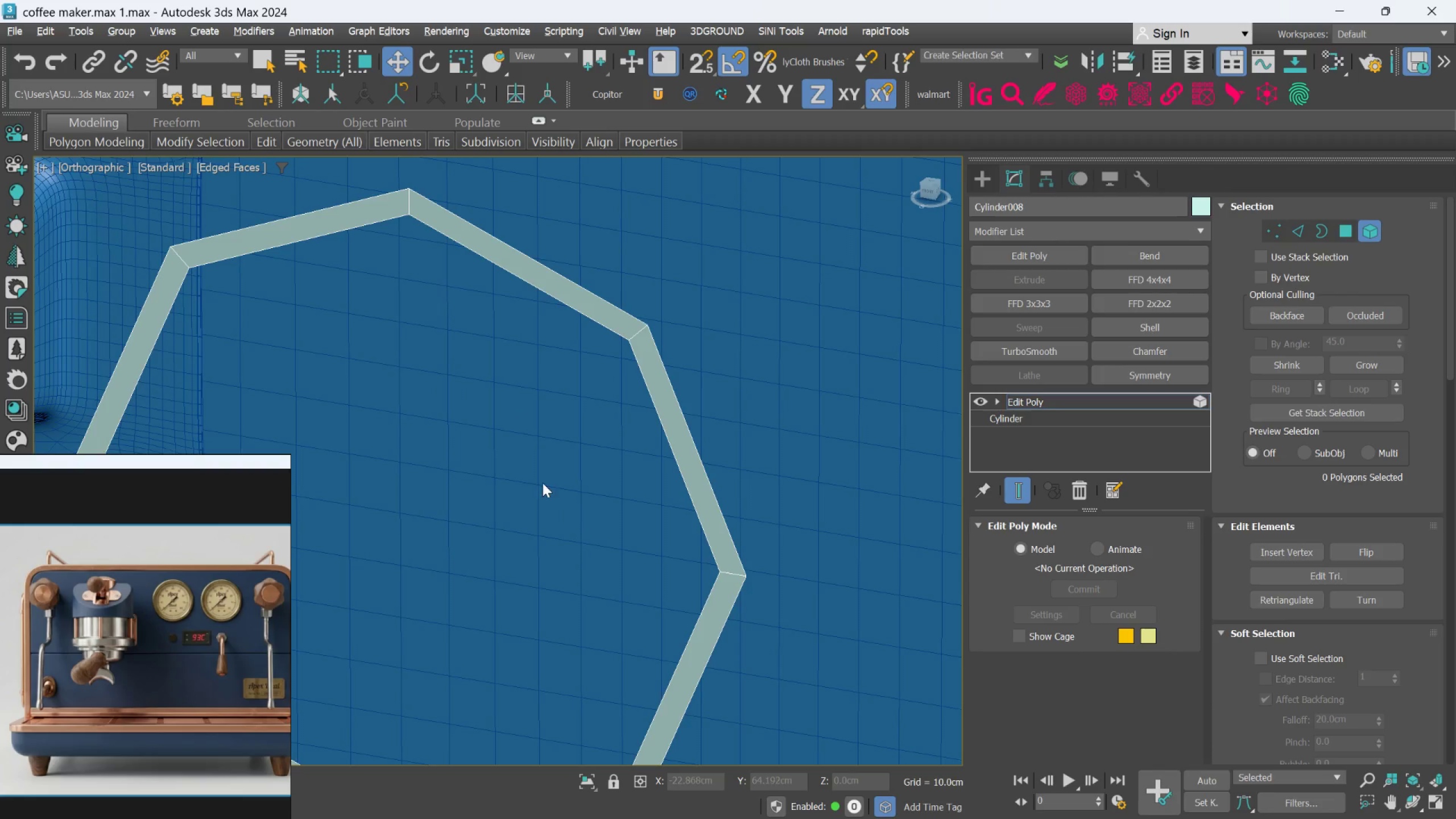 
scroll: coordinate [543, 483], scroll_direction: down, amount: 3.0
 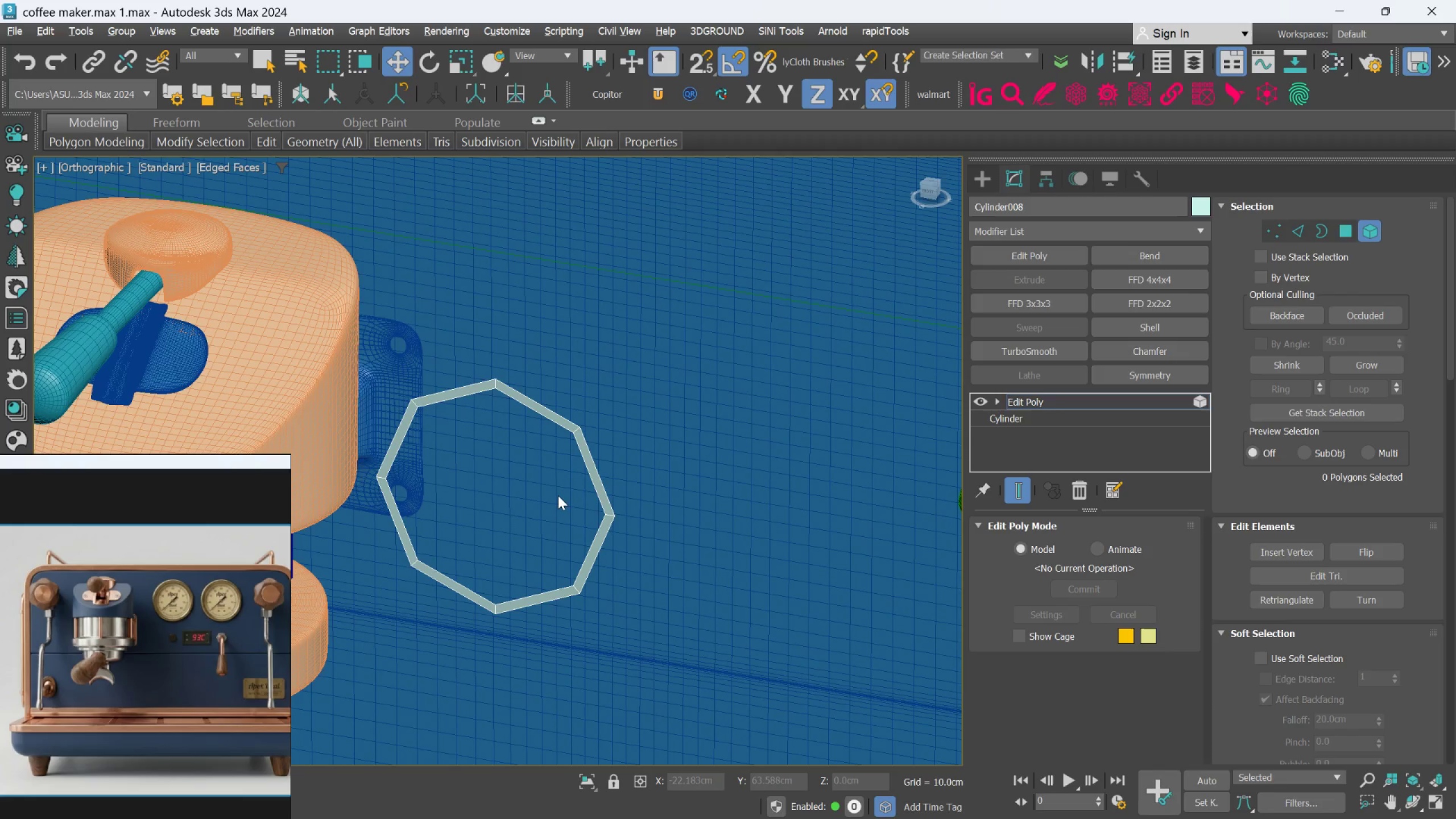 
key(F)
 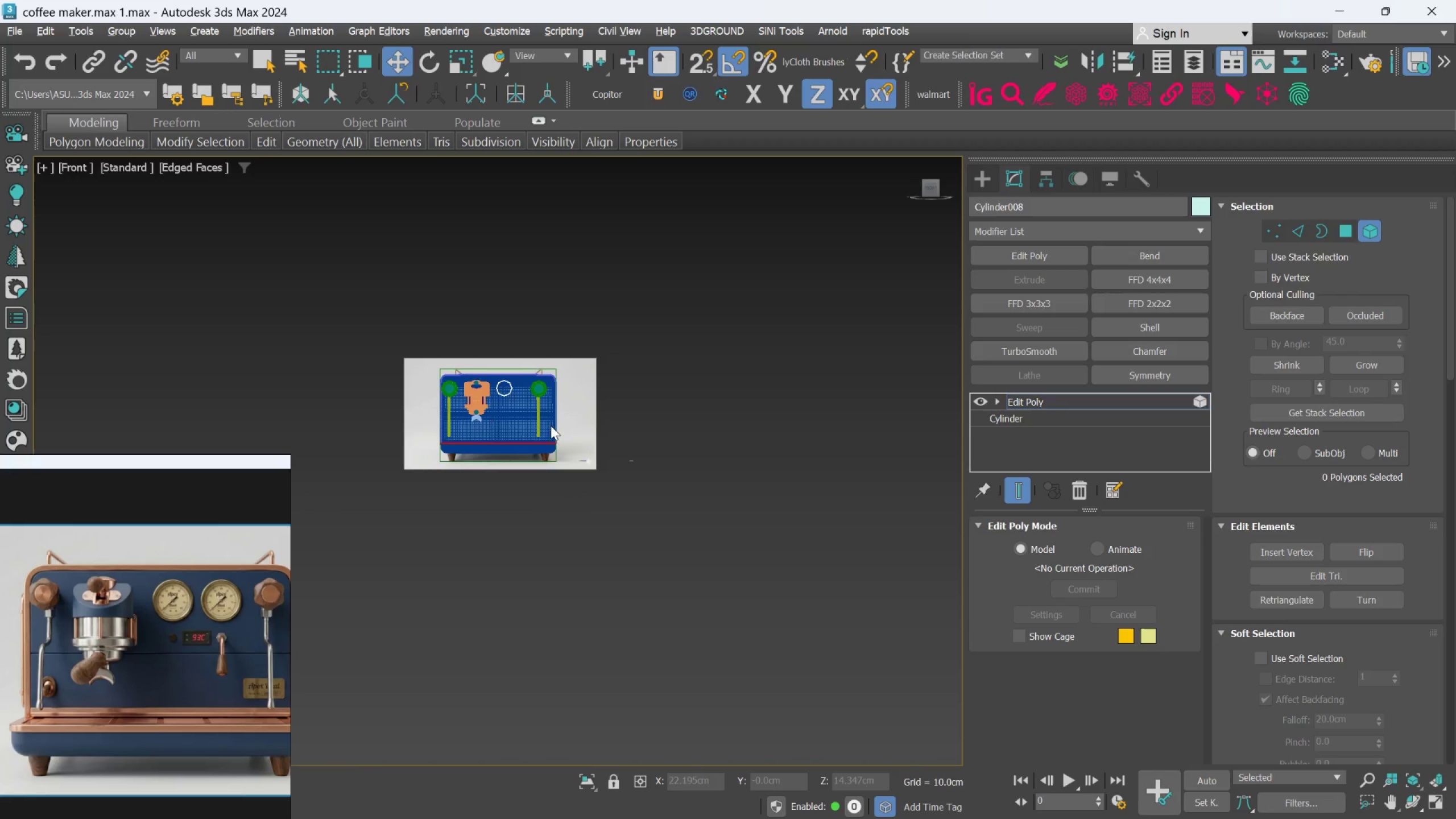 
scroll: coordinate [584, 400], scroll_direction: up, amount: 8.0
 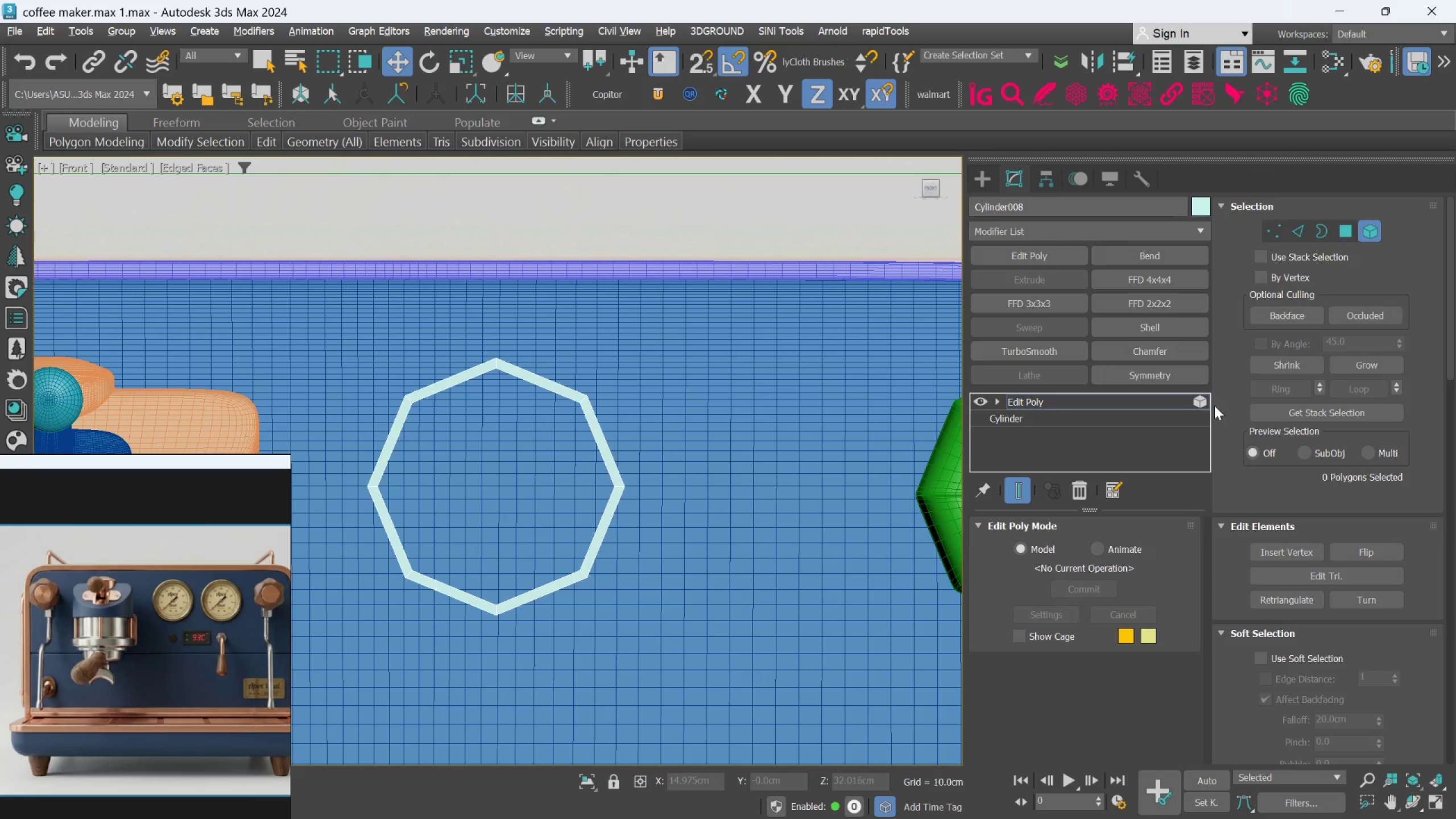 
left_click([1168, 401])
 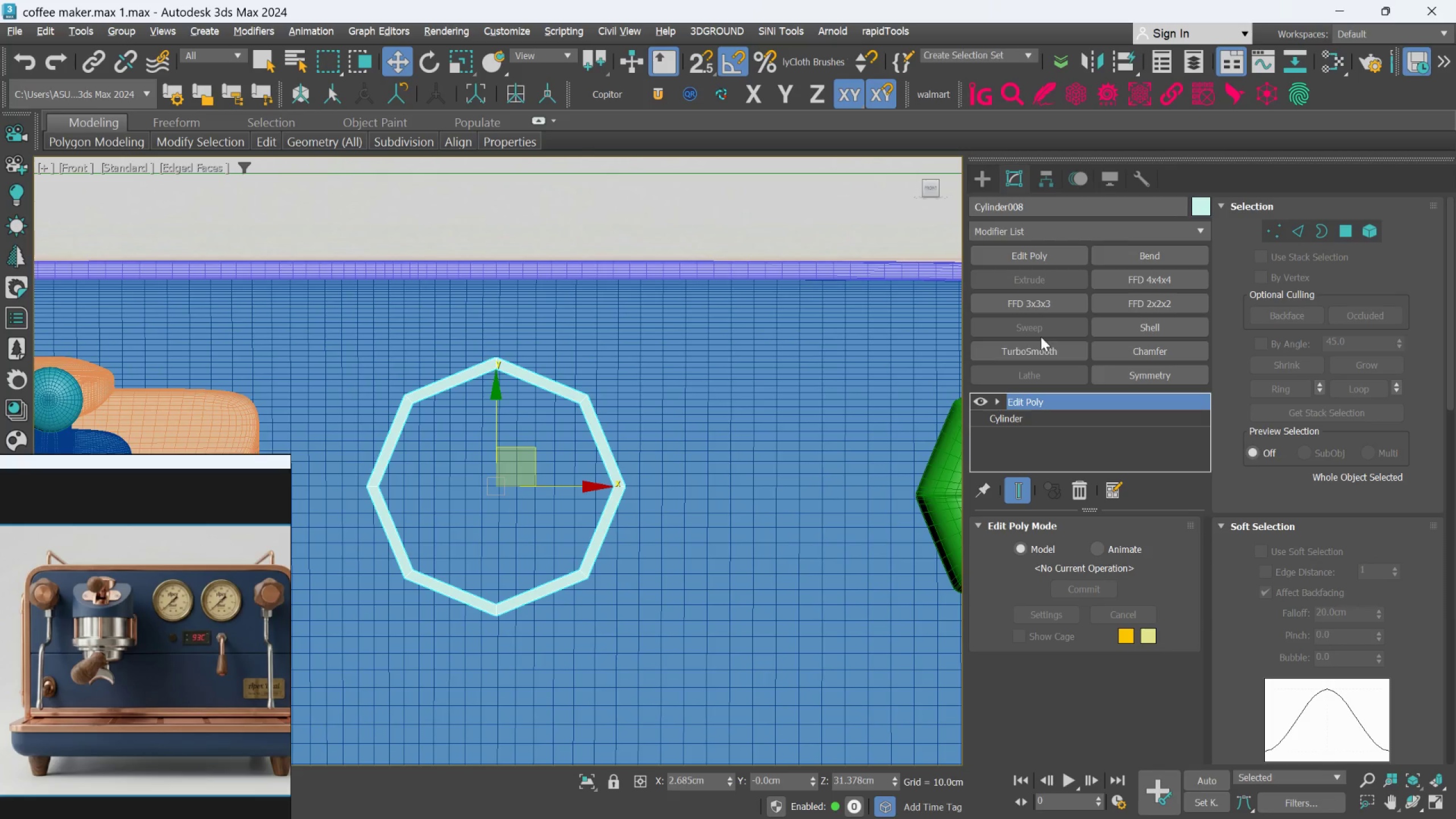 
left_click([1032, 351])
 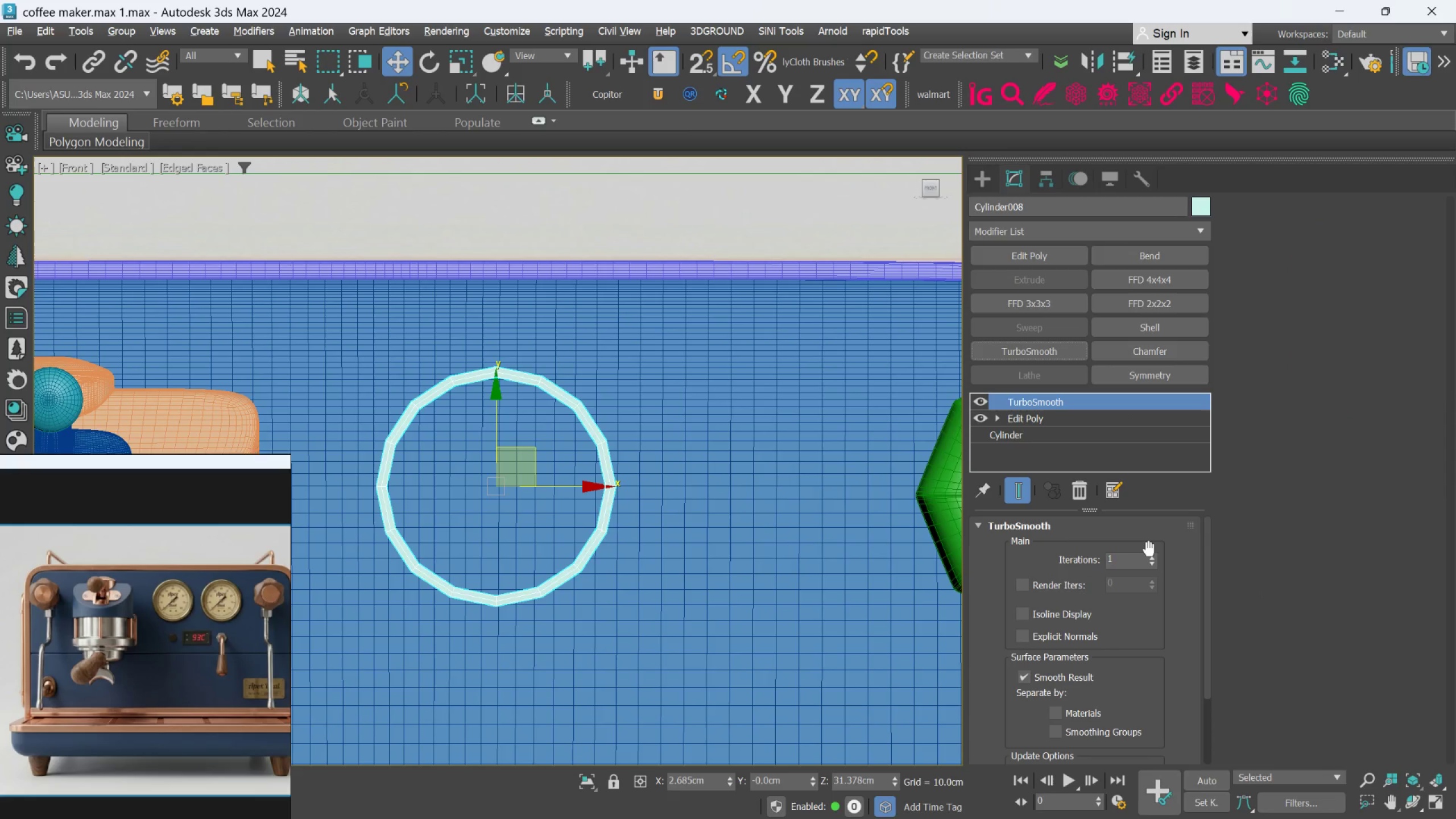 
left_click([1151, 557])
 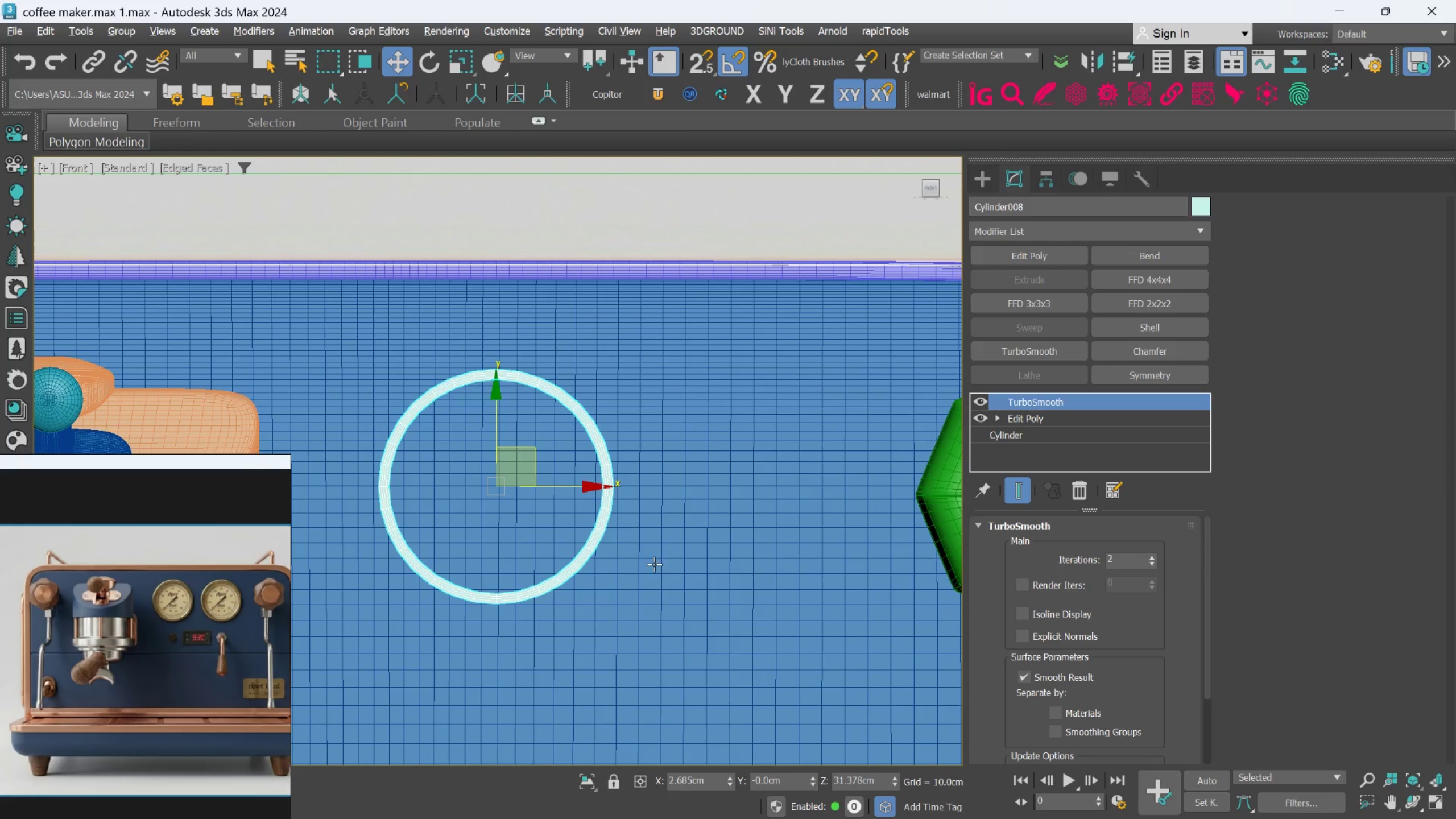 
scroll: coordinate [634, 516], scroll_direction: up, amount: 3.0
 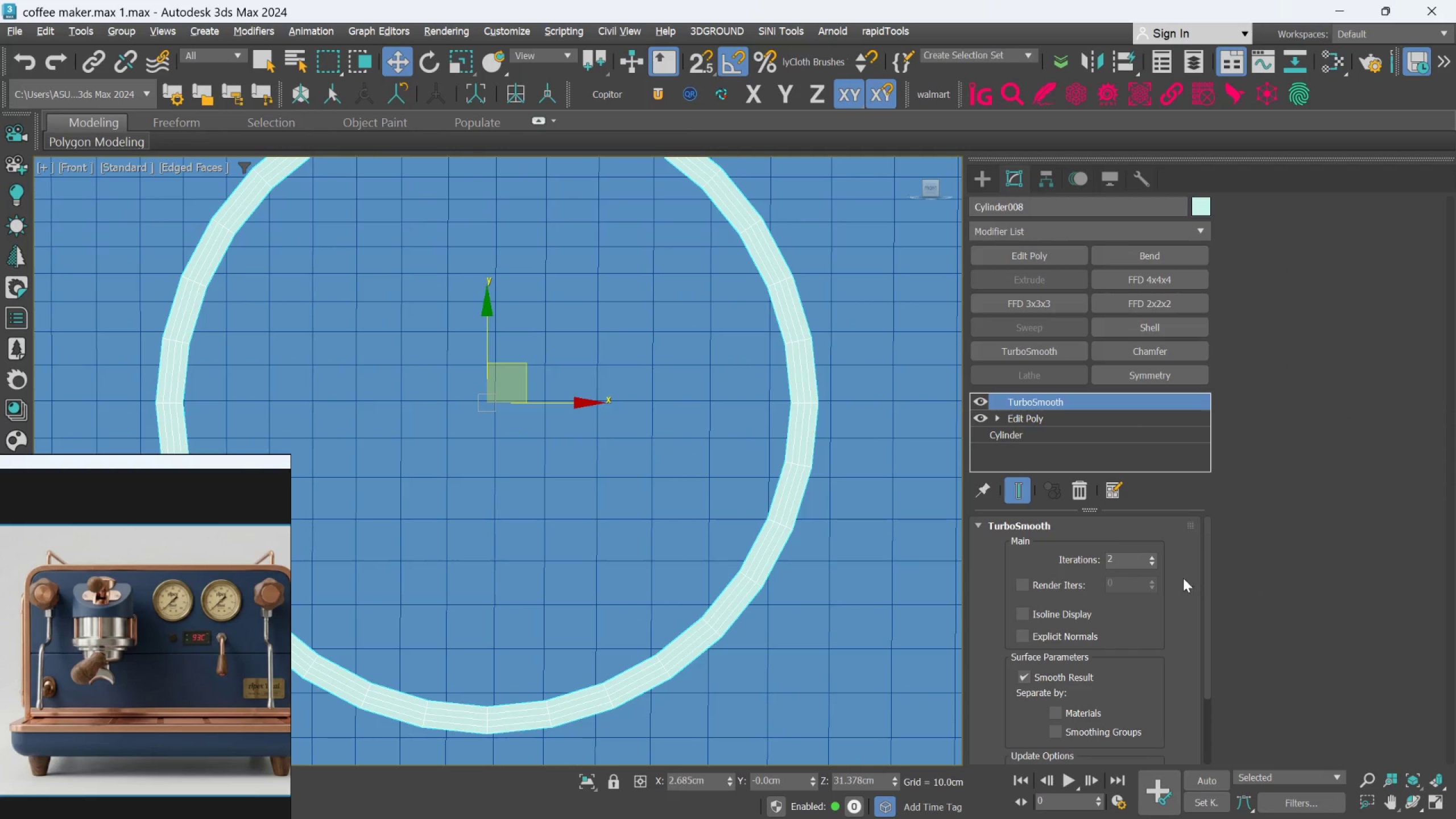 
left_click([1156, 559])
 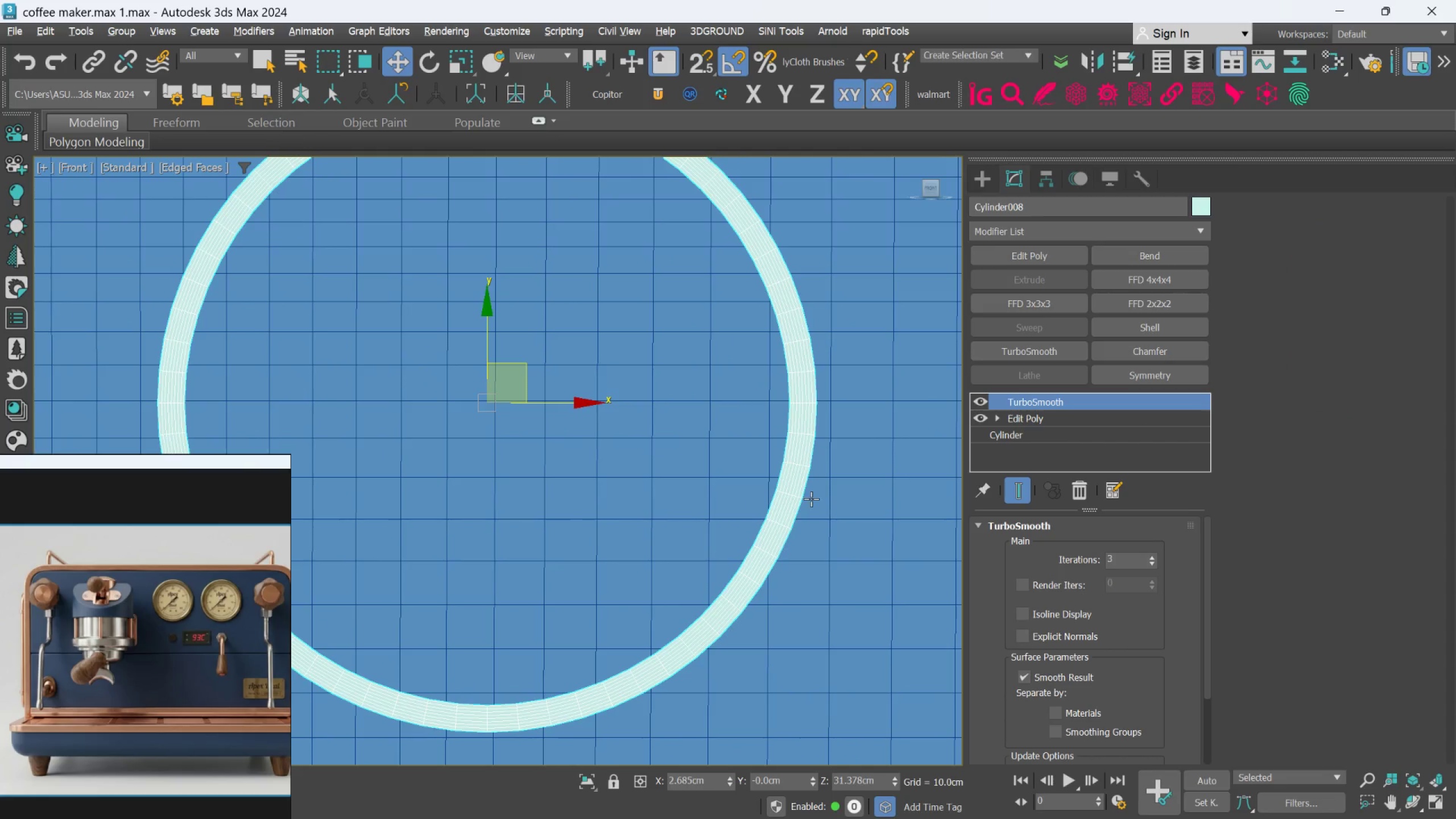 
scroll: coordinate [810, 497], scroll_direction: down, amount: 1.0
 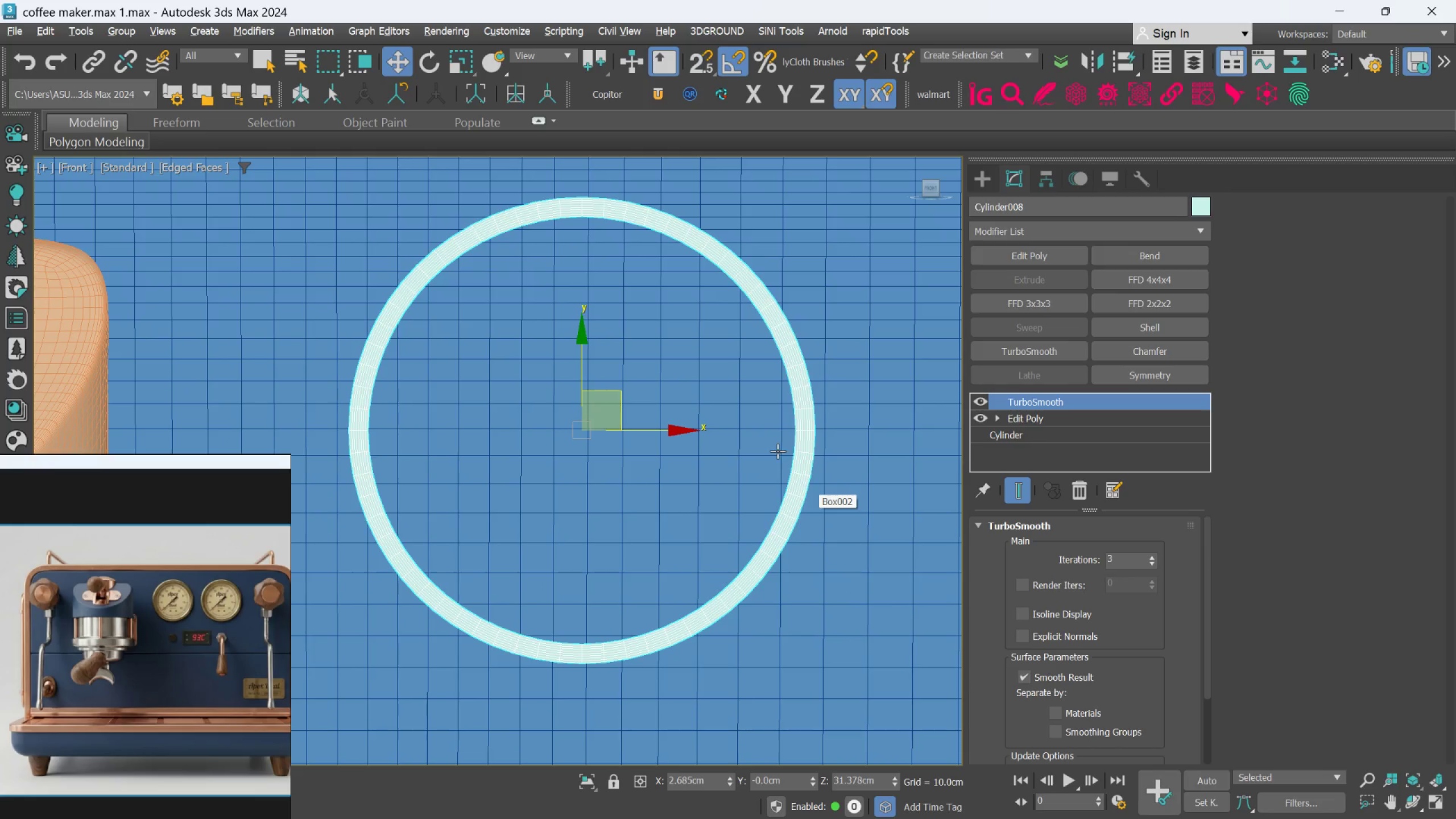 
hold_key(key=AltLeft, duration=0.65)
 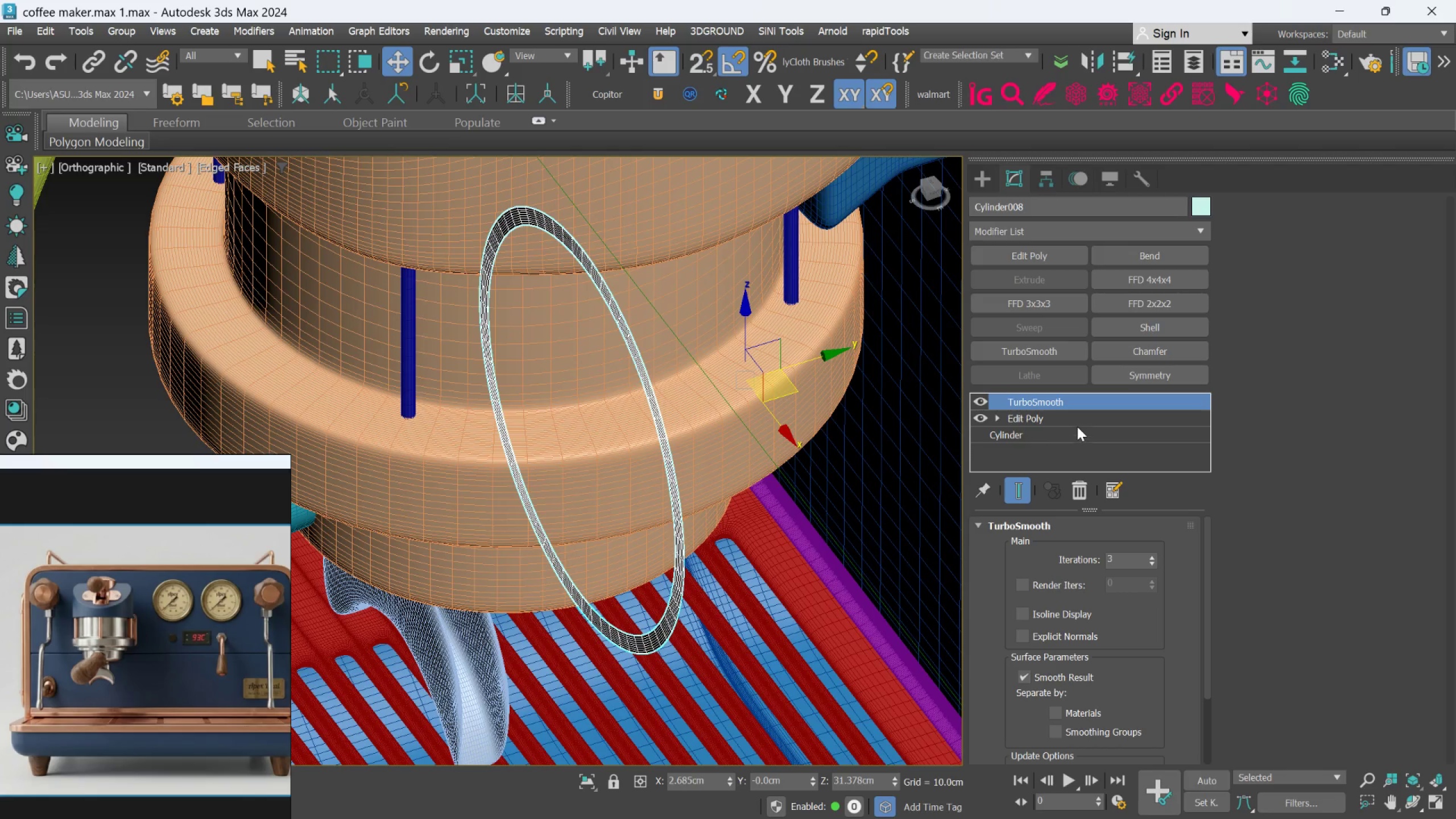 
scroll: coordinate [777, 450], scroll_direction: none, amount: 0.0
 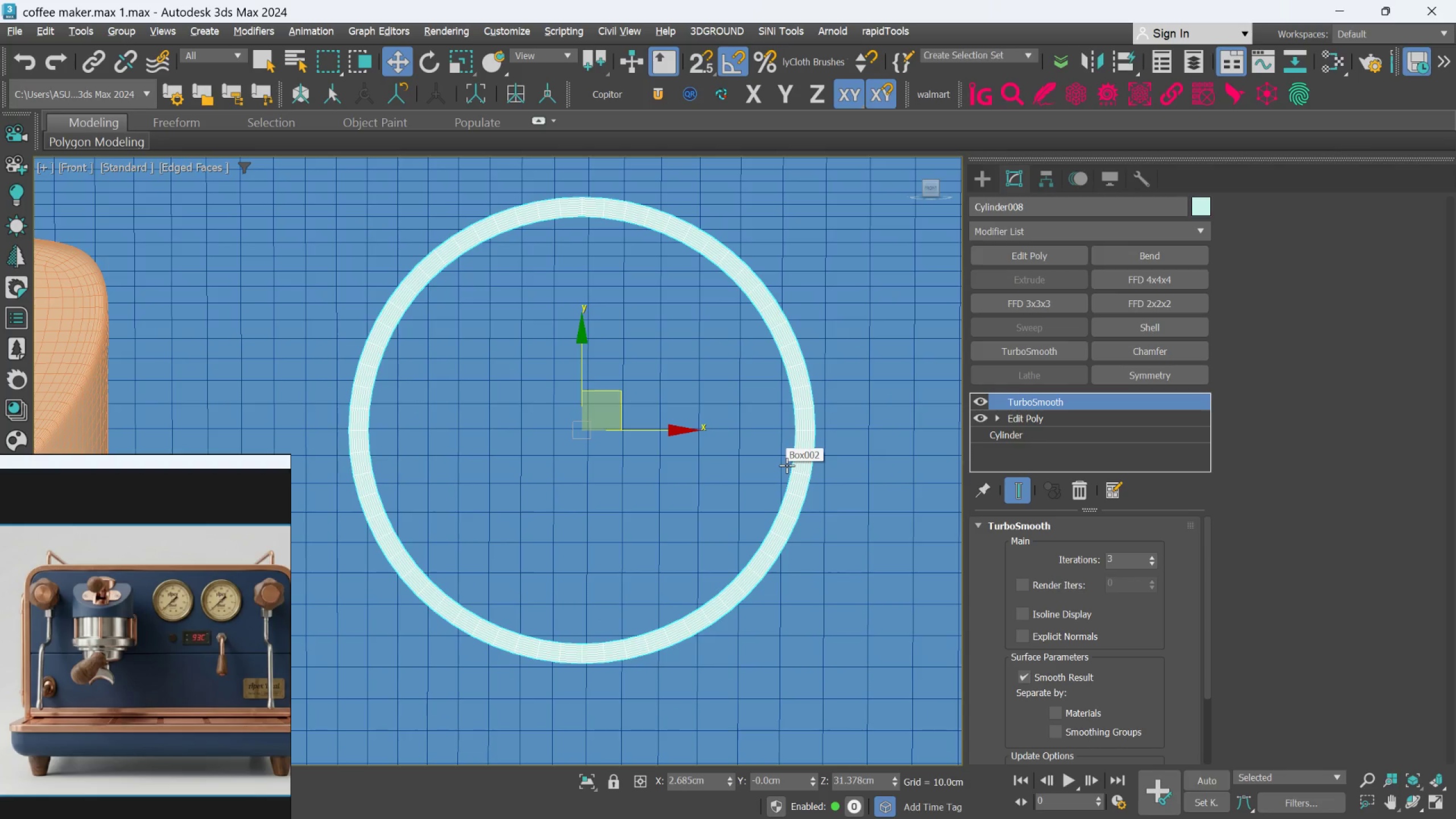 
left_click([1076, 417])
 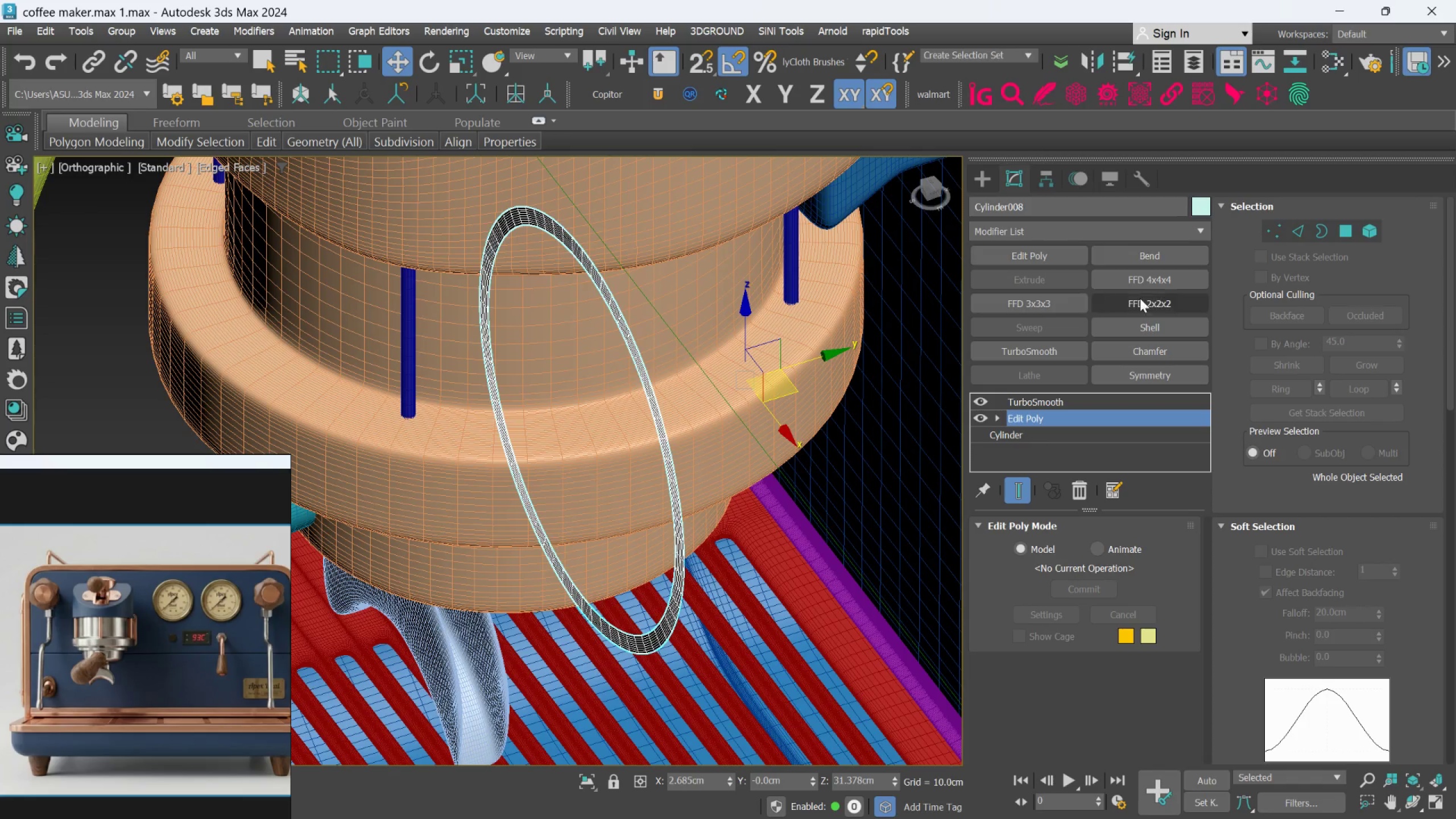 
left_click([1137, 322])
 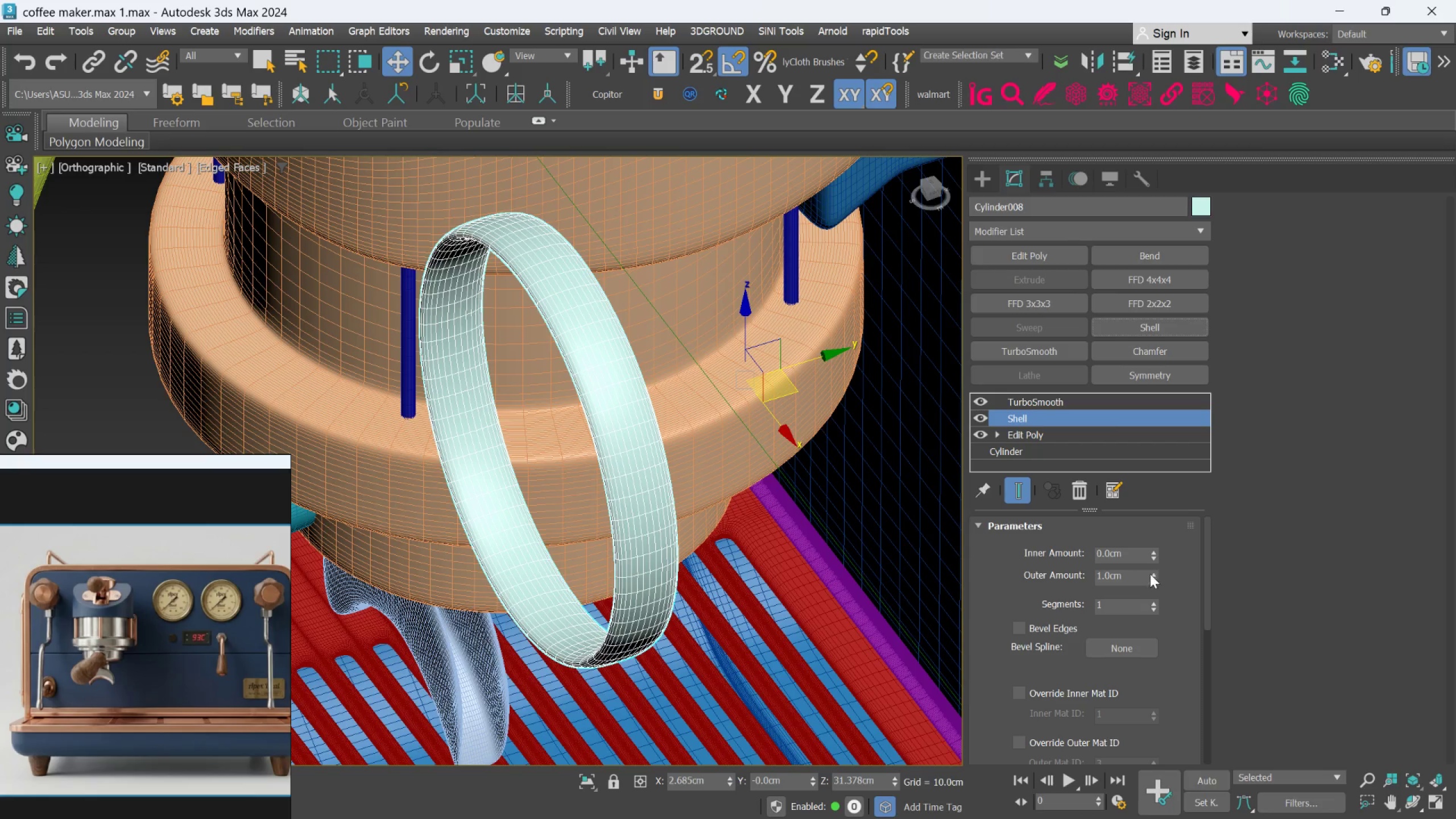 
wait(6.82)
 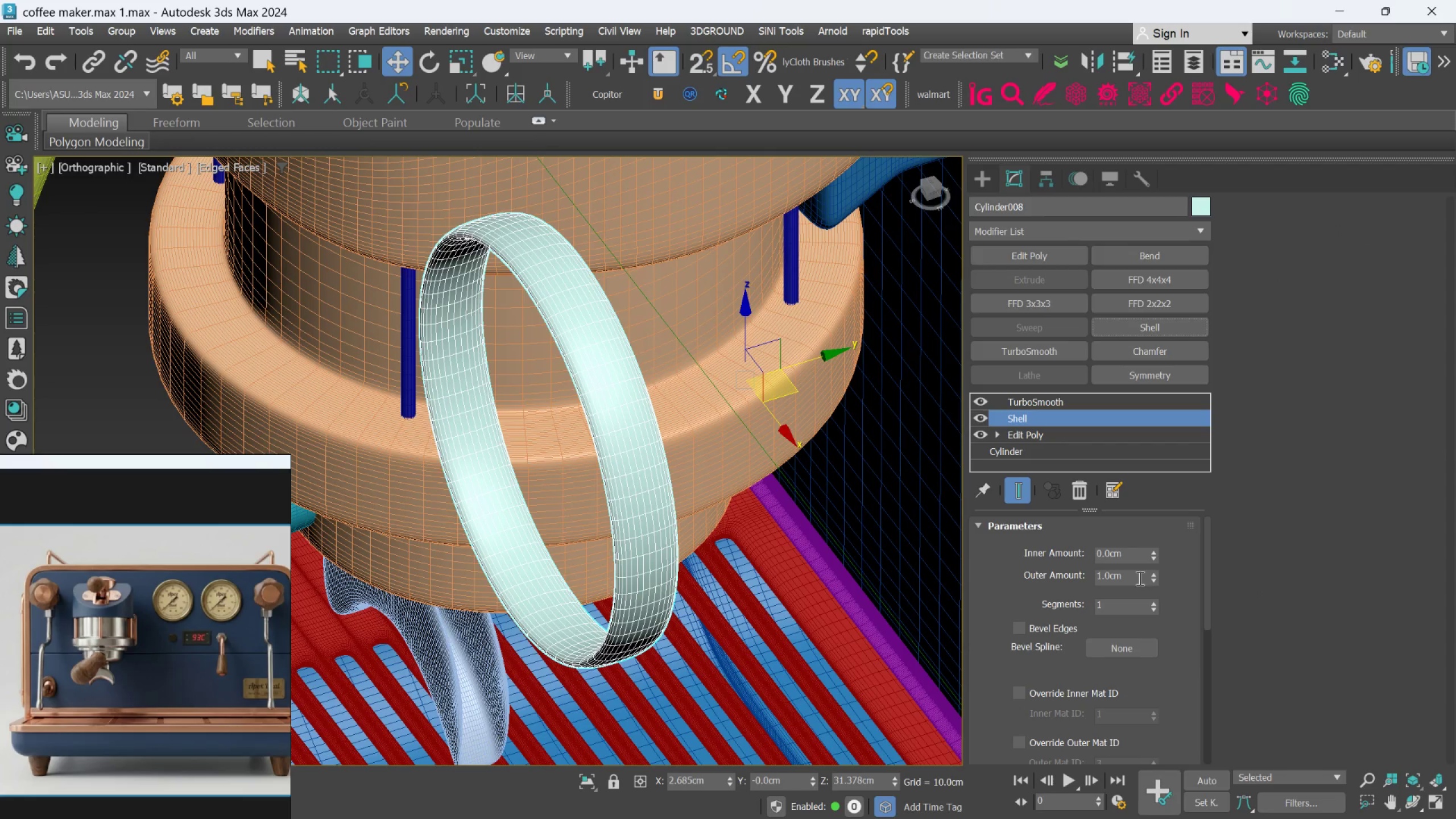 
double_click([1105, 577])
 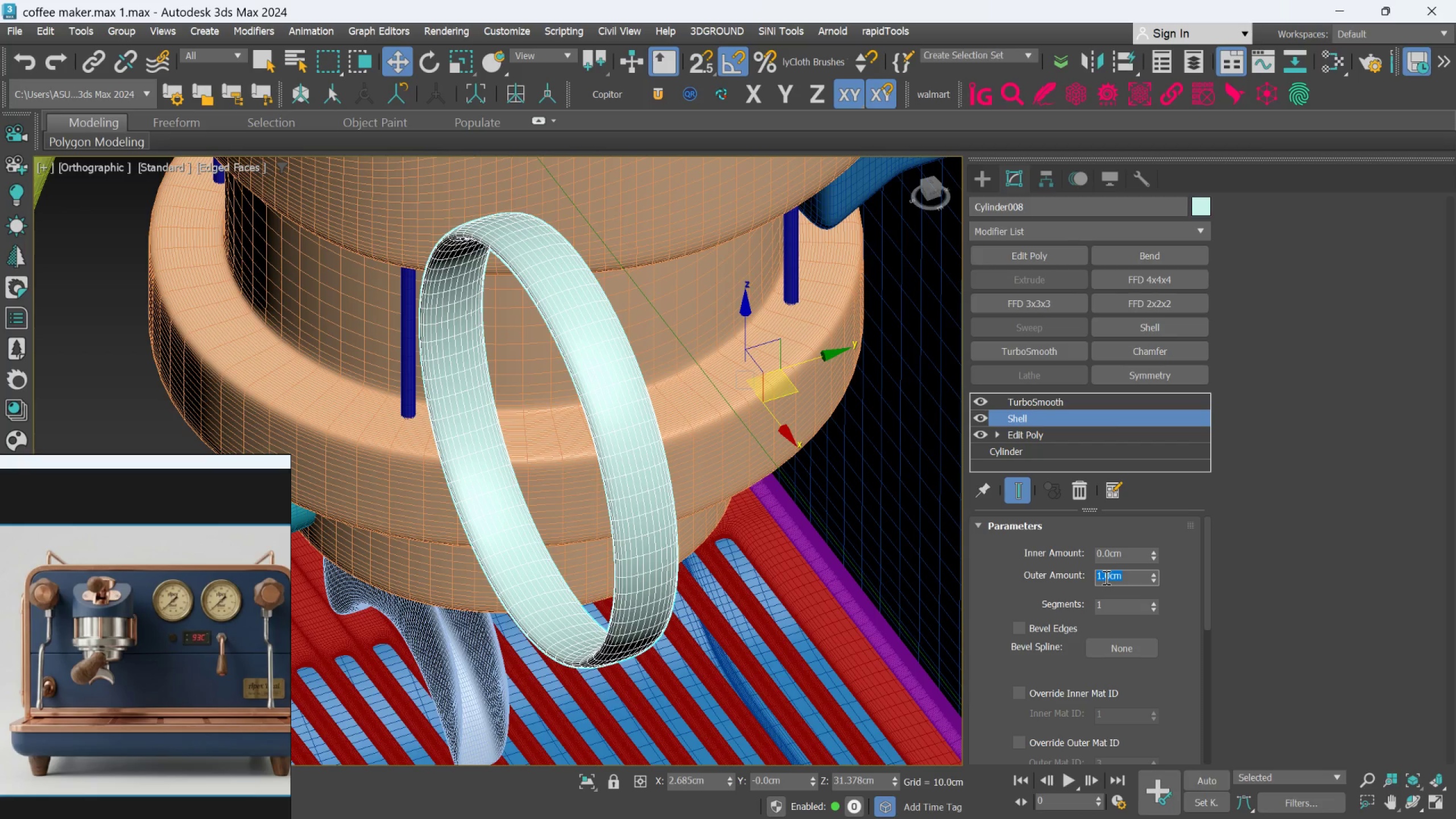 
key(Period)
 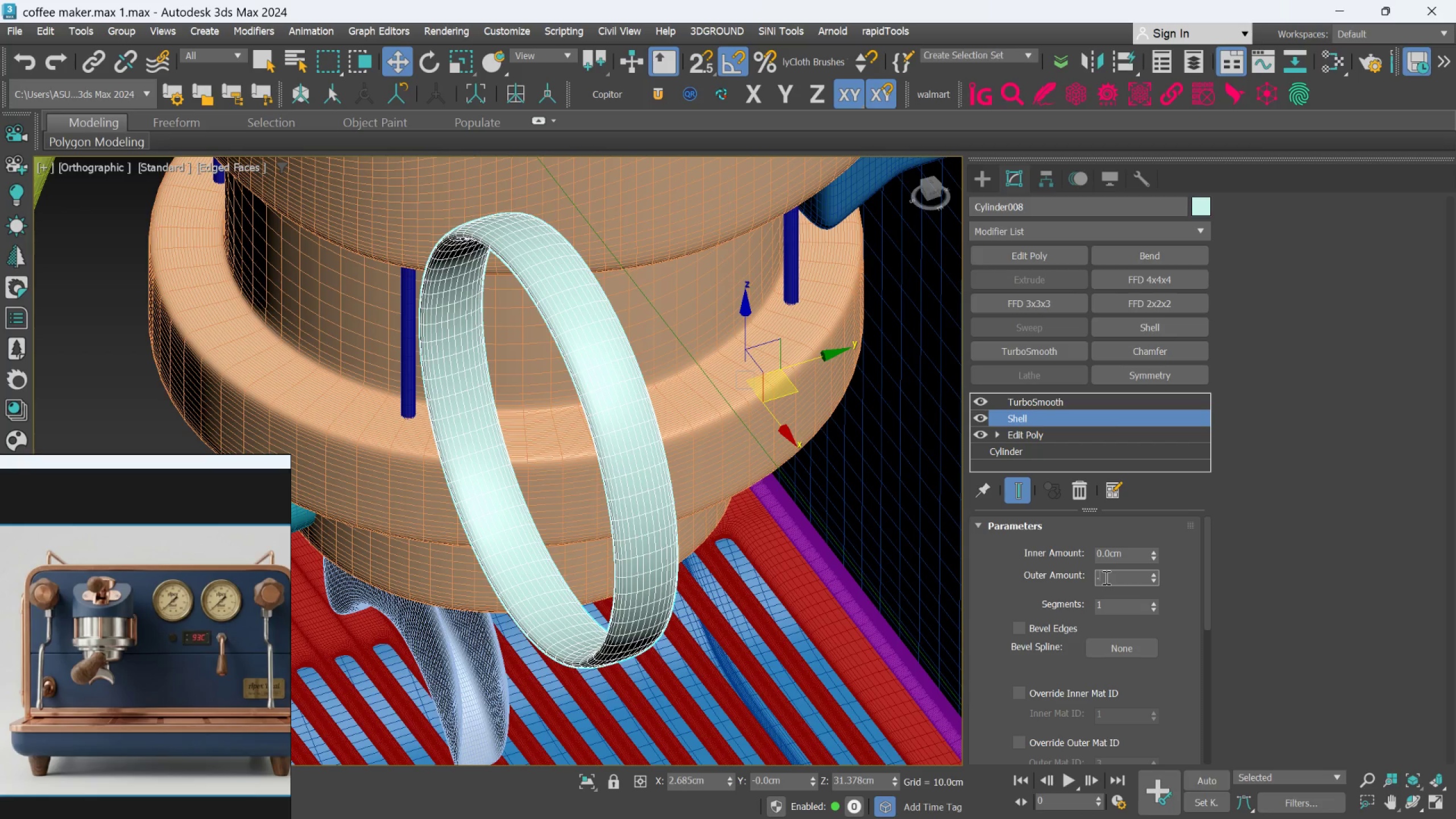 
key(5)
 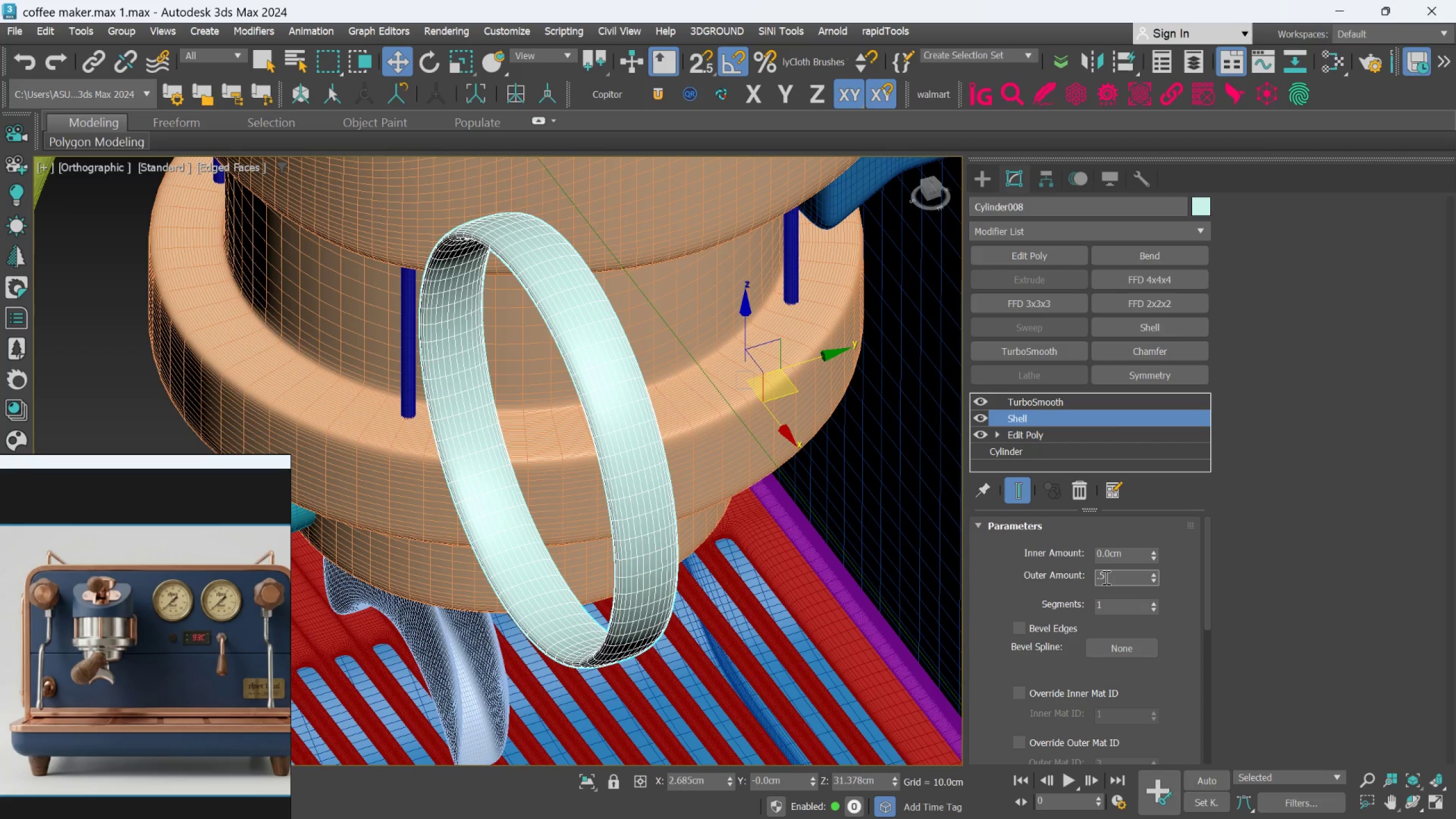 
key(Enter)
 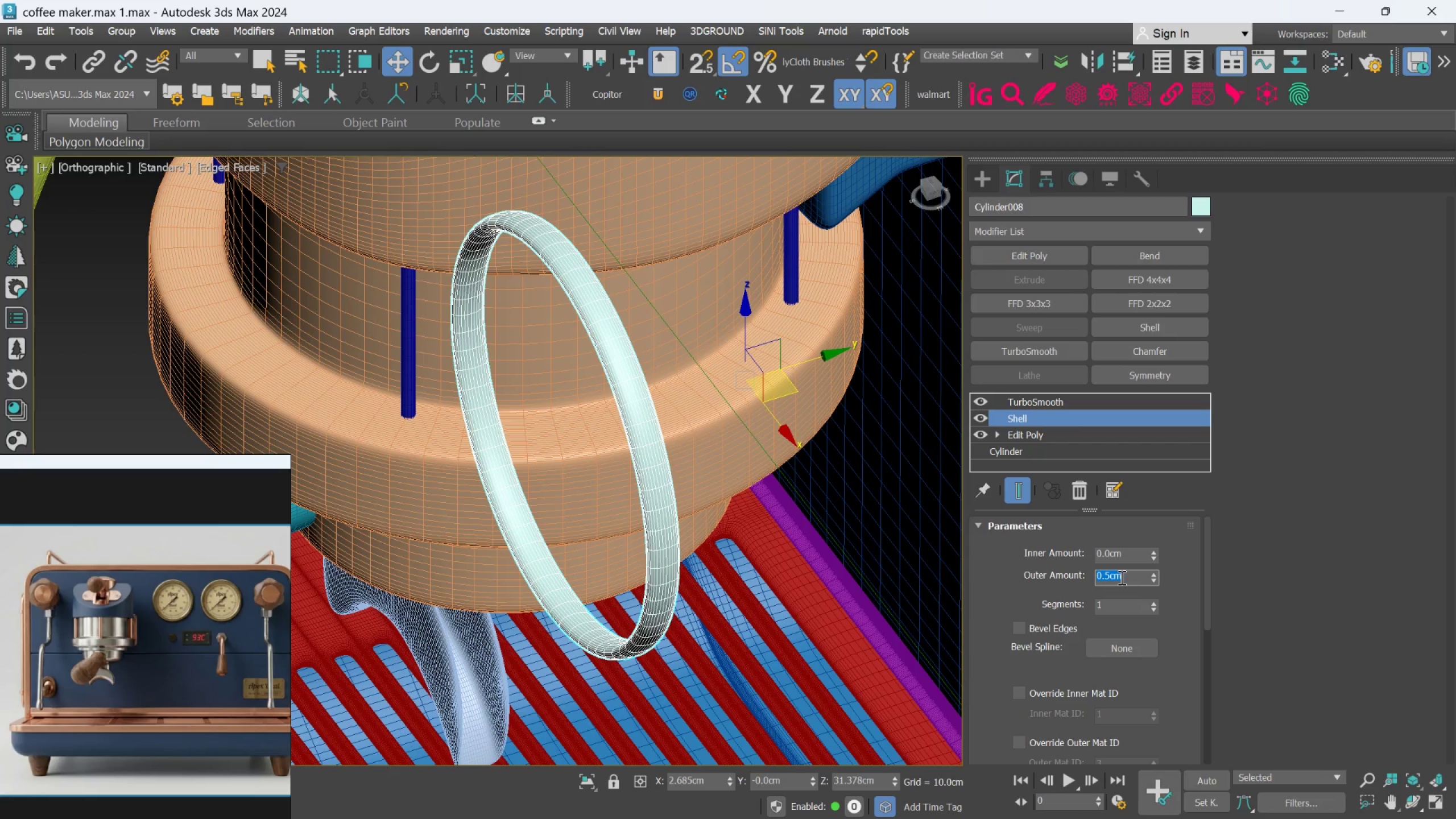 
wait(6.56)
 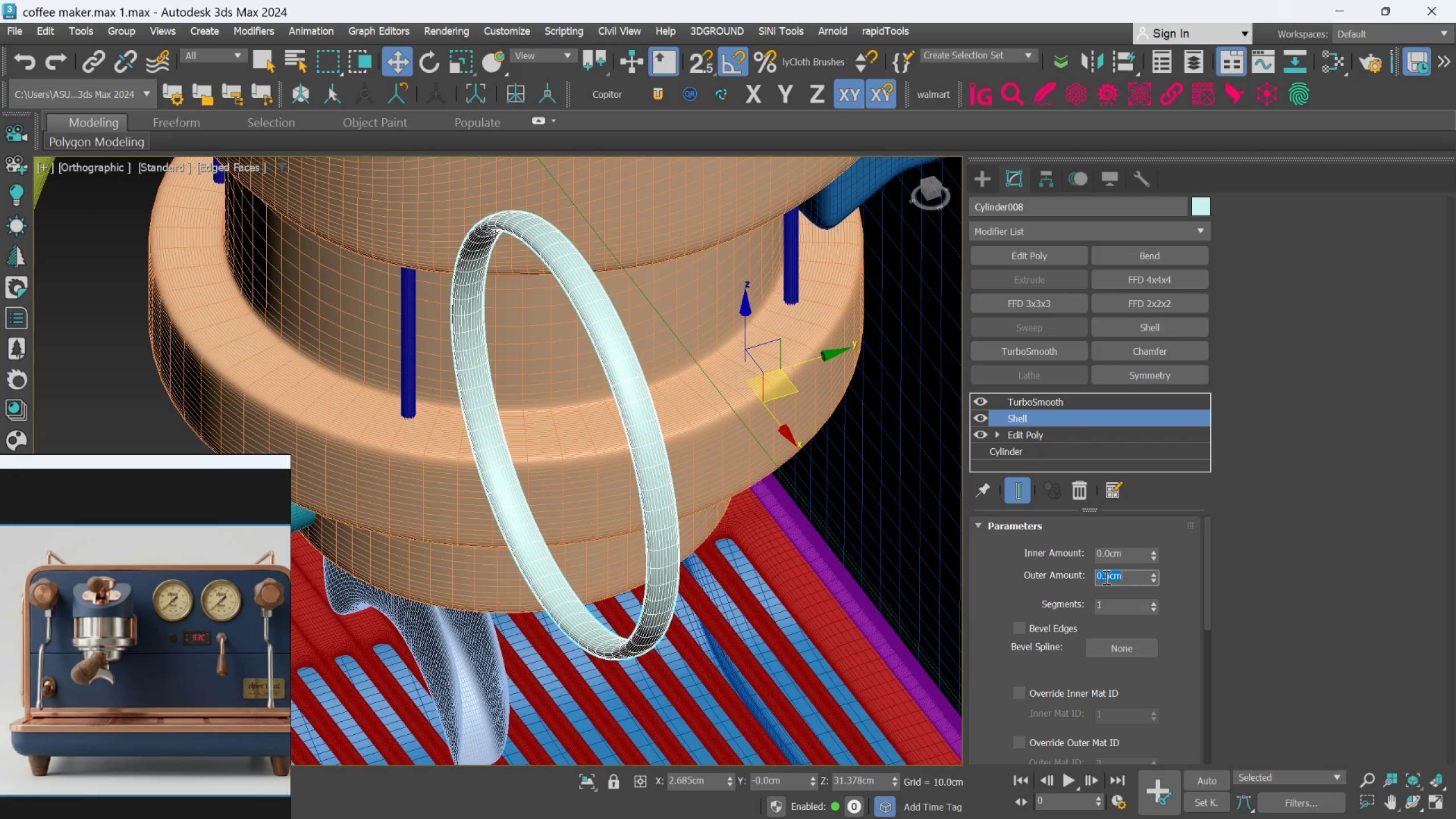 
double_click([1109, 574])
 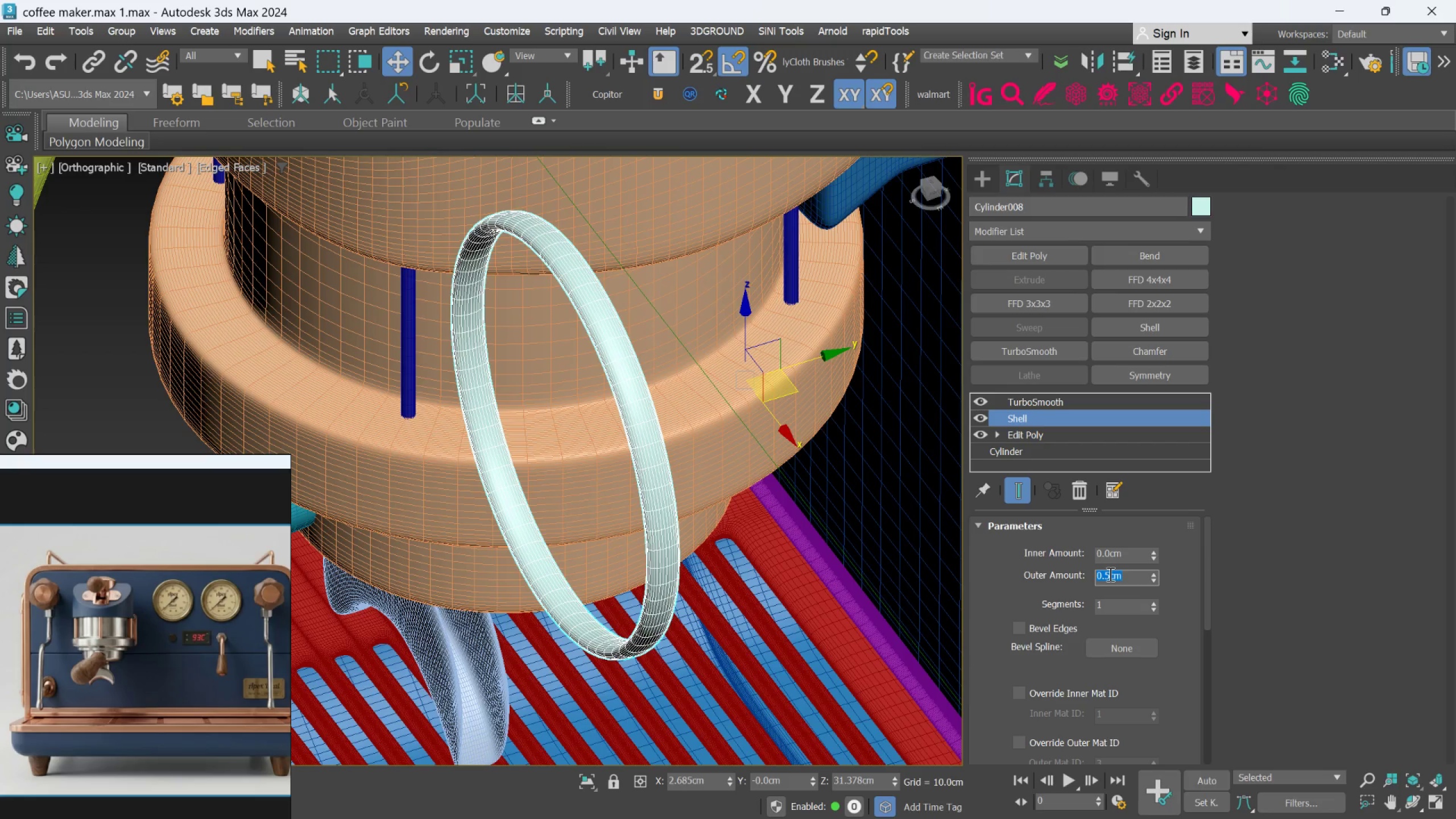 
key(Period)
 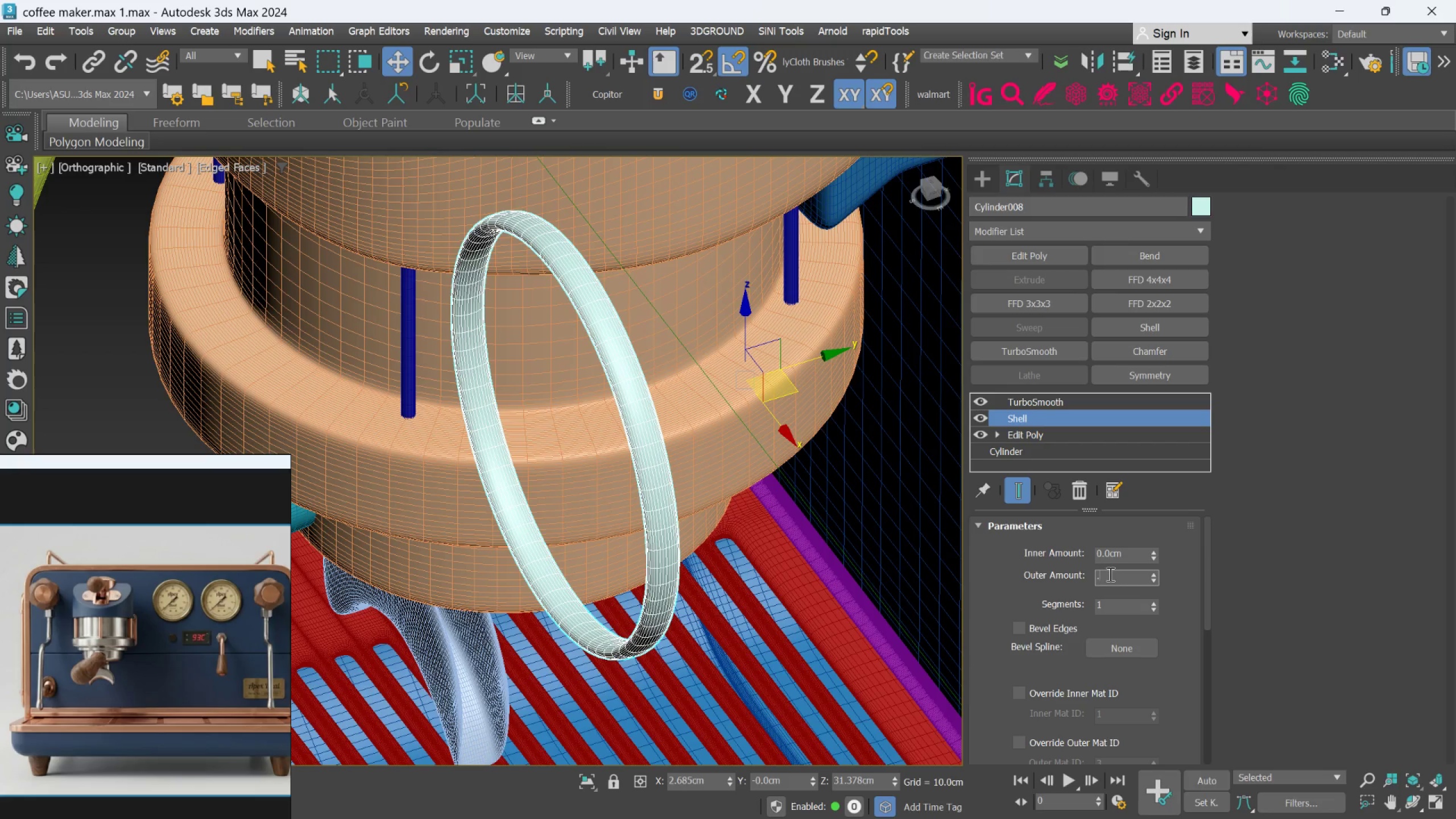 
key(2)
 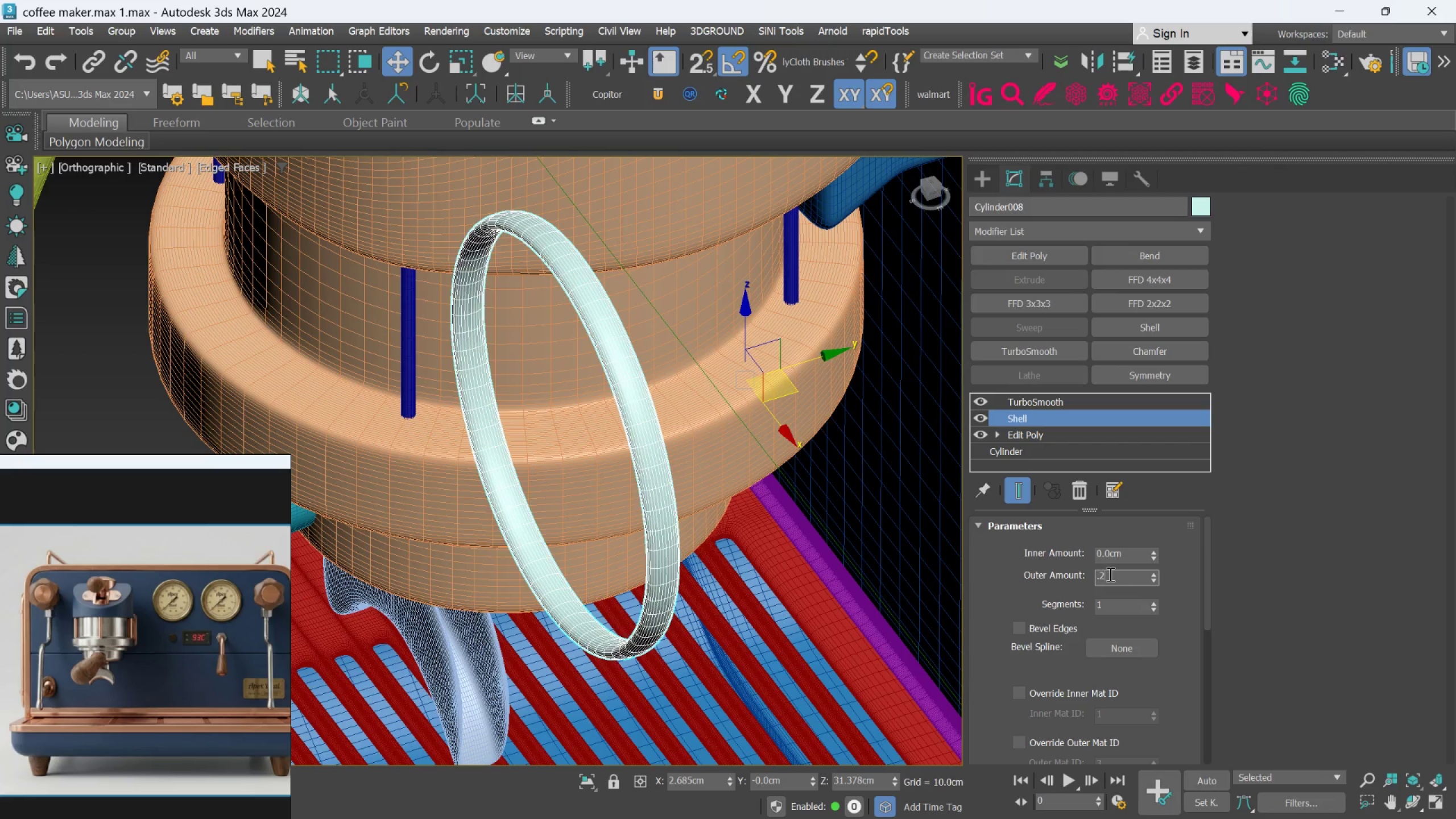 
key(Enter)
 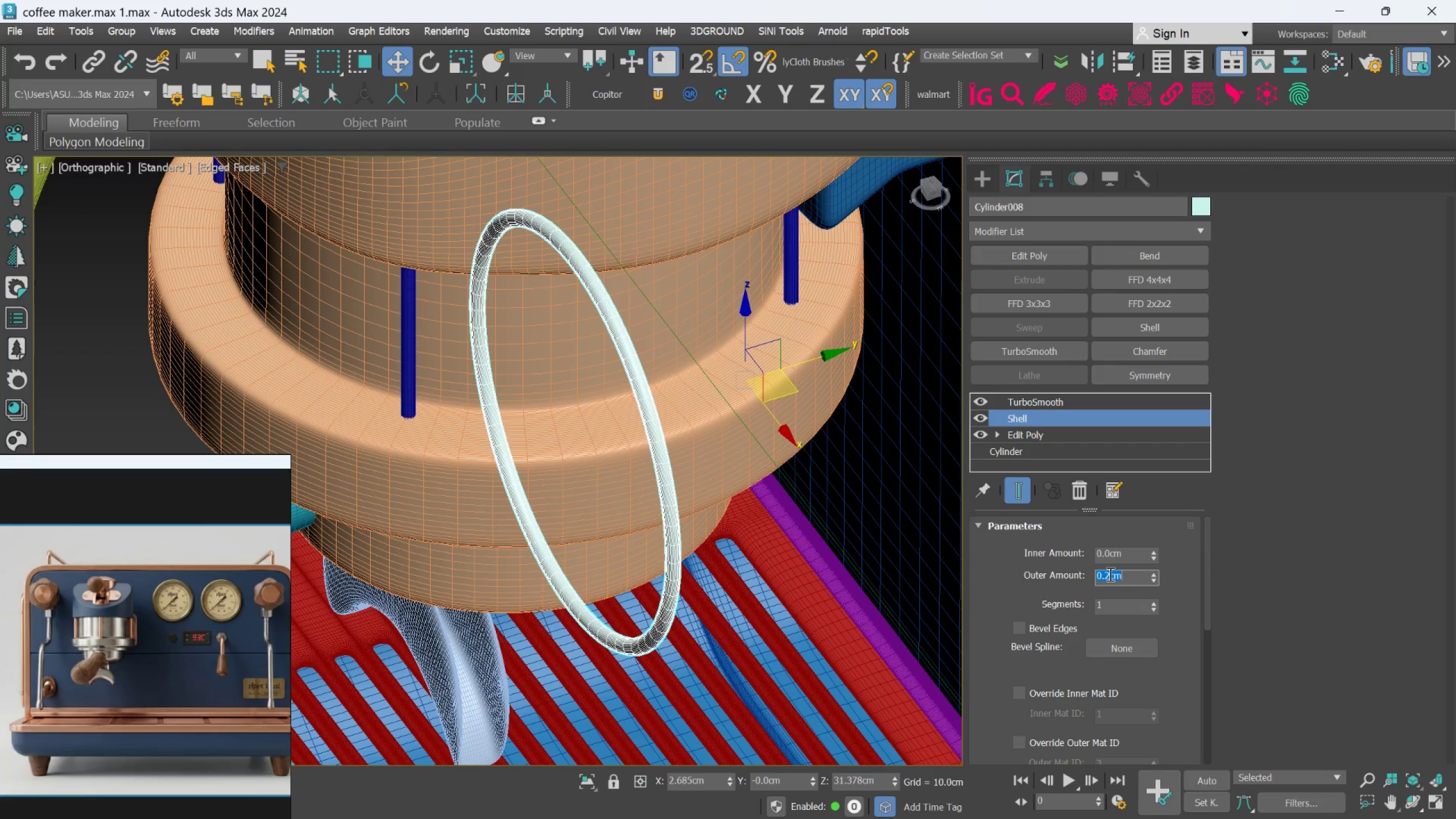 
key(Period)
 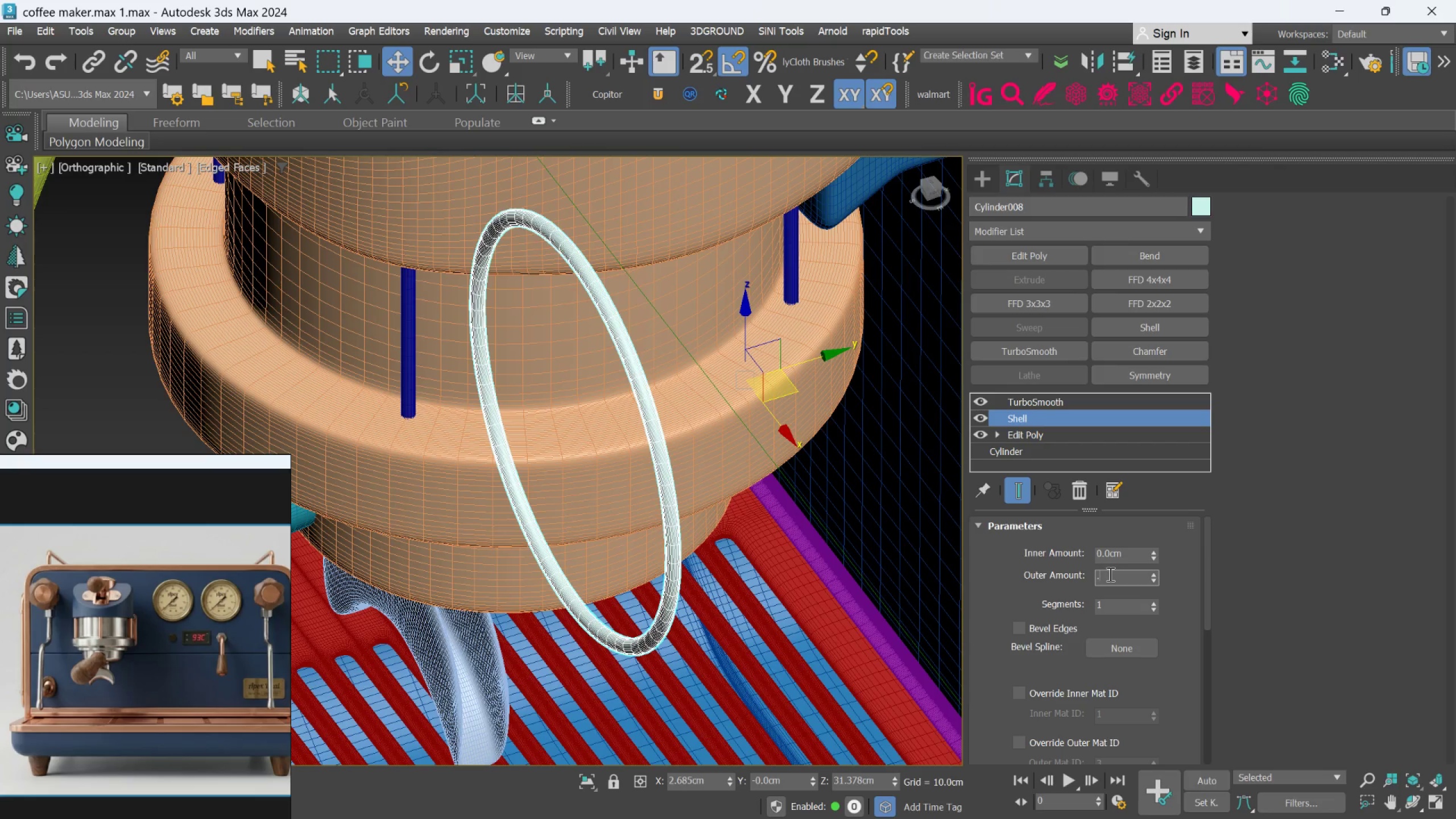 
key(3)
 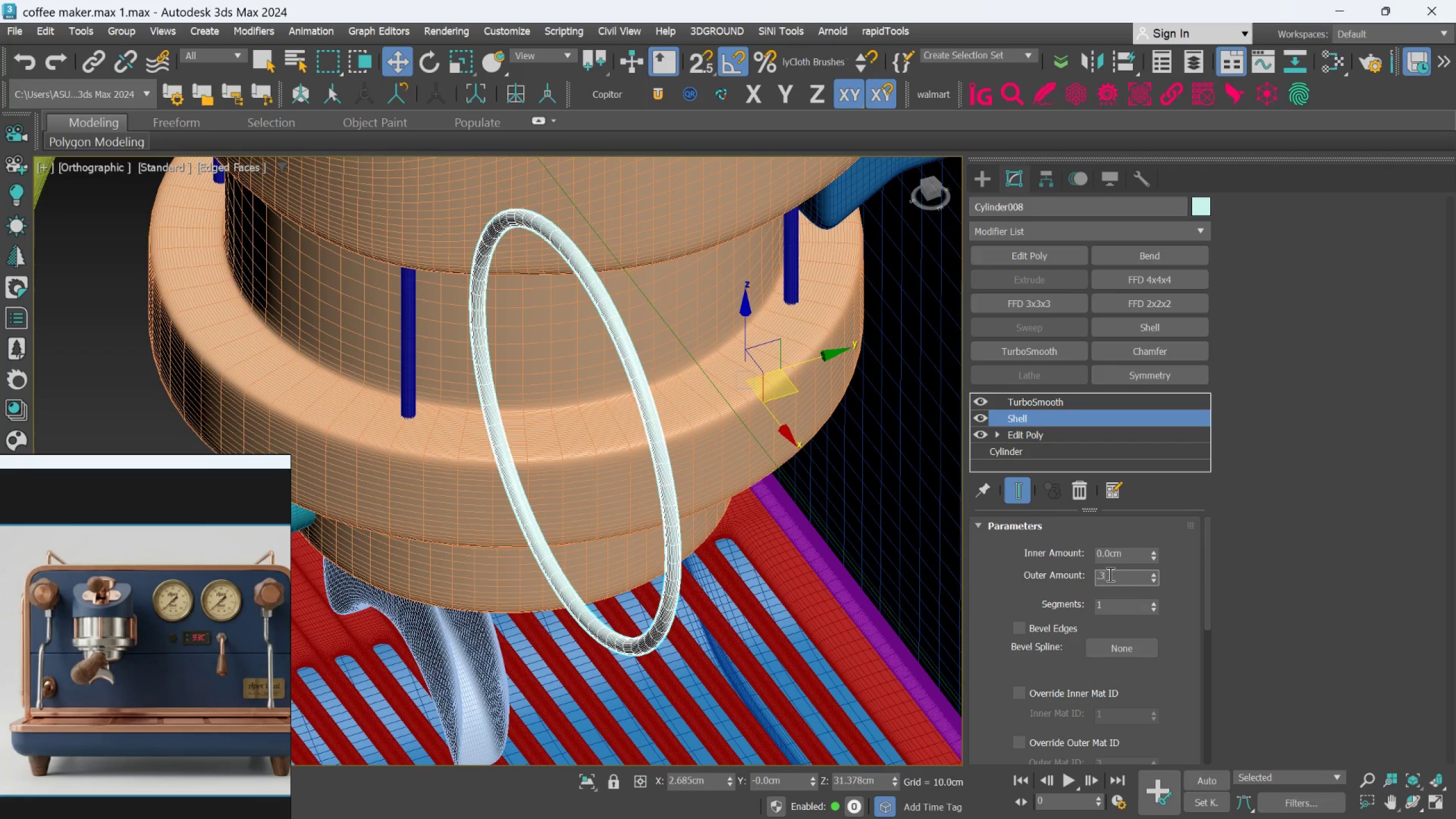 
key(Enter)
 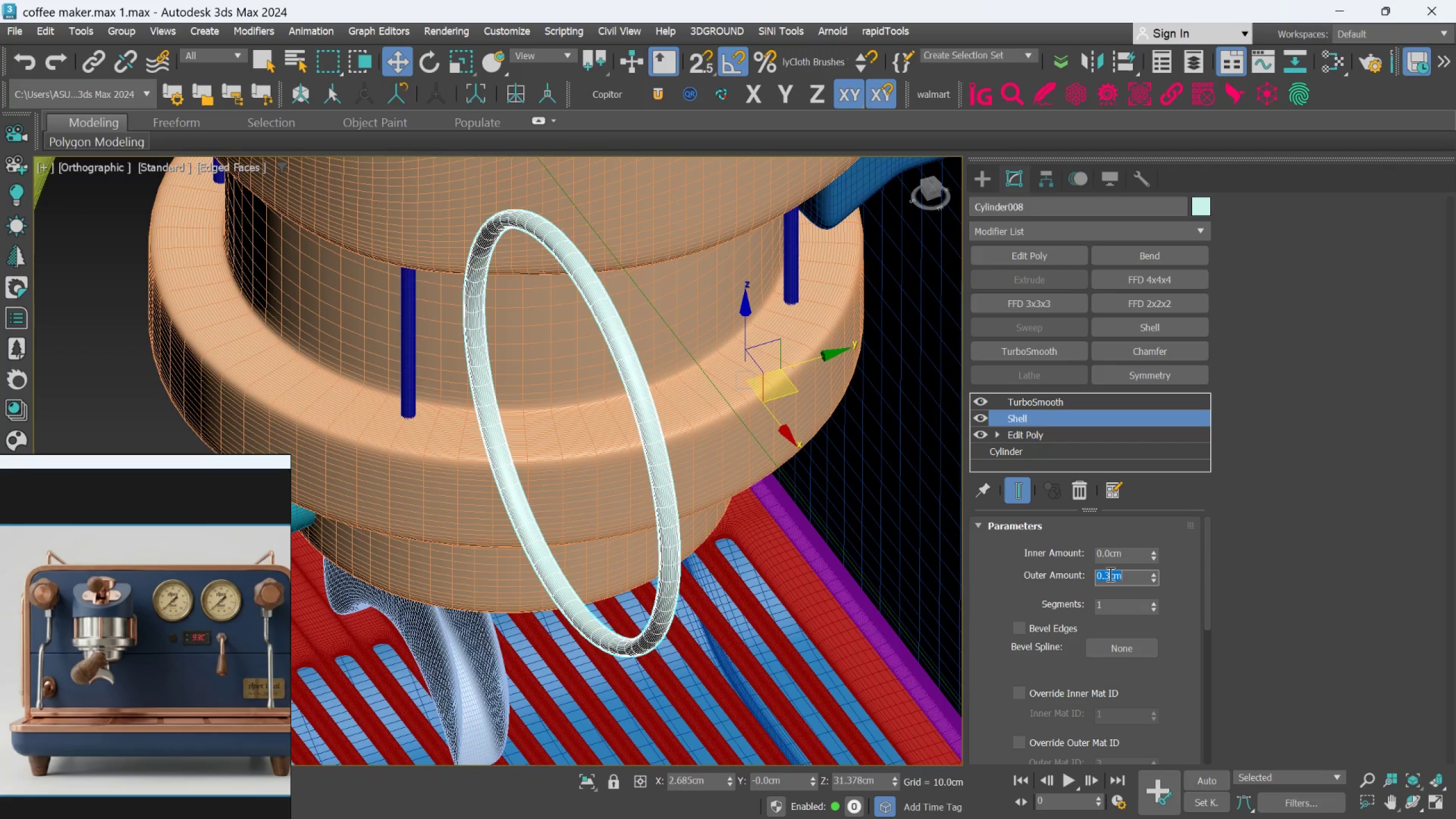 
key(Period)
 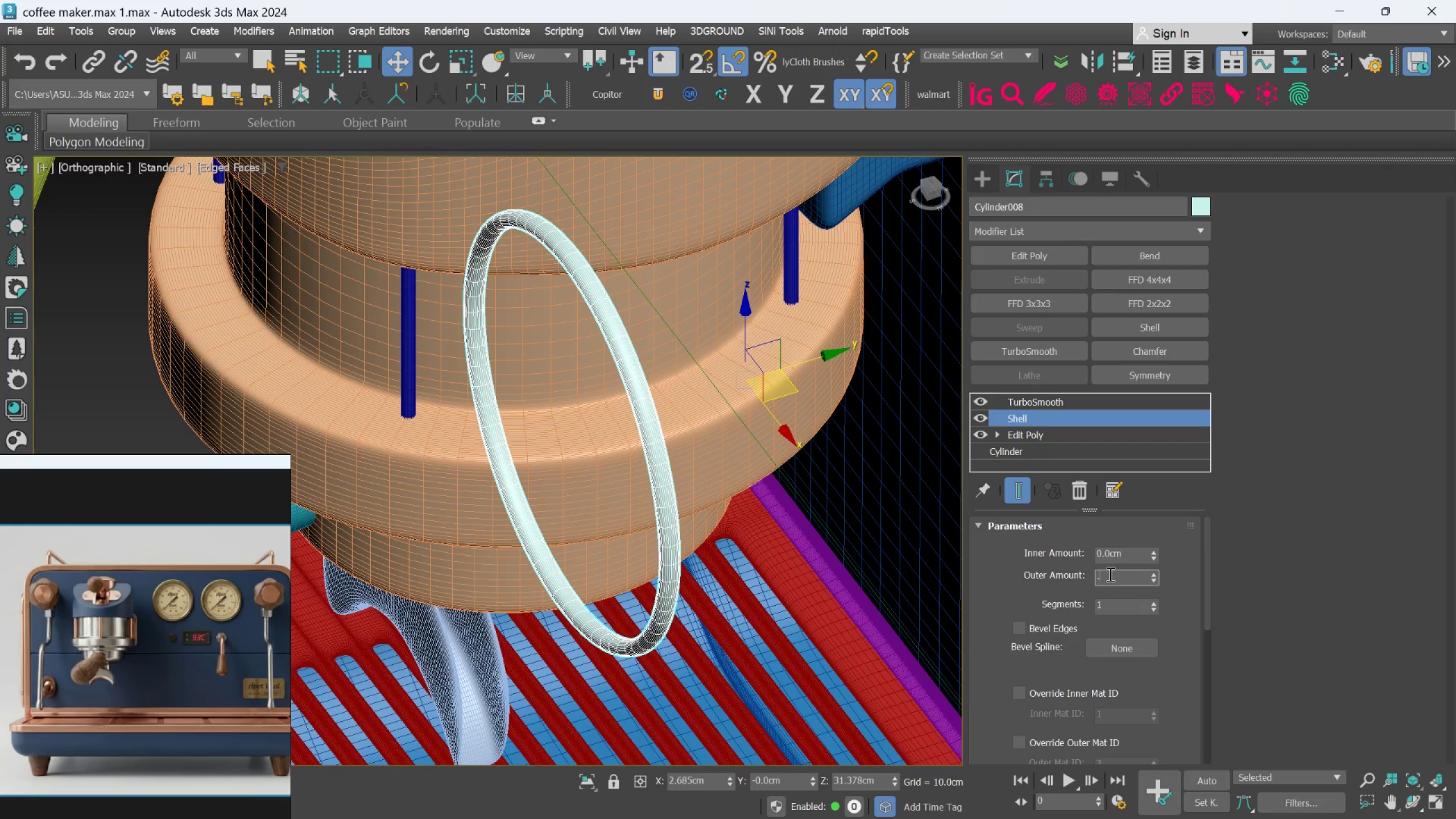 
key(4)
 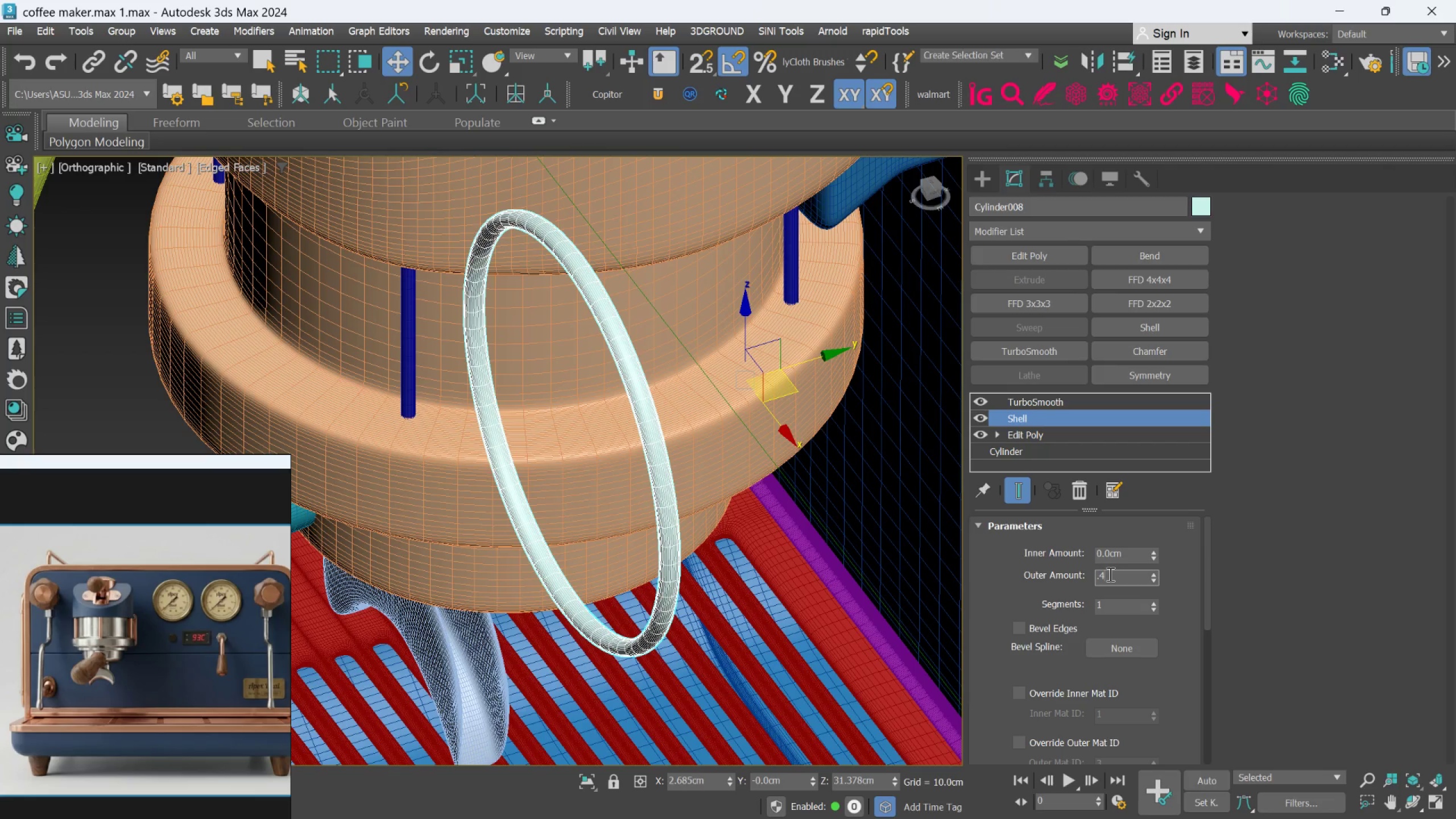 
key(Enter)
 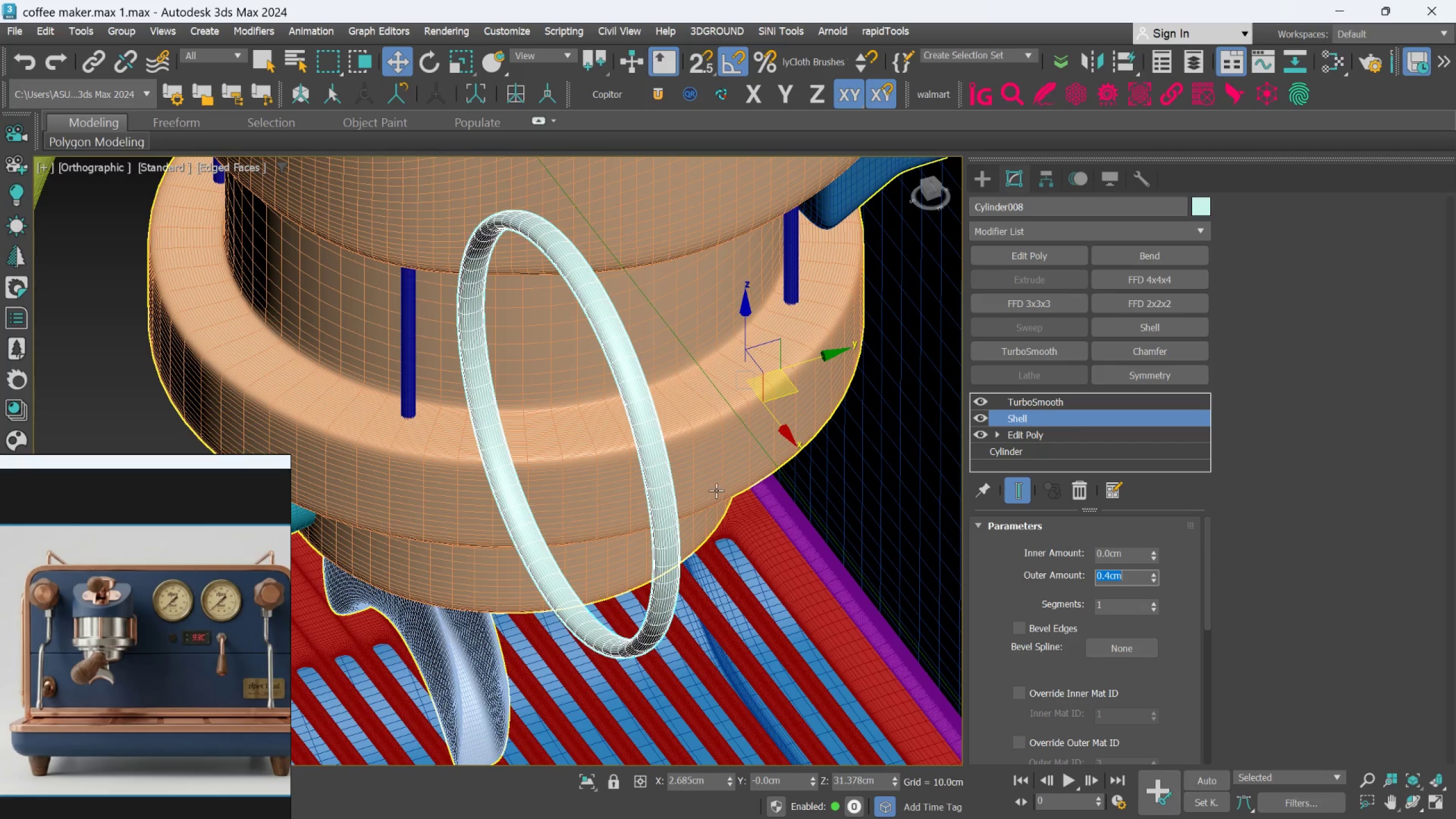 
scroll: coordinate [675, 545], scroll_direction: down, amount: 1.0
 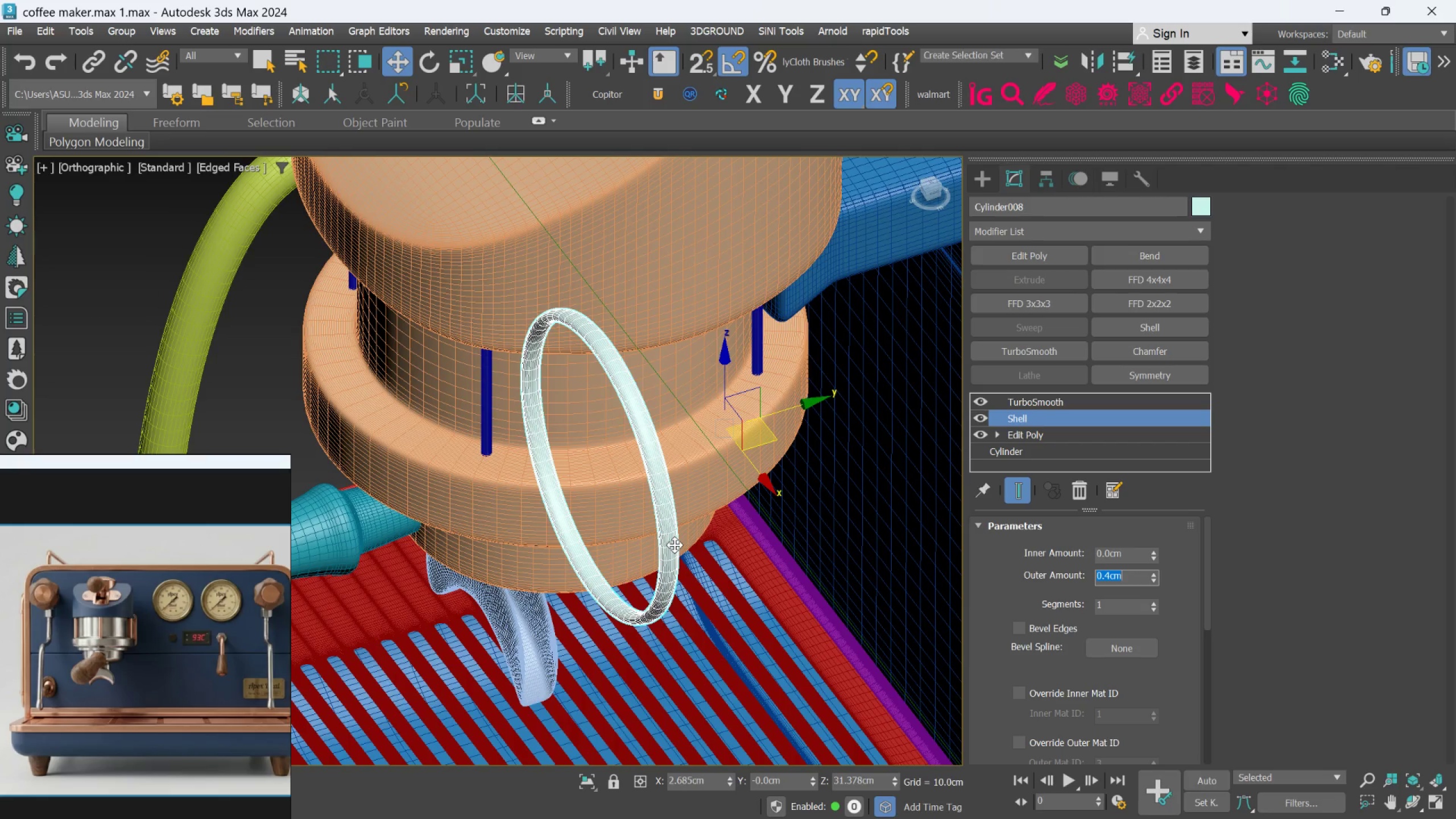 
hold_key(key=AltLeft, duration=0.83)
 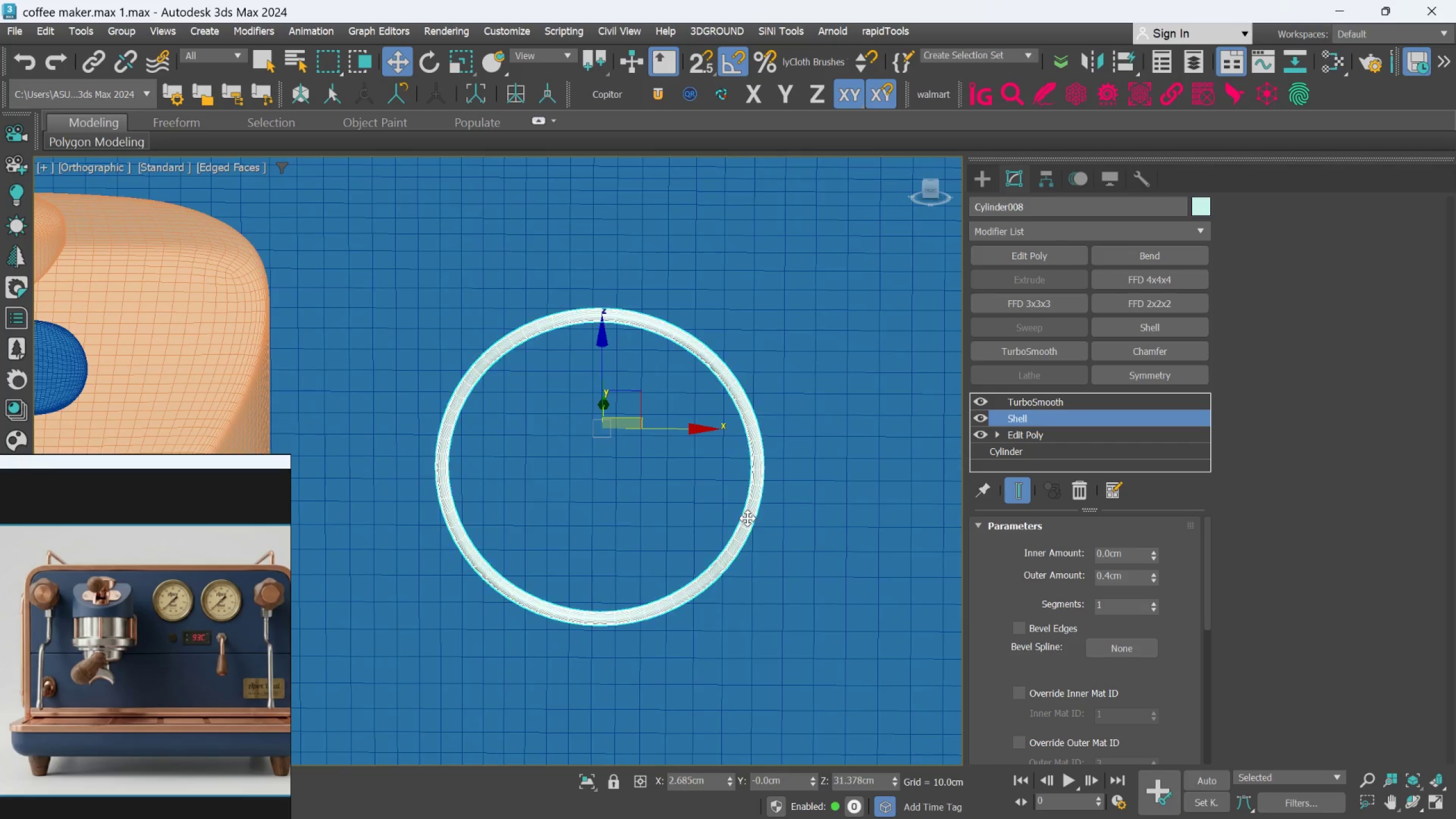 
key(Alt+AltLeft)
 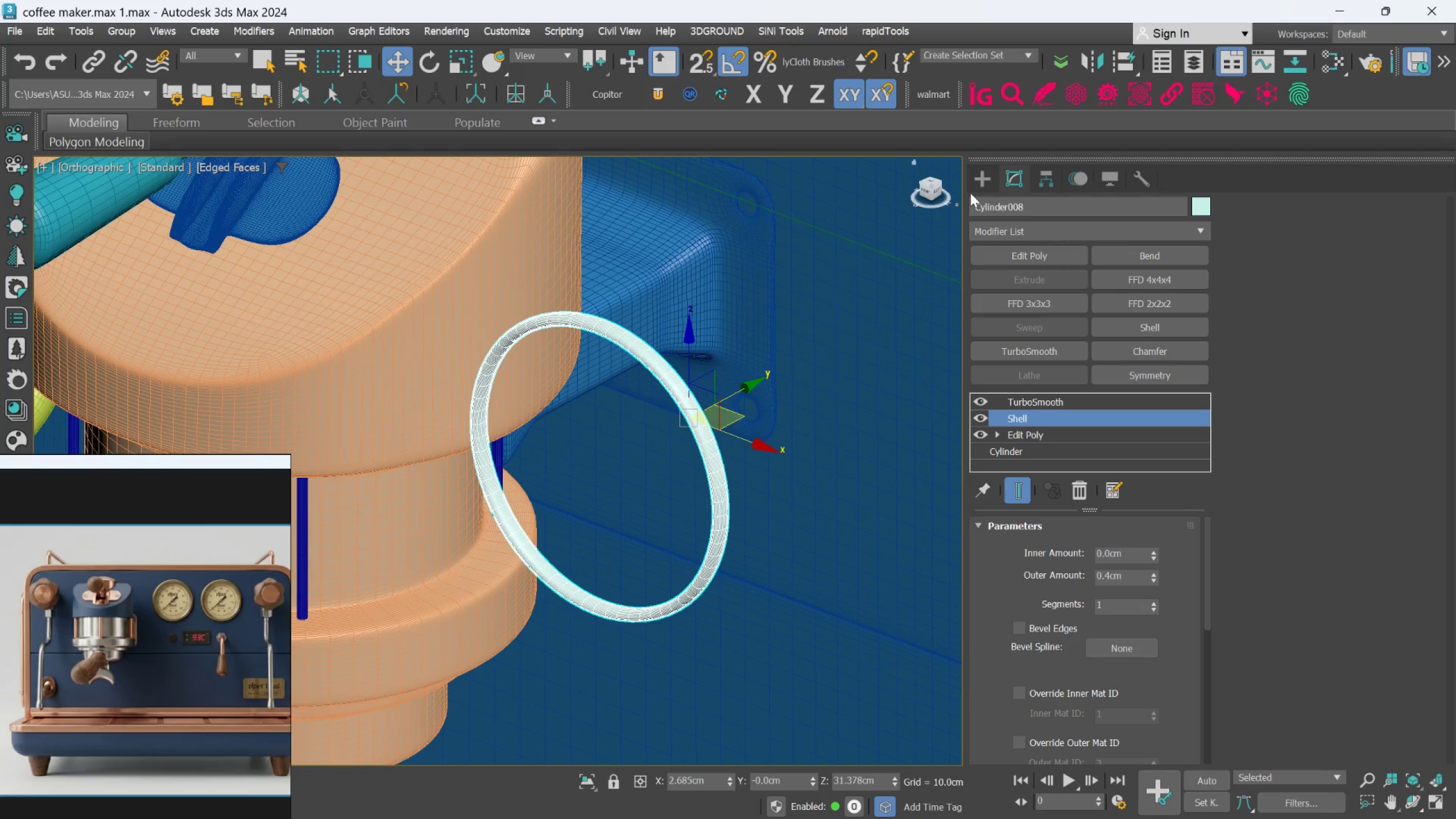 
left_click([982, 179])
 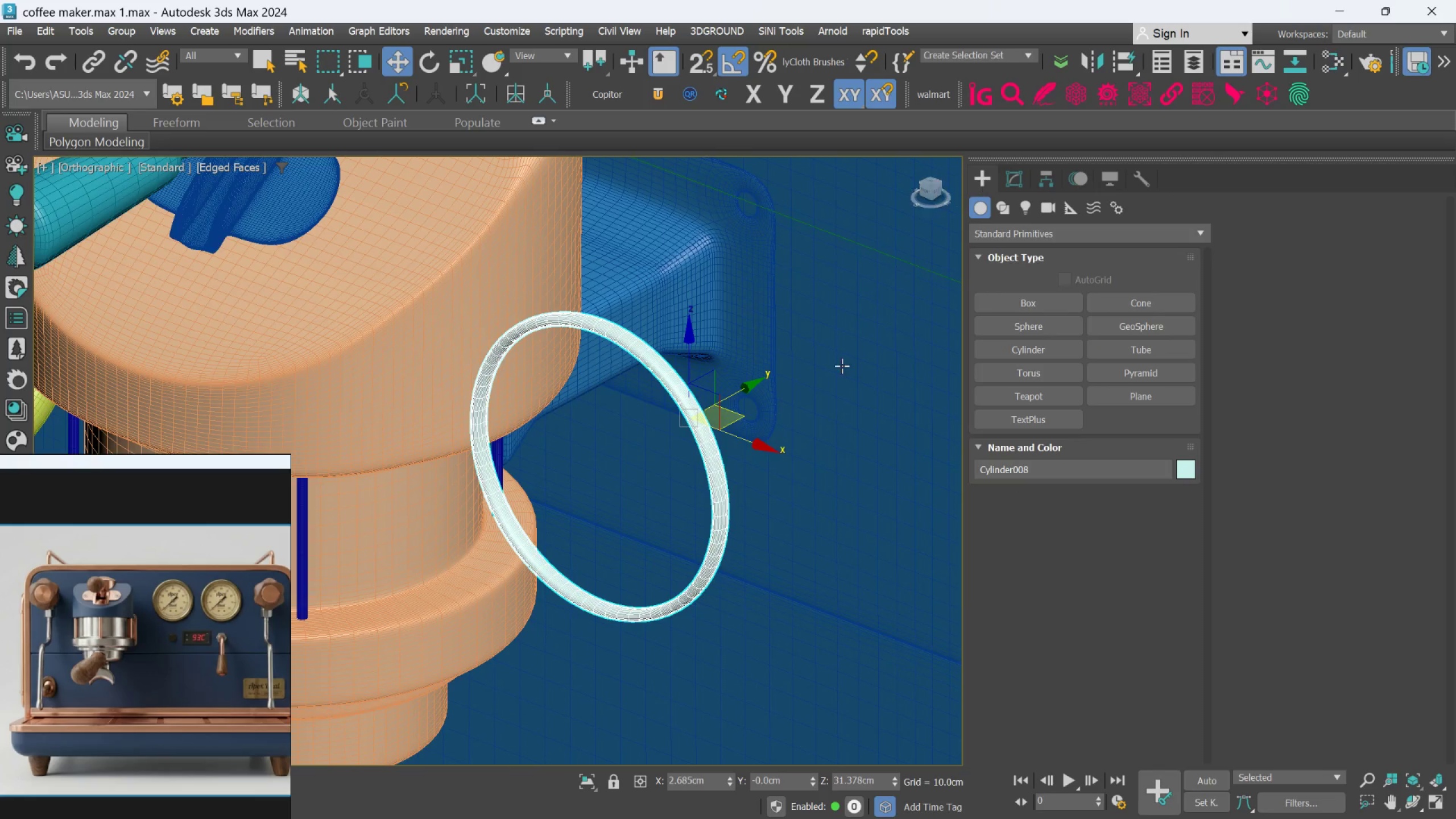 
hold_key(key=AltLeft, duration=0.43)
 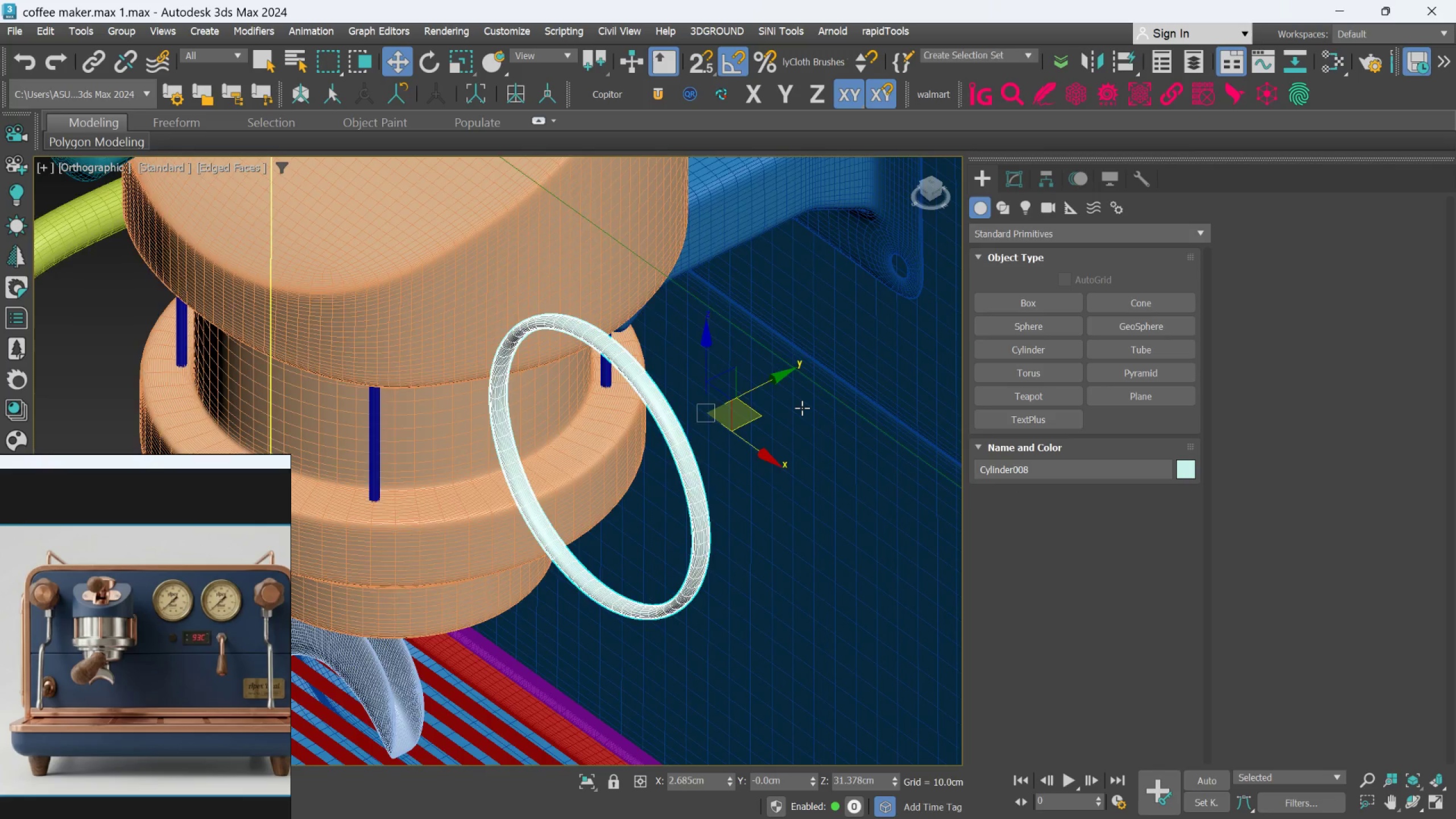 
scroll: coordinate [801, 407], scroll_direction: down, amount: 1.0
 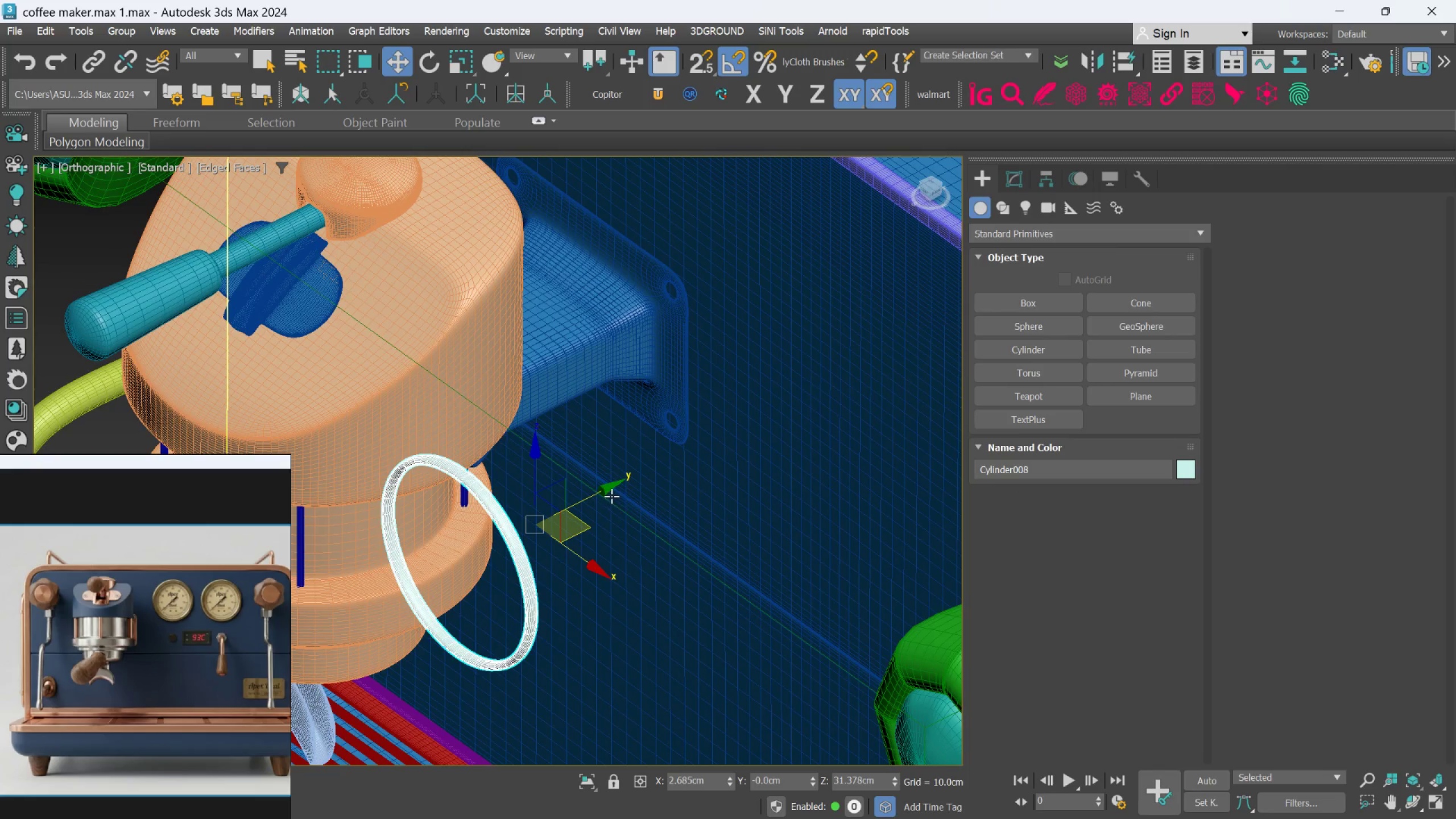 
left_click_drag(start_coordinate=[601, 492], to_coordinate=[990, 313])
 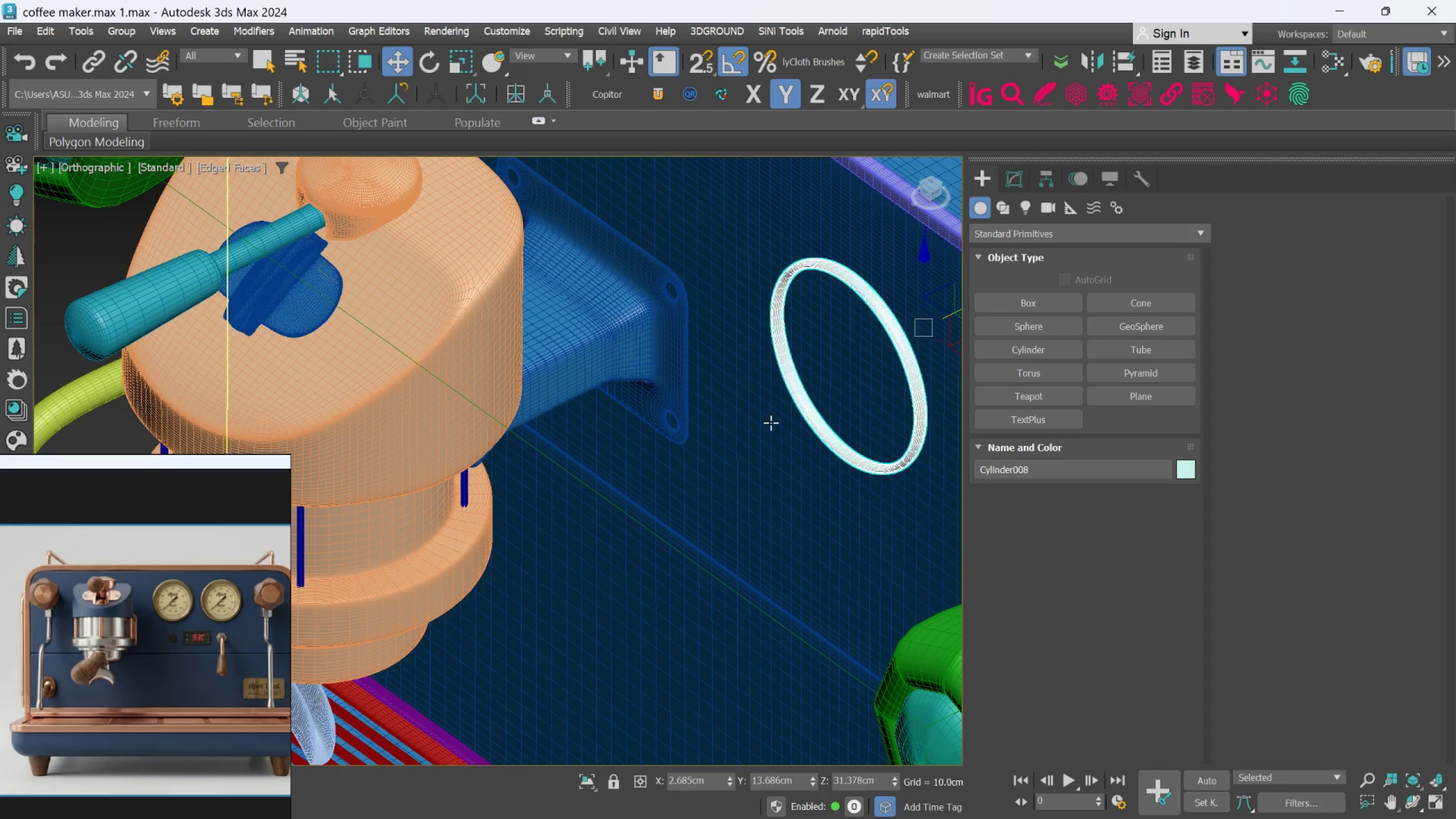 
hold_key(key=AltLeft, duration=0.65)
 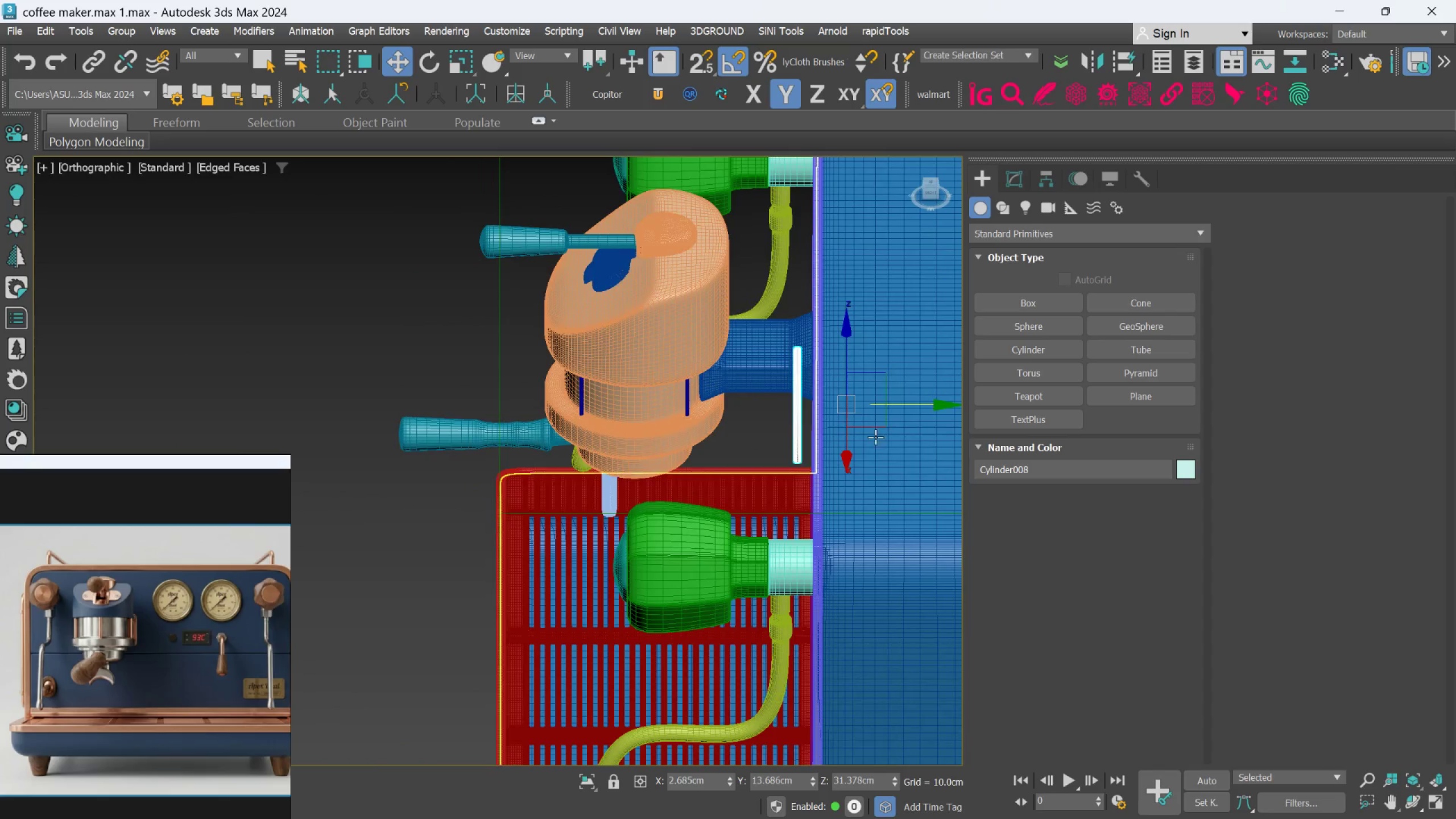 
scroll: coordinate [733, 457], scroll_direction: down, amount: 2.0
 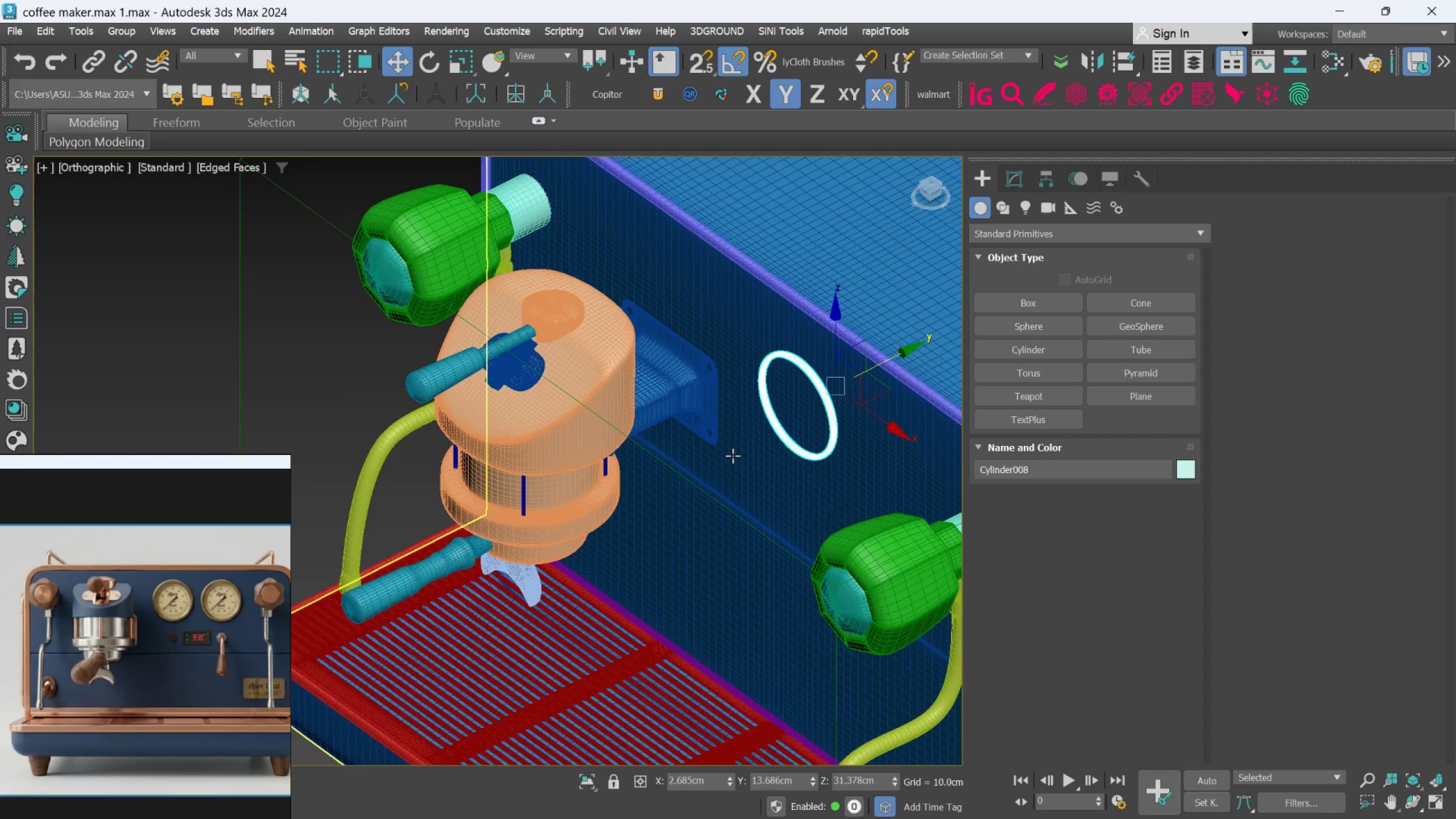 
scroll: coordinate [897, 443], scroll_direction: up, amount: 2.0
 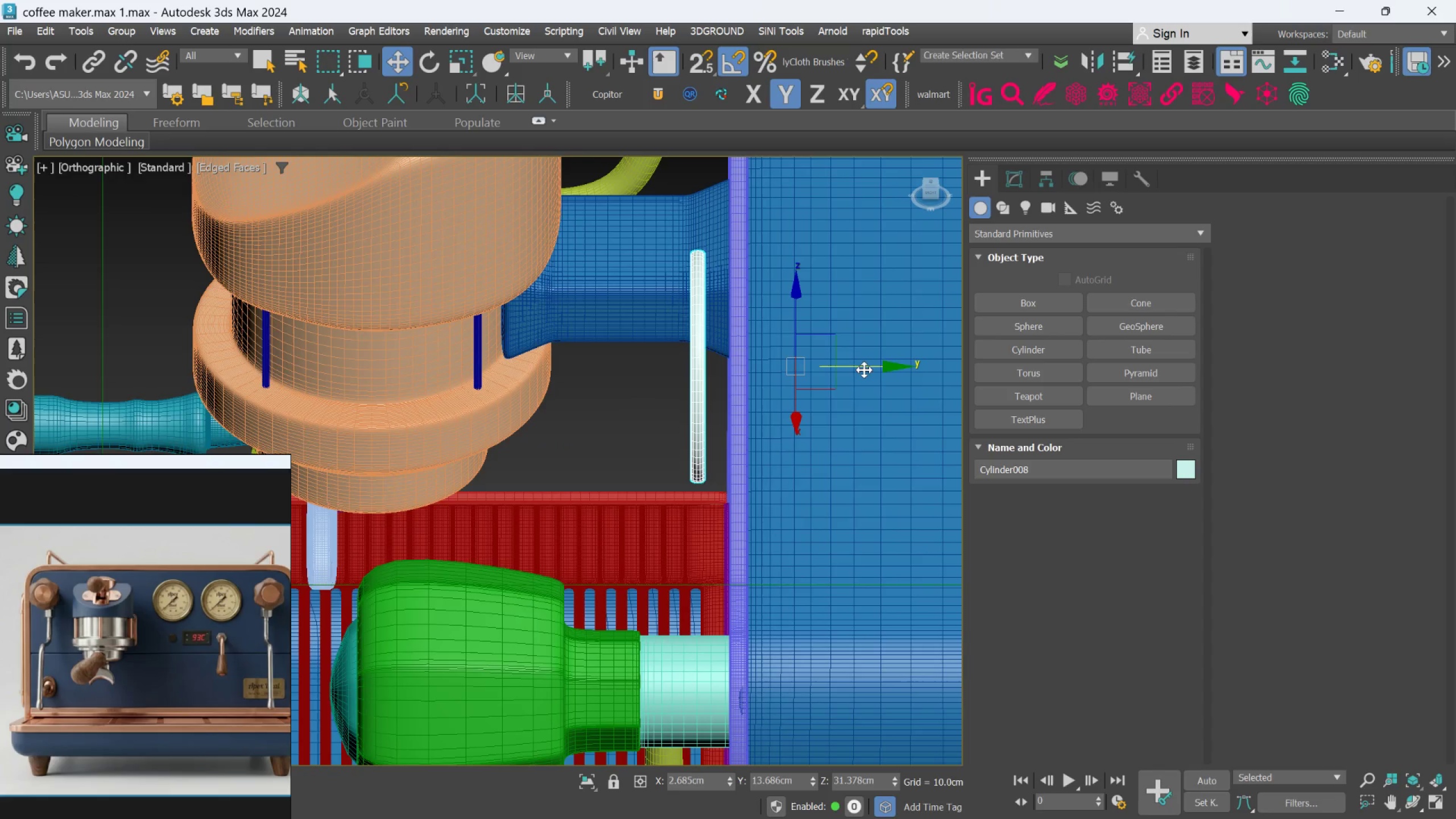 
left_click_drag(start_coordinate=[866, 362], to_coordinate=[889, 361])
 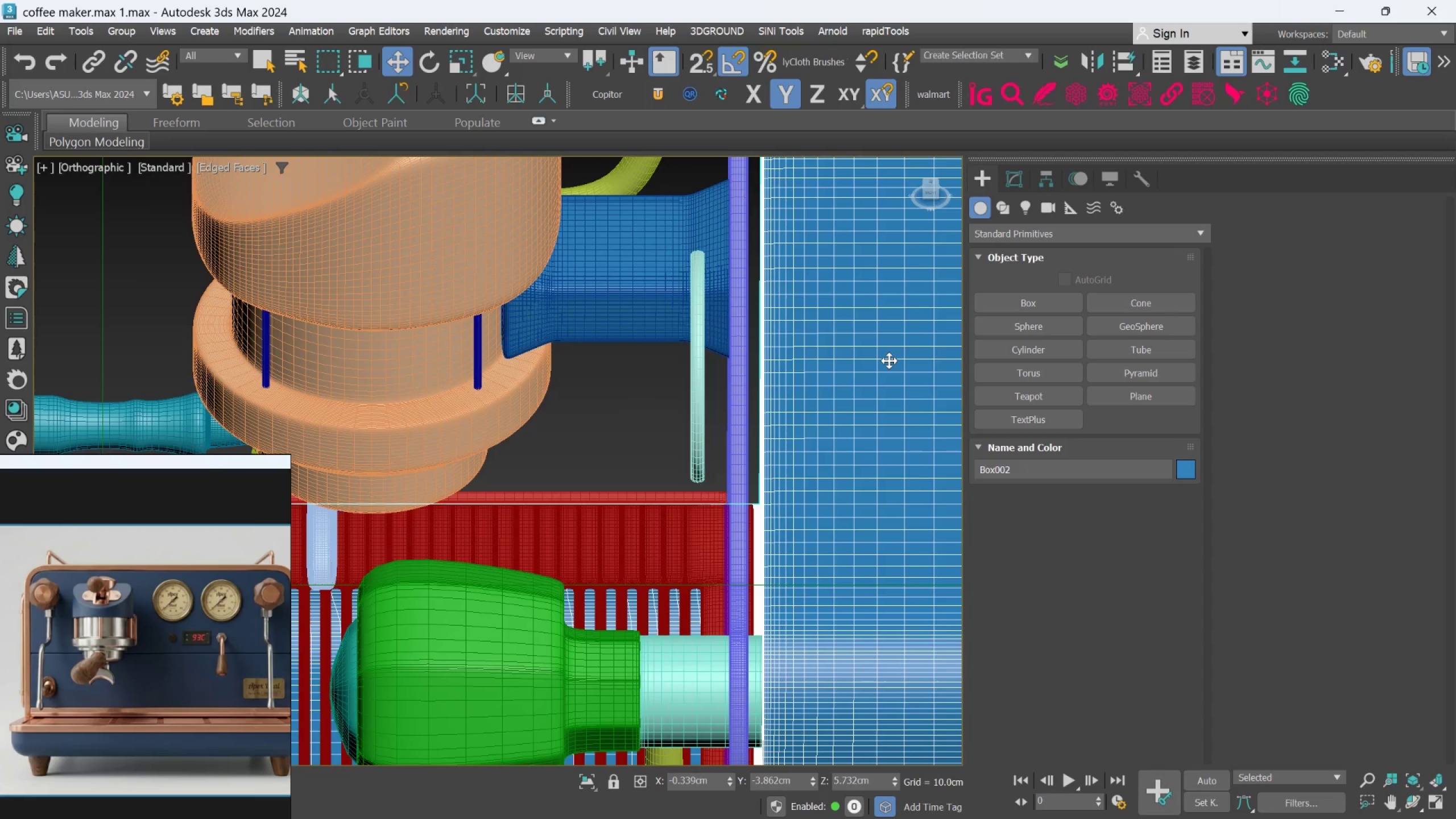 
key(Control+Z)
 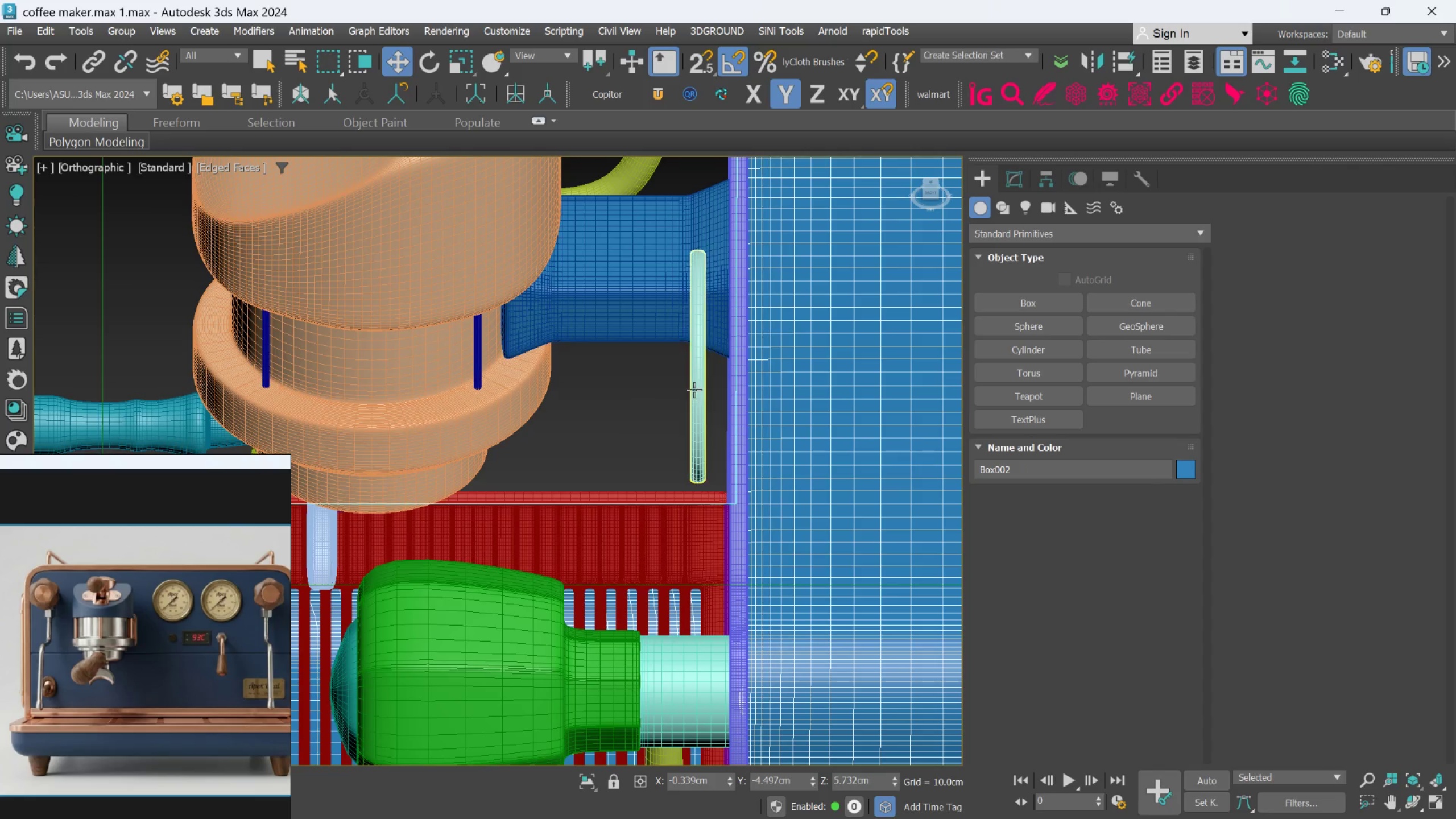 
left_click([695, 387])
 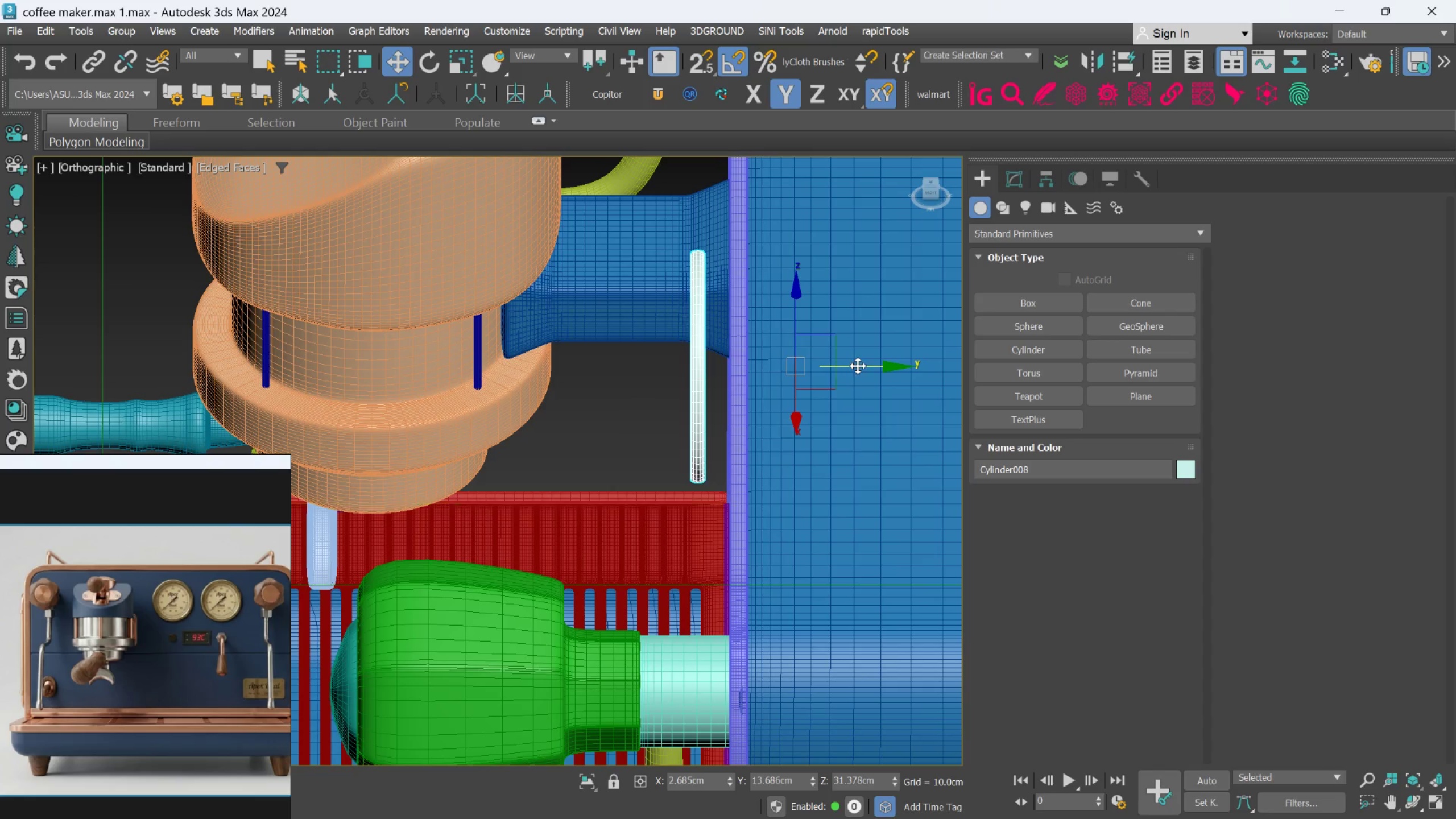 
left_click_drag(start_coordinate=[858, 366], to_coordinate=[889, 365])
 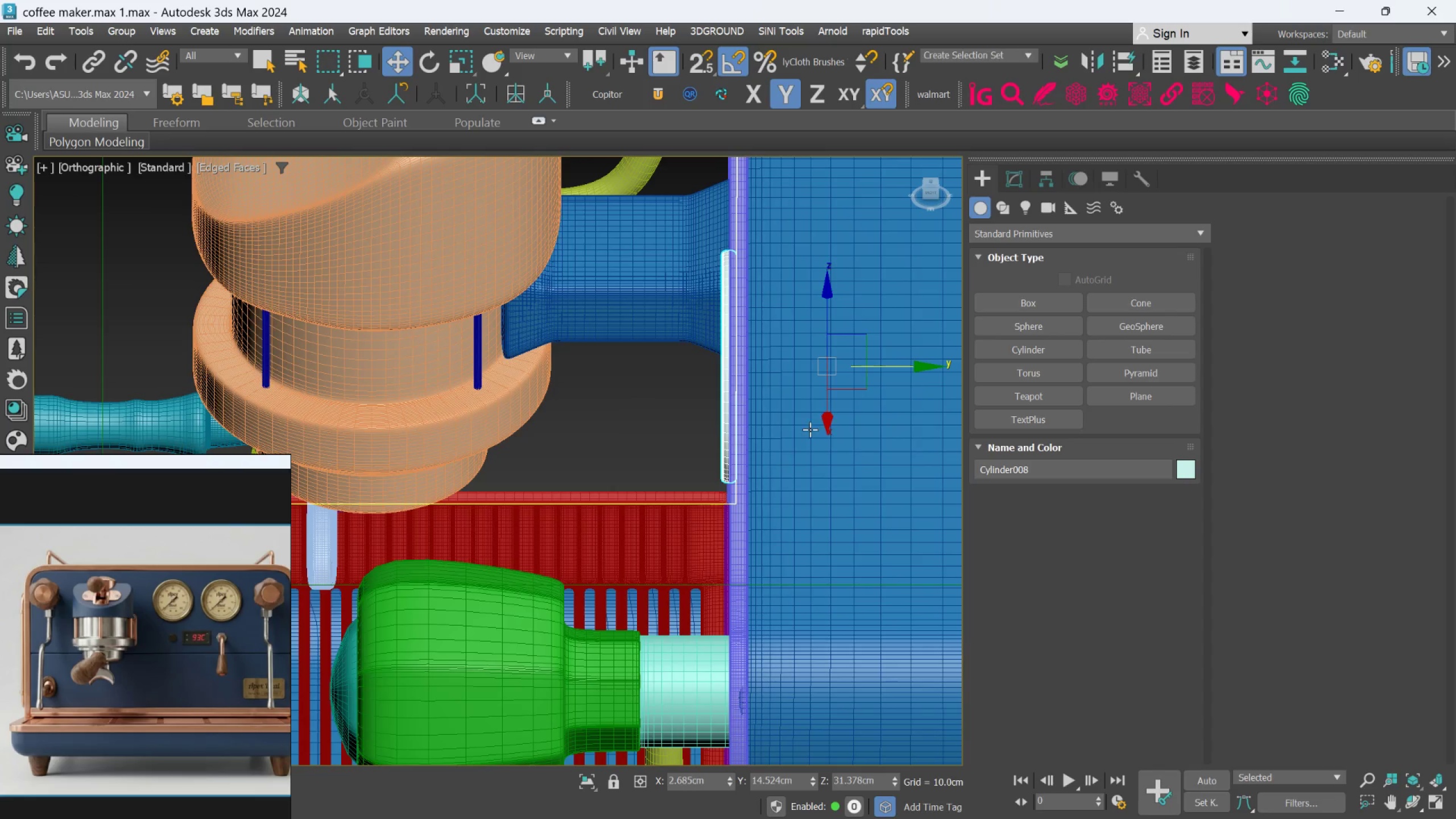 
hold_key(key=AltLeft, duration=0.68)
 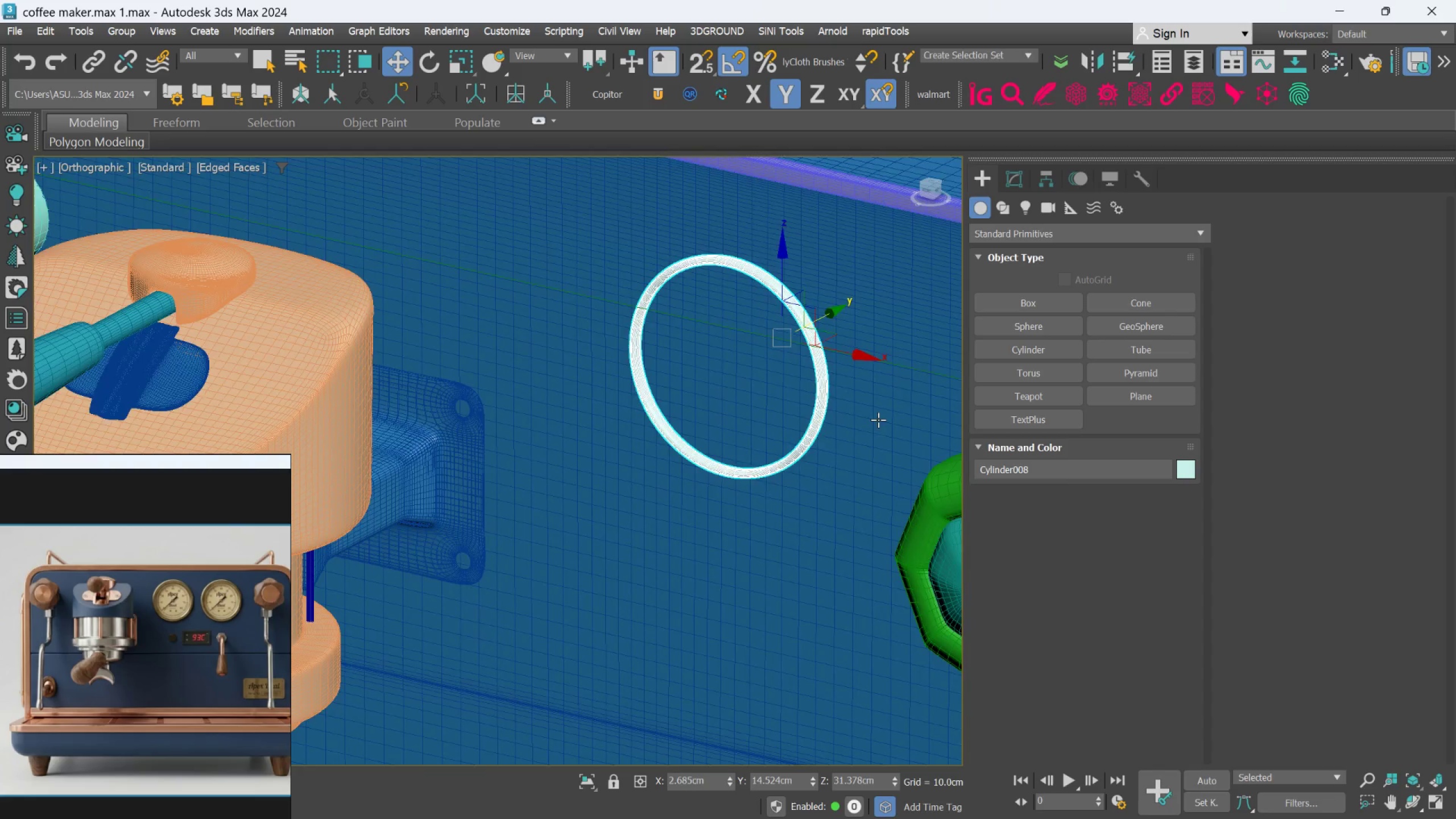 
hold_key(key=AltLeft, duration=0.36)
 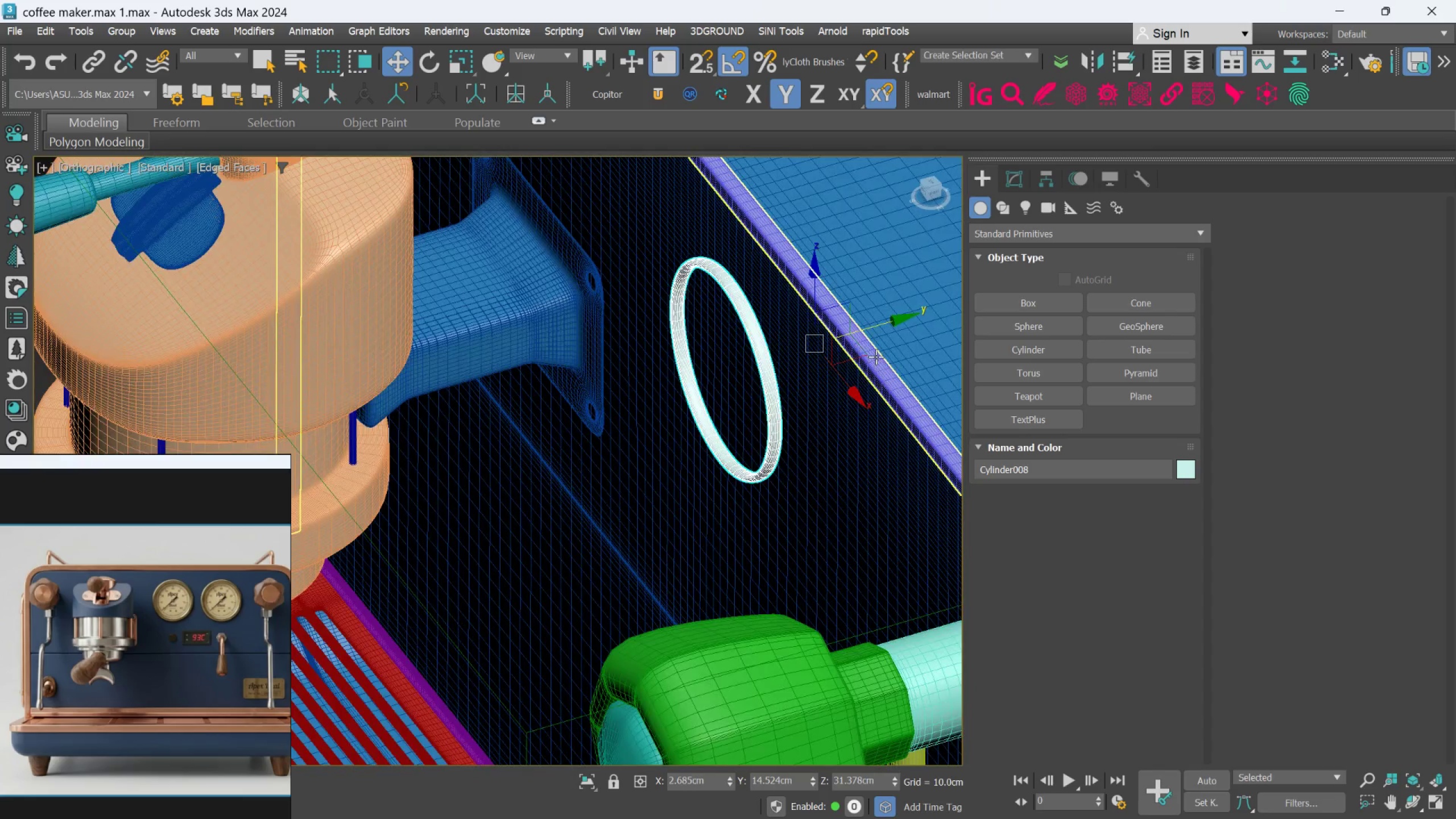 
scroll: coordinate [923, 384], scroll_direction: up, amount: 2.0
 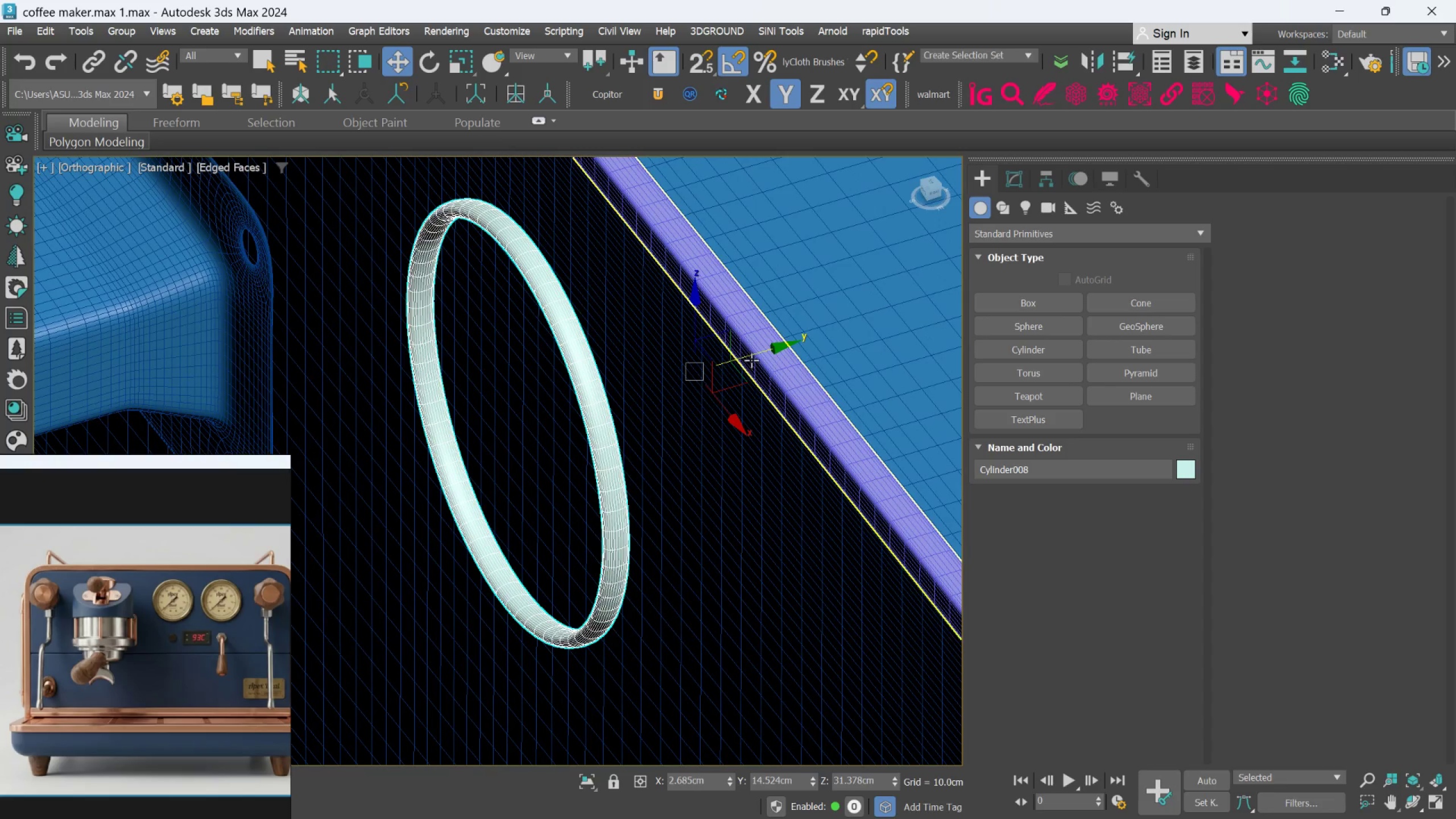 
left_click_drag(start_coordinate=[764, 349], to_coordinate=[774, 342])
 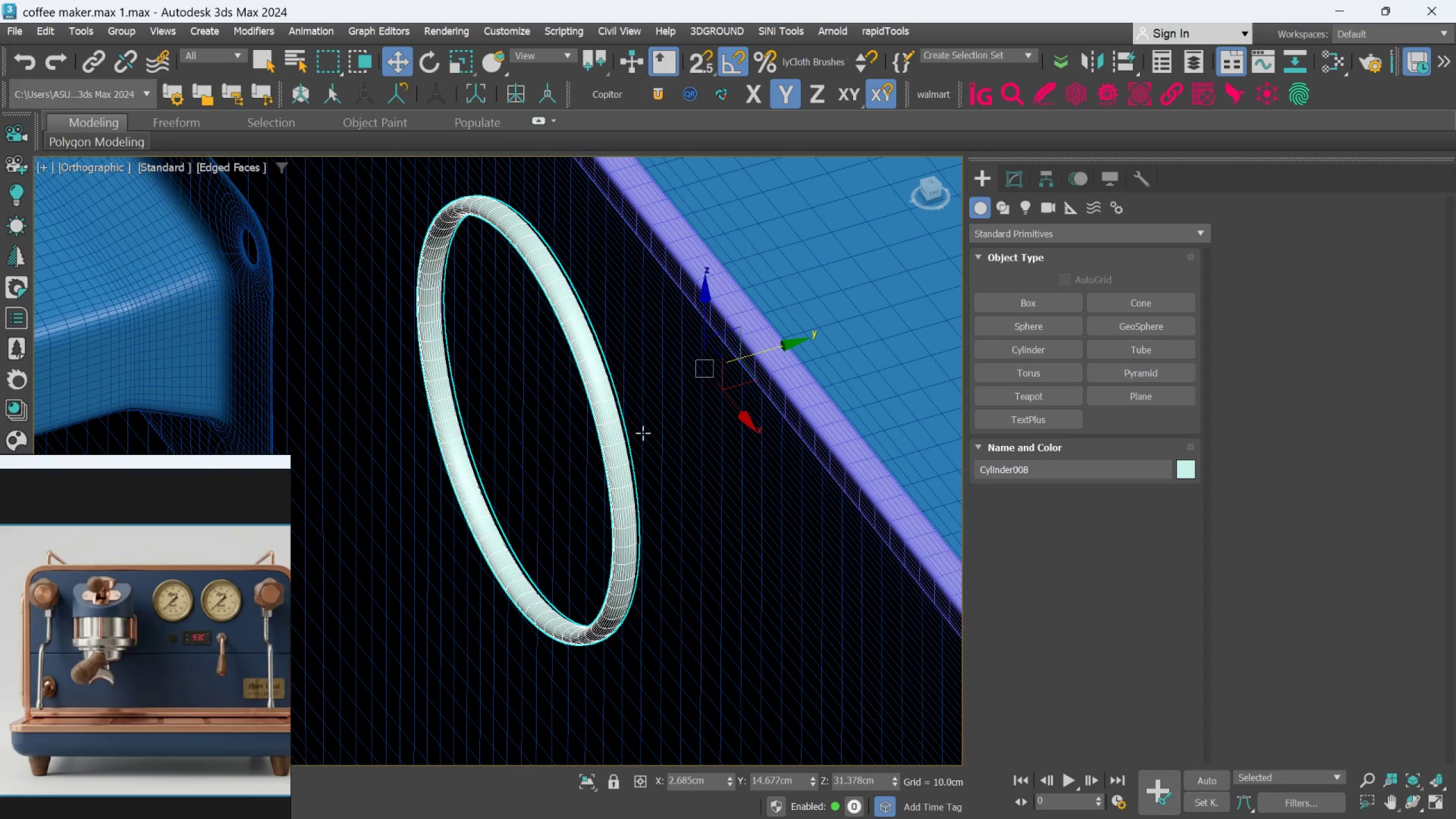 
scroll: coordinate [639, 435], scroll_direction: down, amount: 3.0
 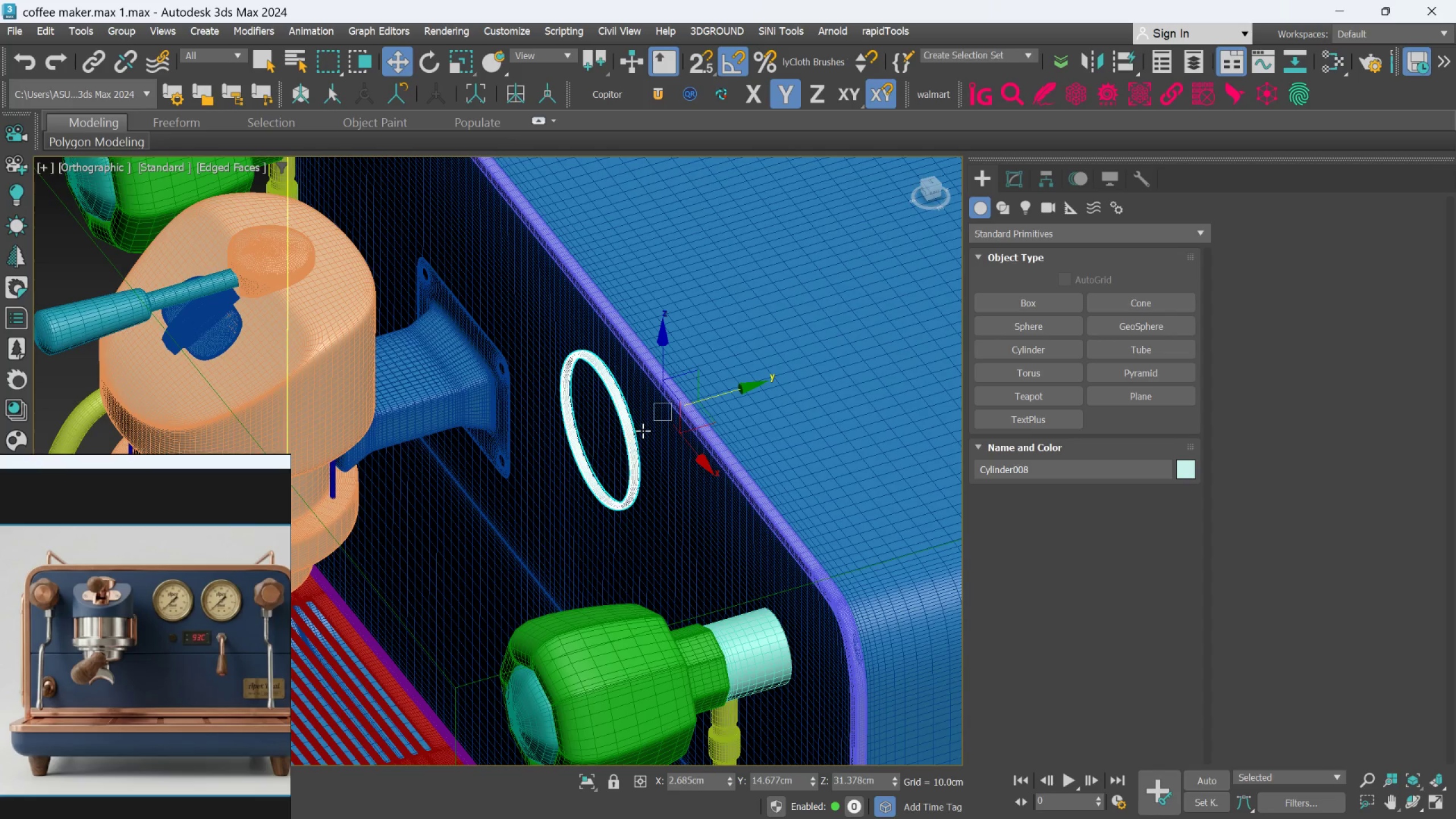 
key(F)
 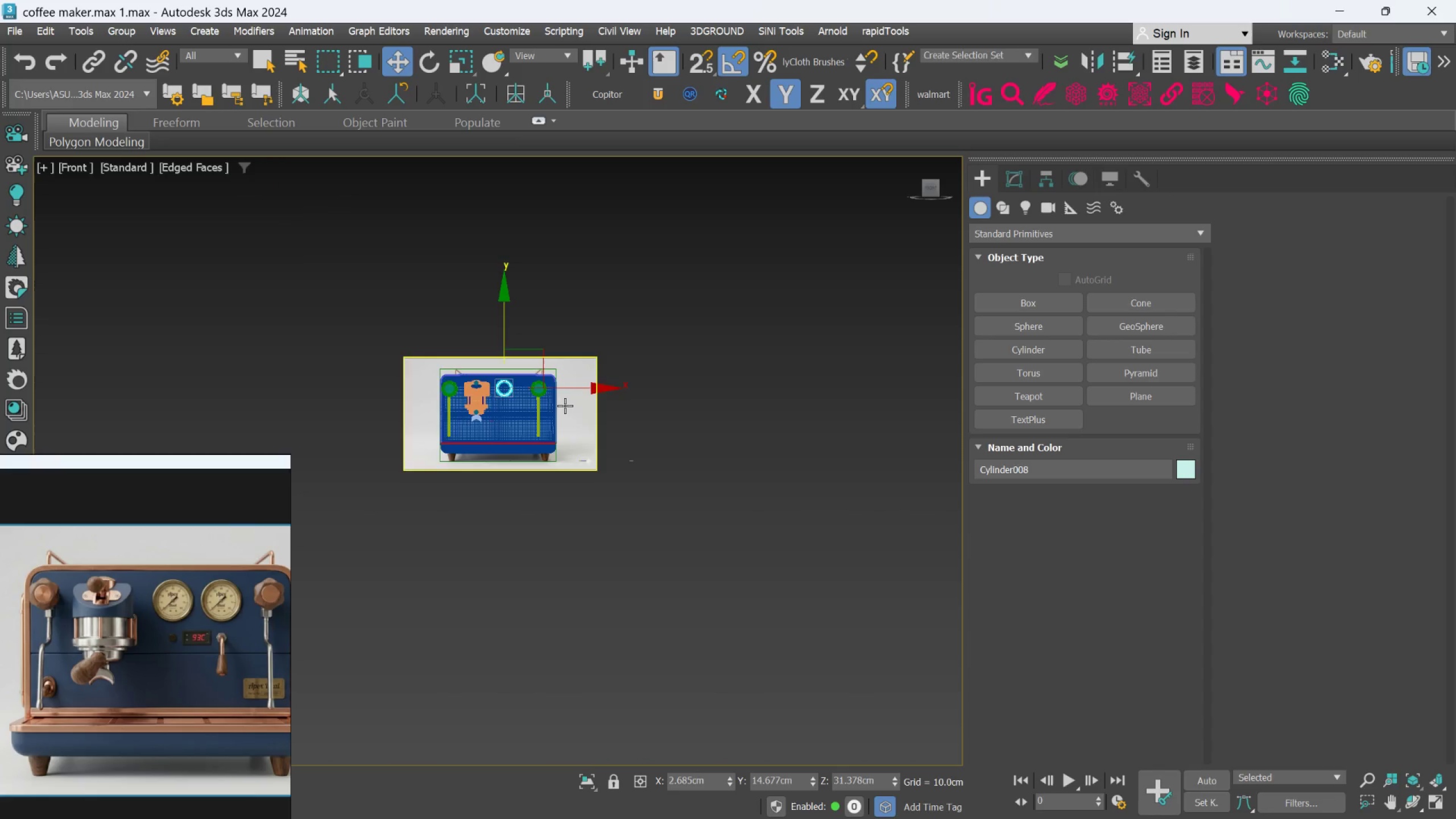 
scroll: coordinate [570, 384], scroll_direction: up, amount: 6.0
 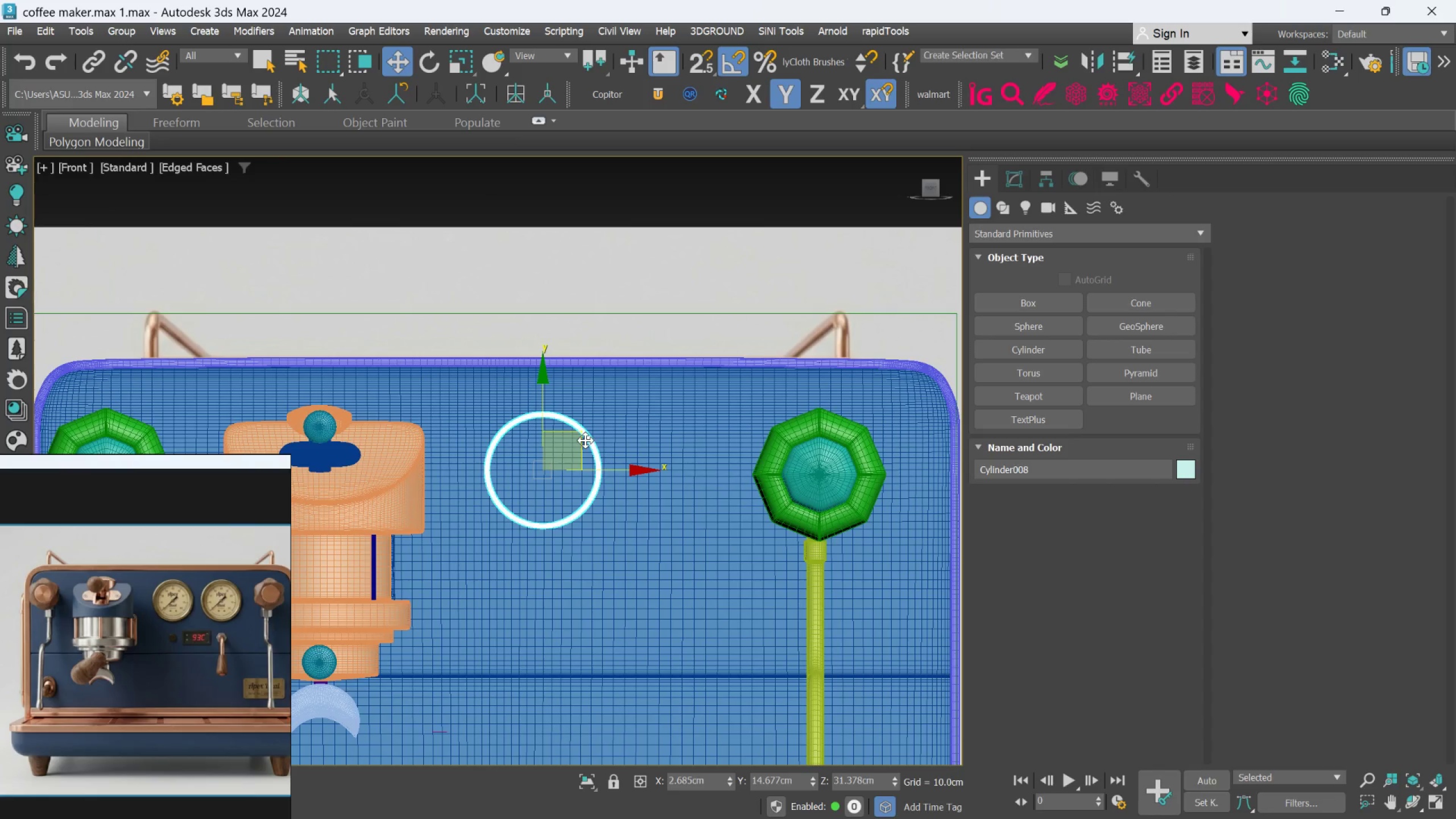 
hold_key(key=ShiftLeft, duration=1.5)
left_click_drag(start_coordinate=[580, 429], to_coordinate=[712, 429])
 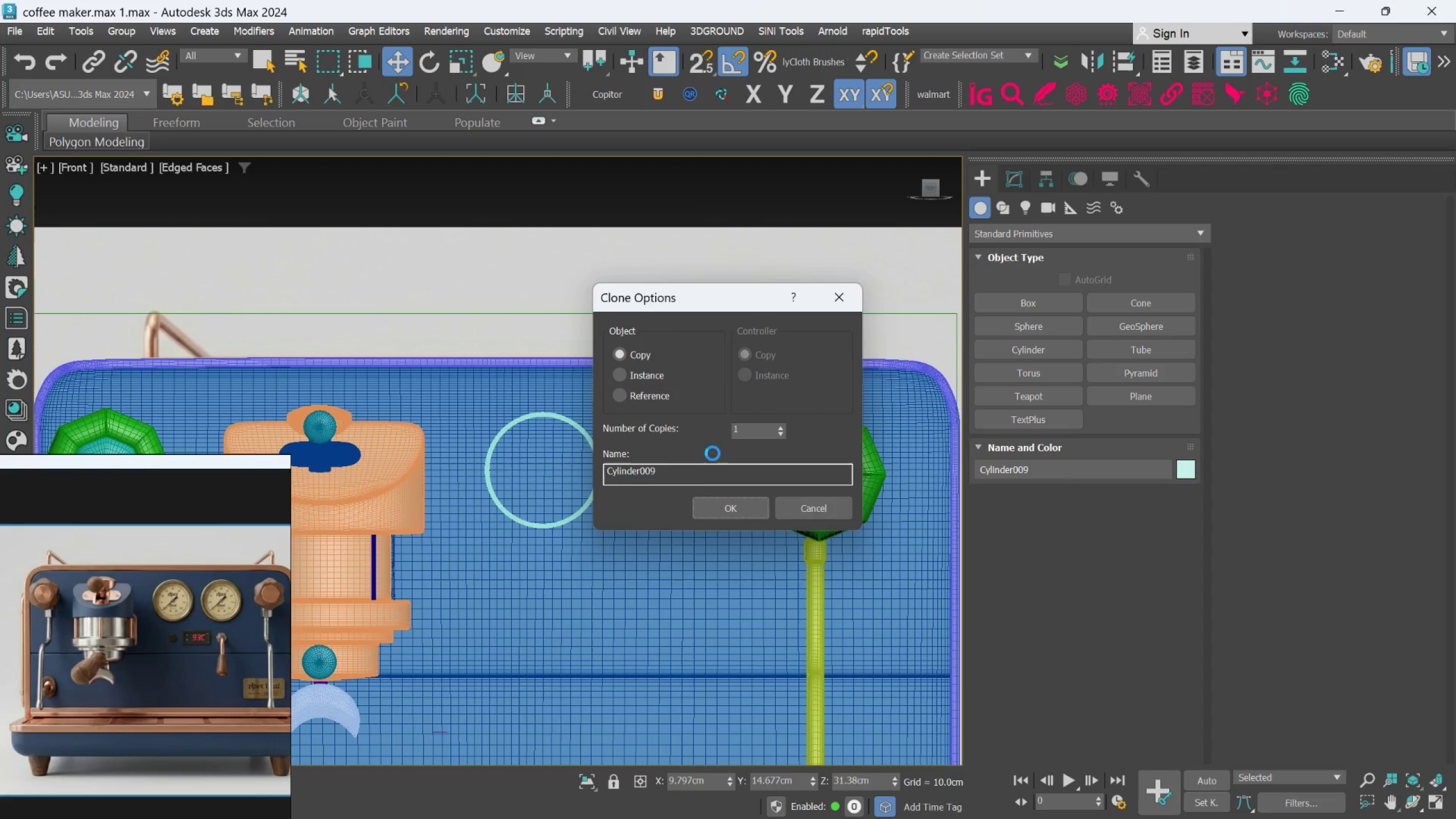 
hold_key(key=ShiftLeft, duration=1.52)
 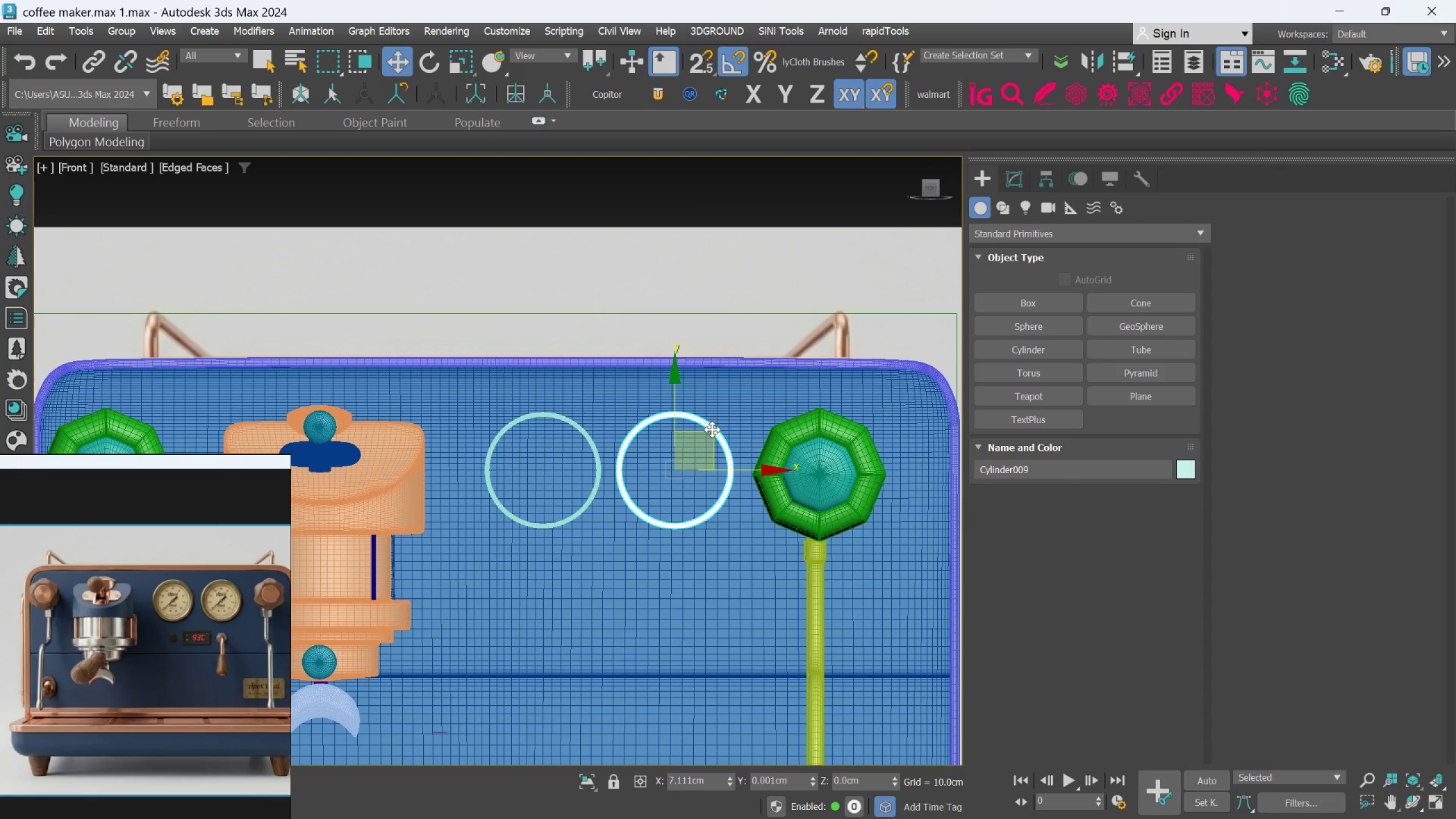 
hold_key(key=ShiftLeft, duration=0.84)
 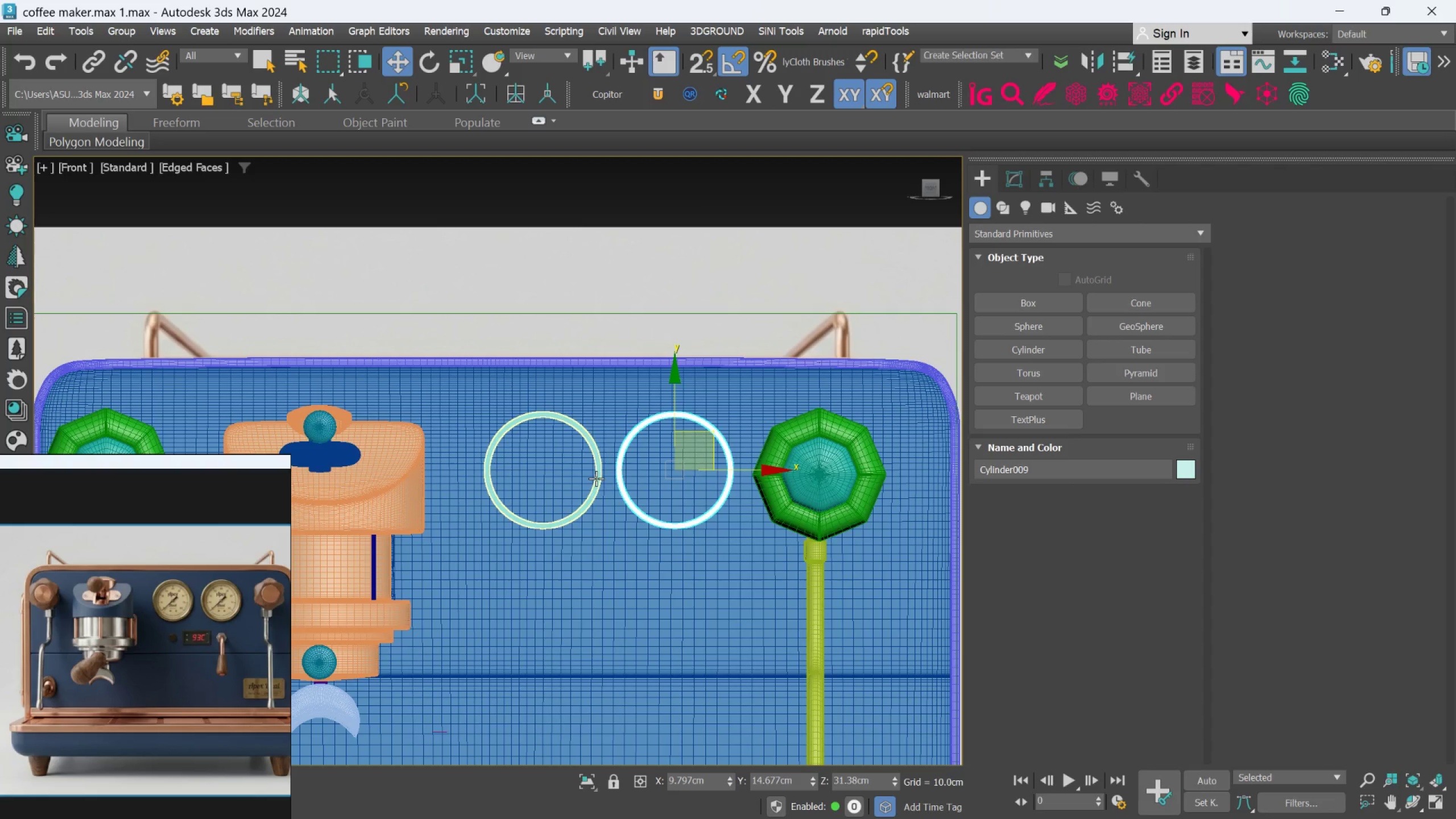 
left_click([595, 478])
 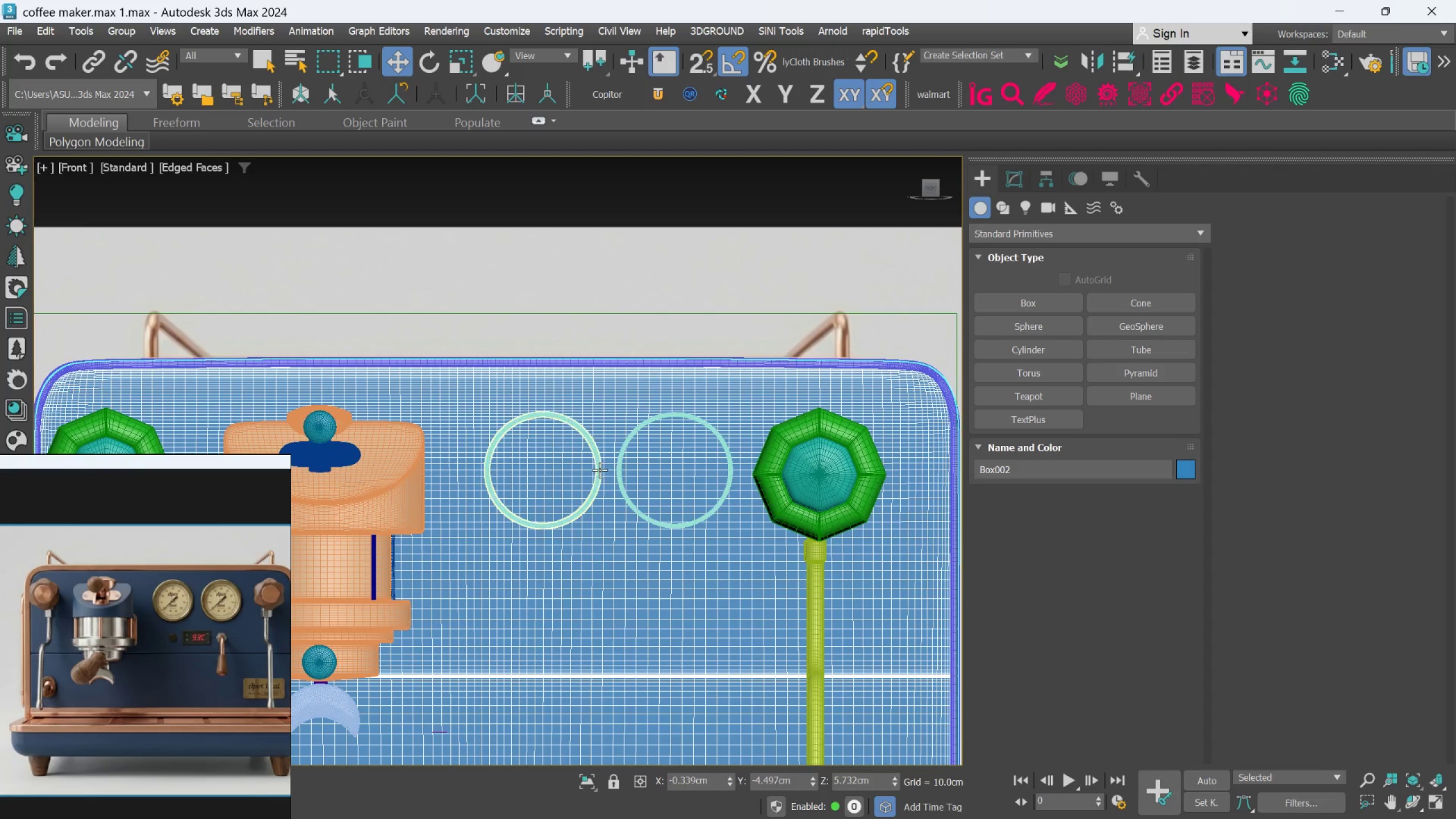 
left_click([599, 470])
 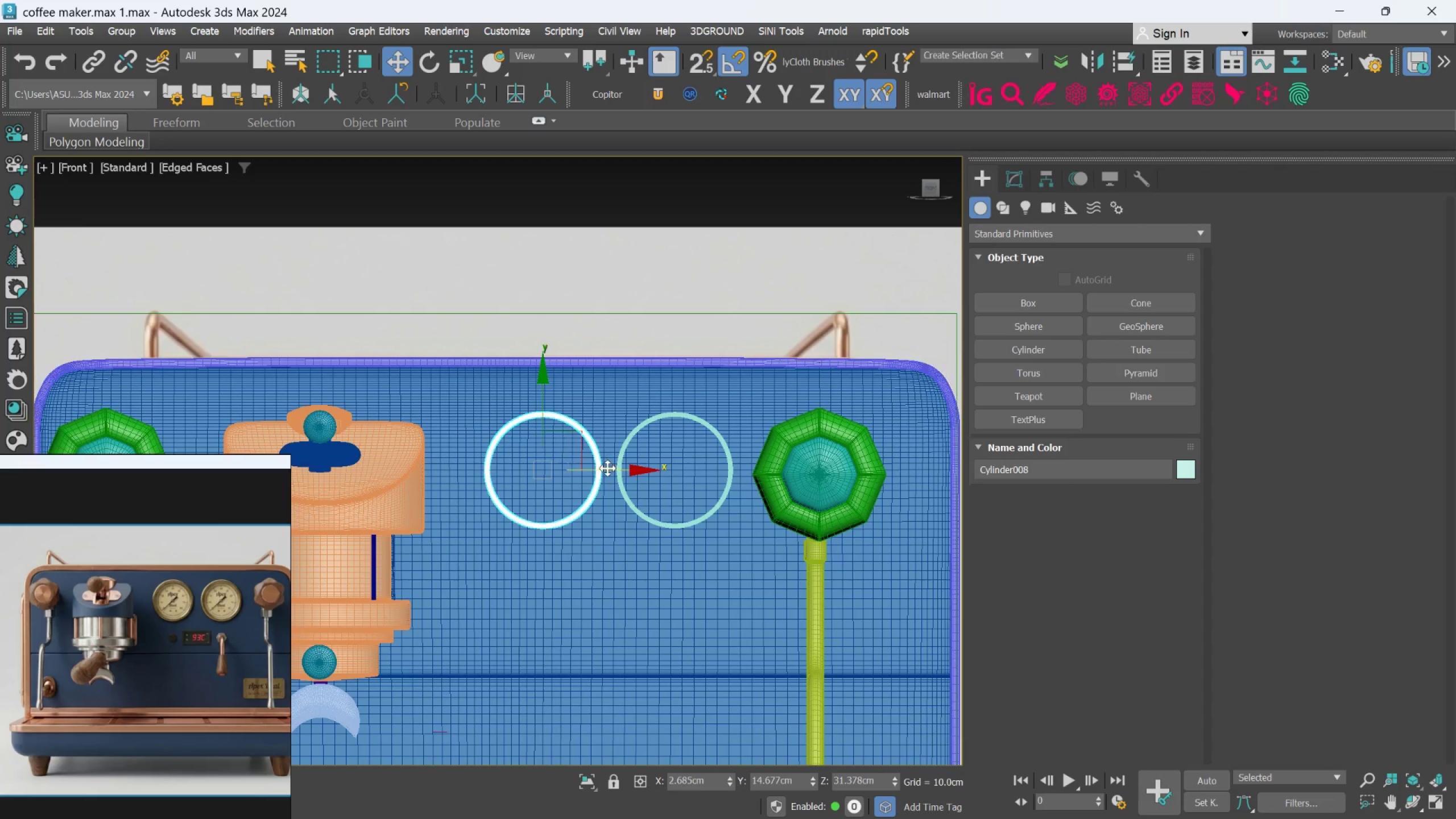 
left_click_drag(start_coordinate=[607, 468], to_coordinate=[597, 471])
 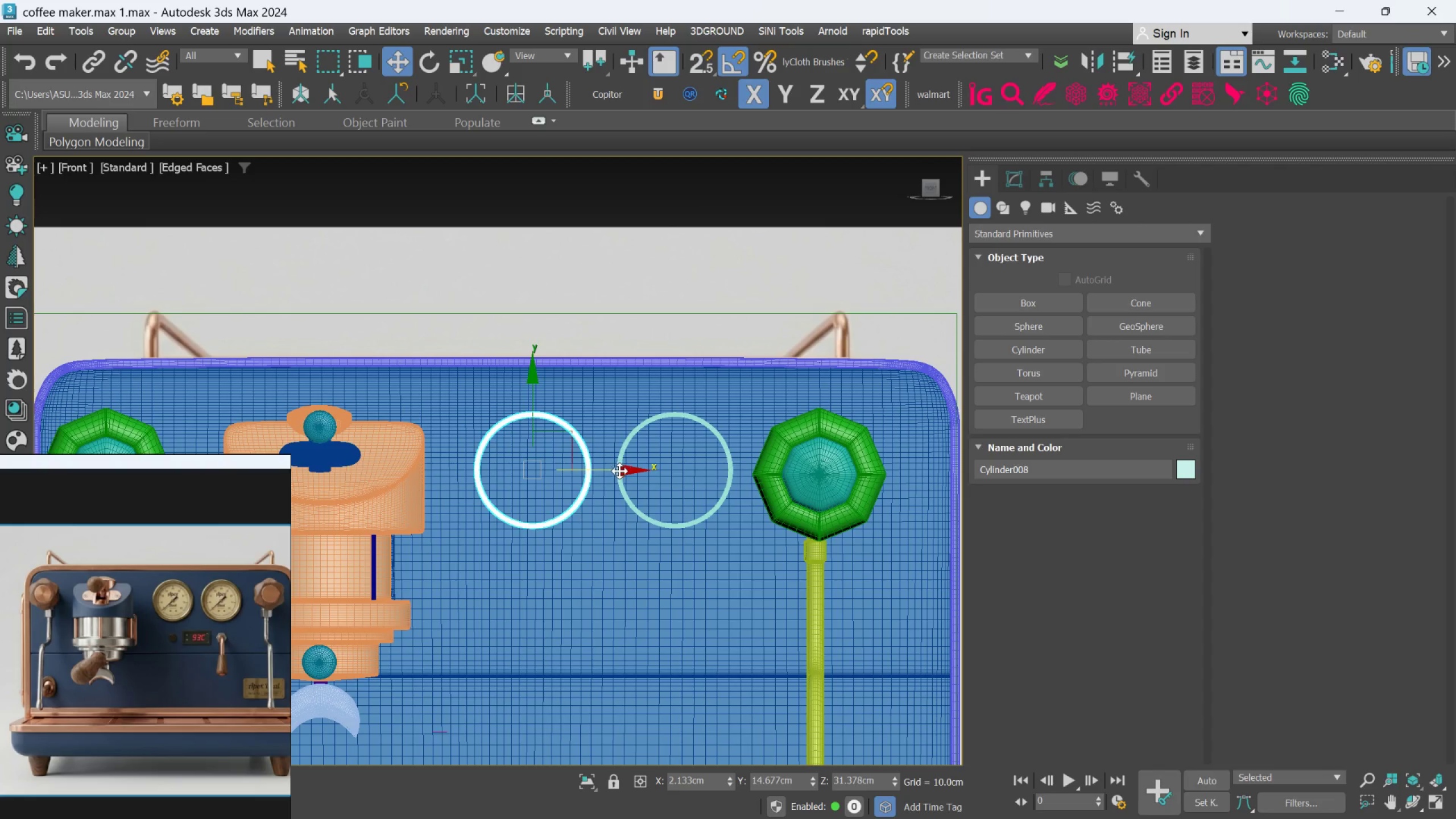 
left_click([621, 479])
 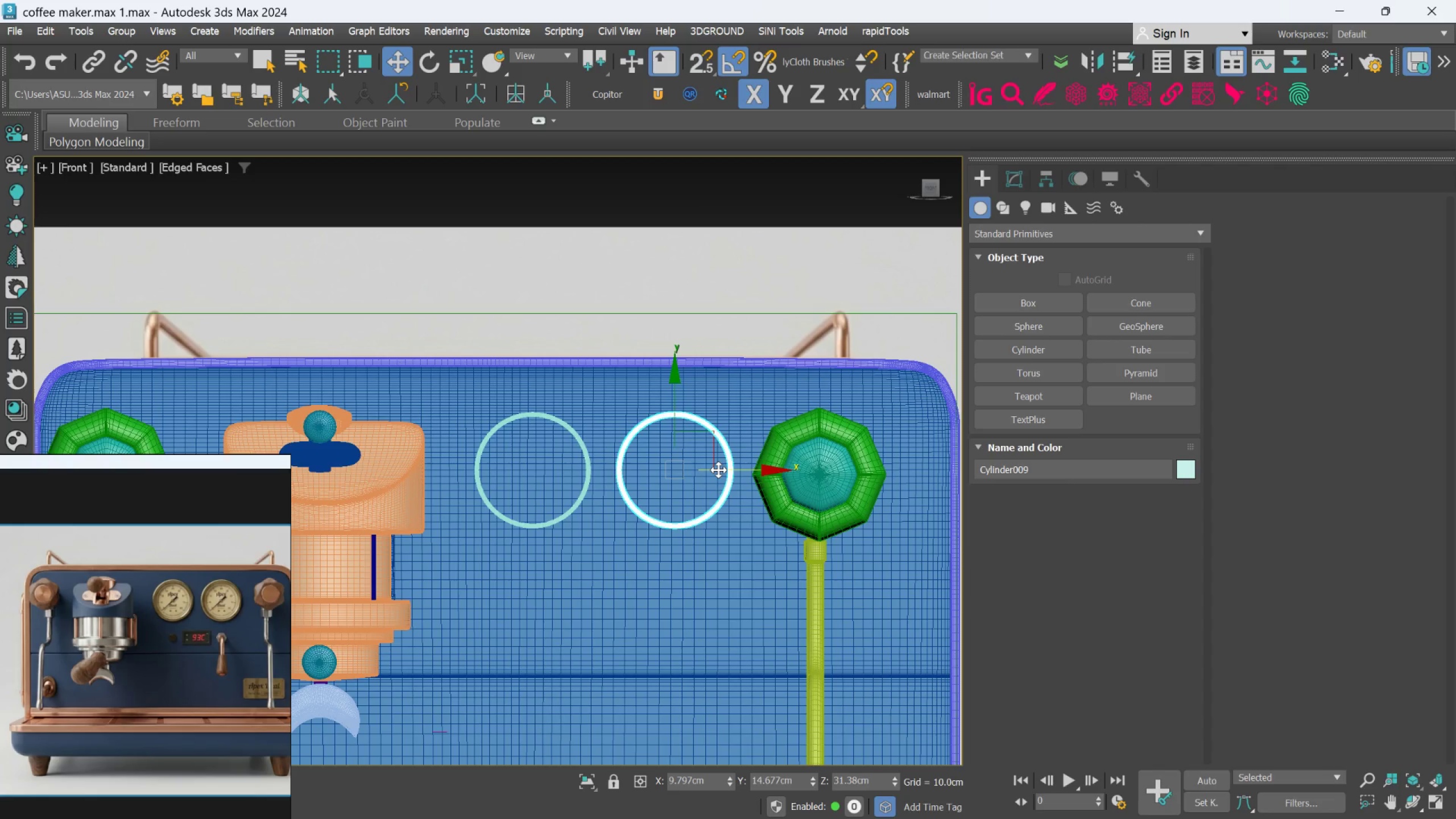 
left_click_drag(start_coordinate=[718, 470], to_coordinate=[713, 470])
 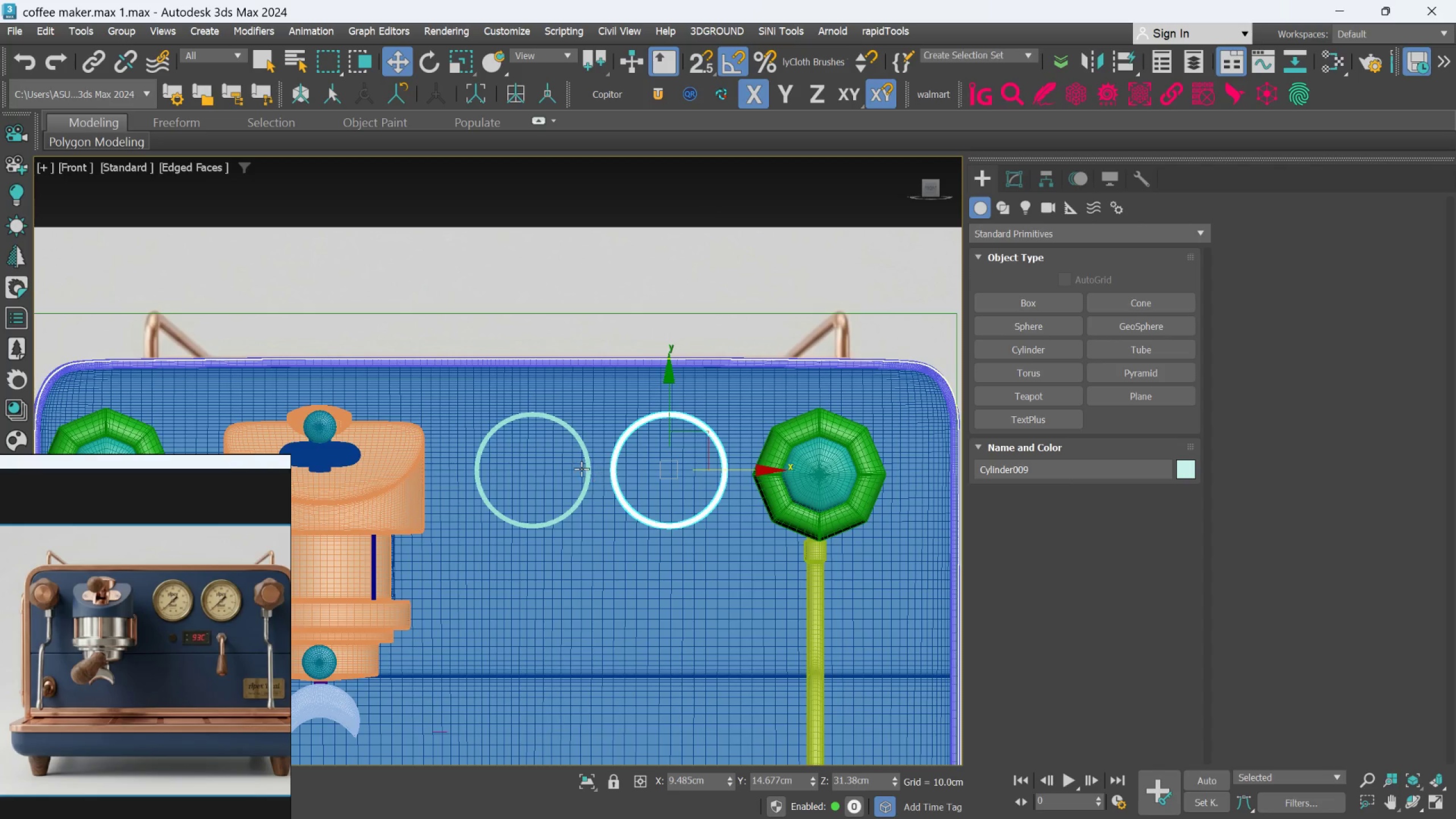 
scroll: coordinate [582, 462], scroll_direction: up, amount: 2.0
 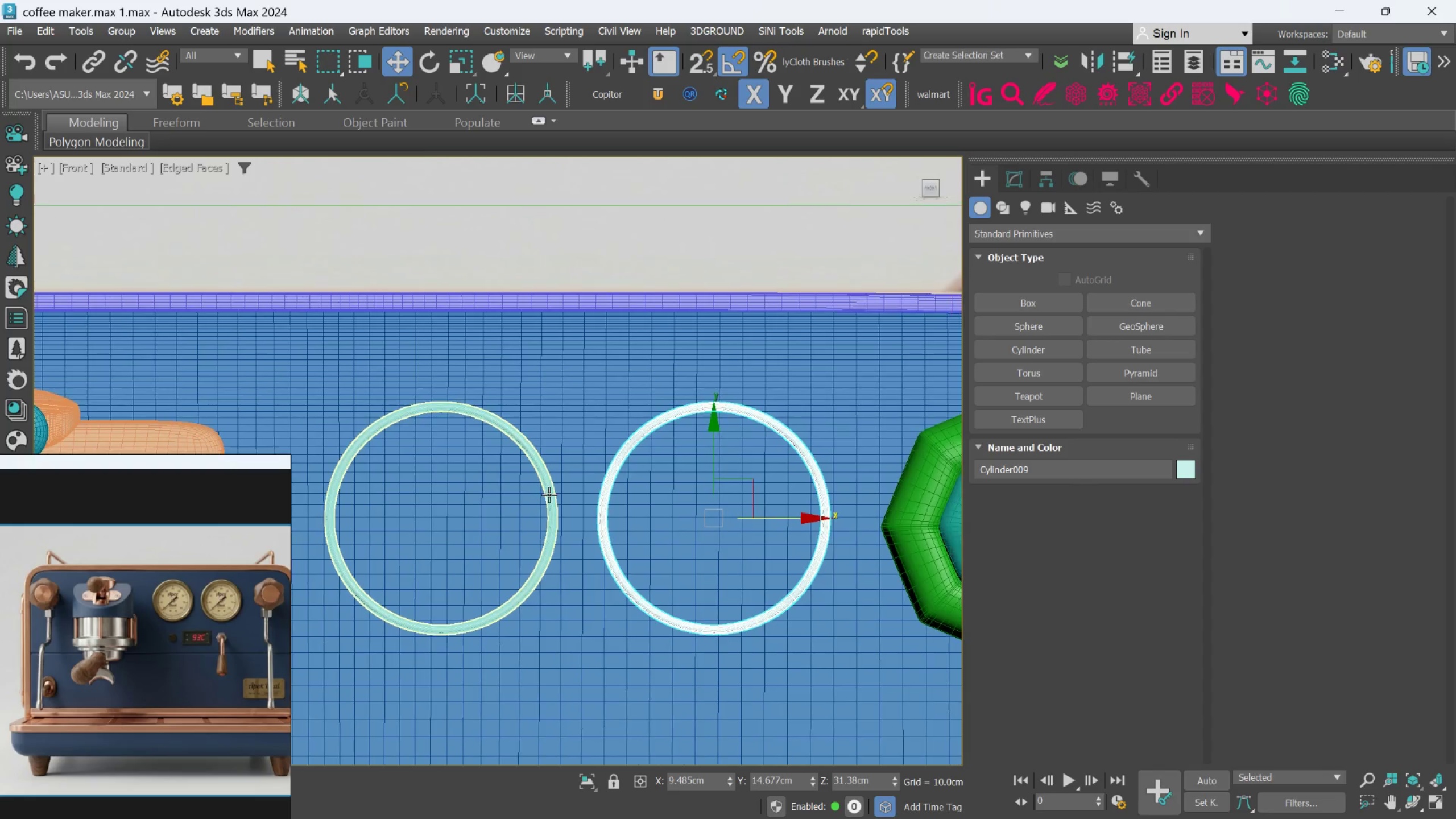 
scroll: coordinate [582, 479], scroll_direction: down, amount: 2.0
 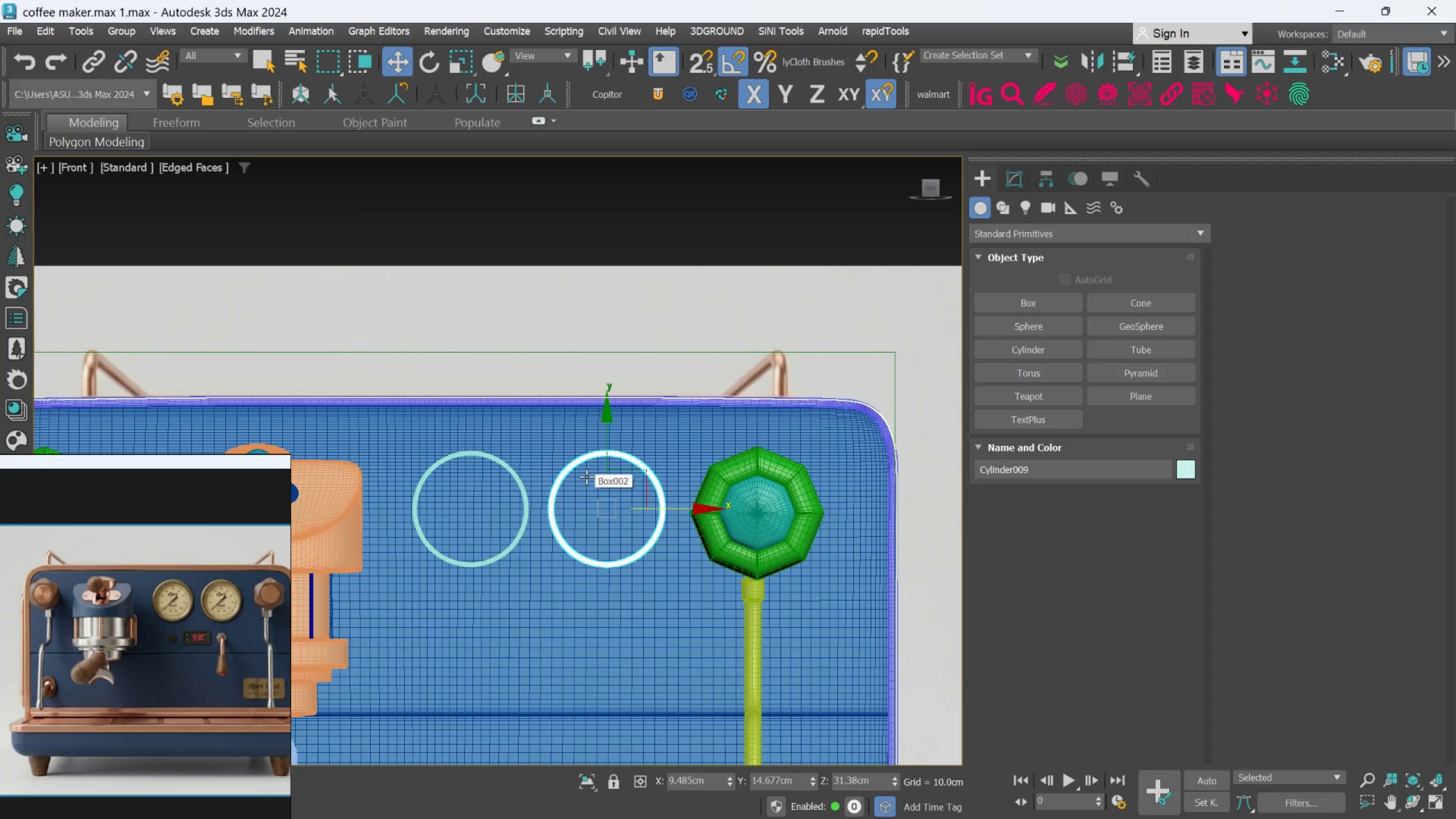 
wait(8.67)
 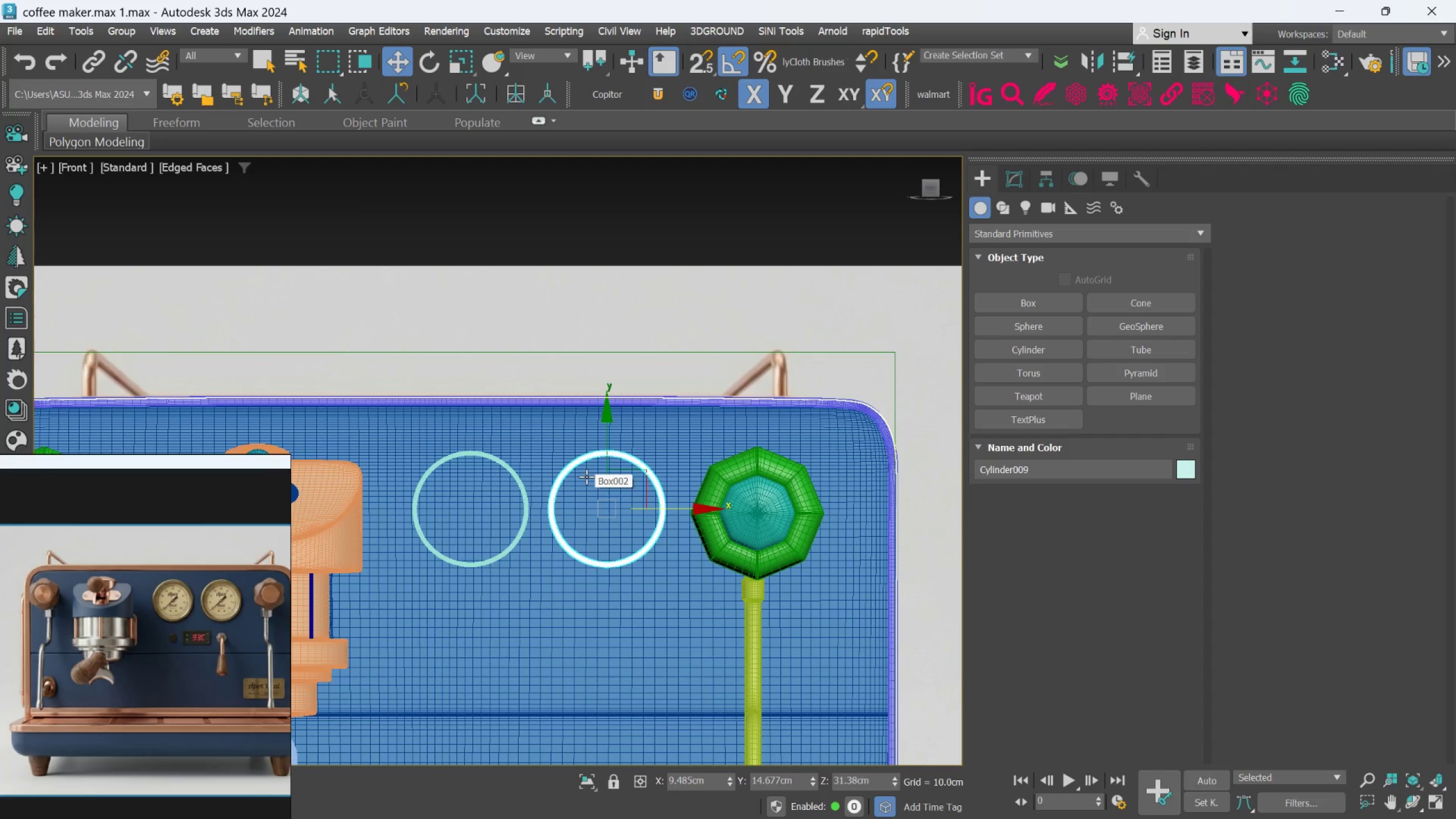 
key(F4)
 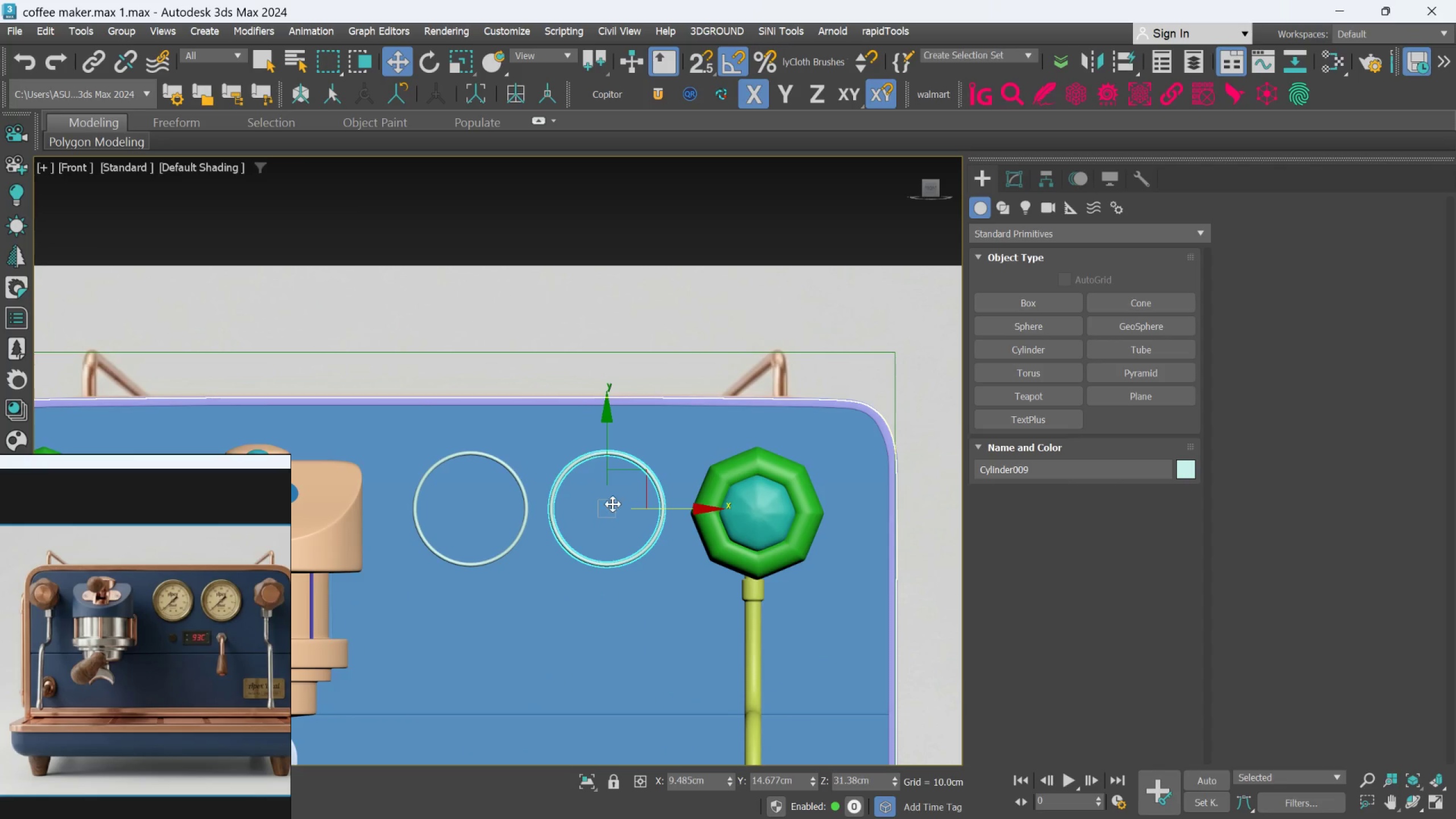 
scroll: coordinate [630, 530], scroll_direction: up, amount: 2.0
 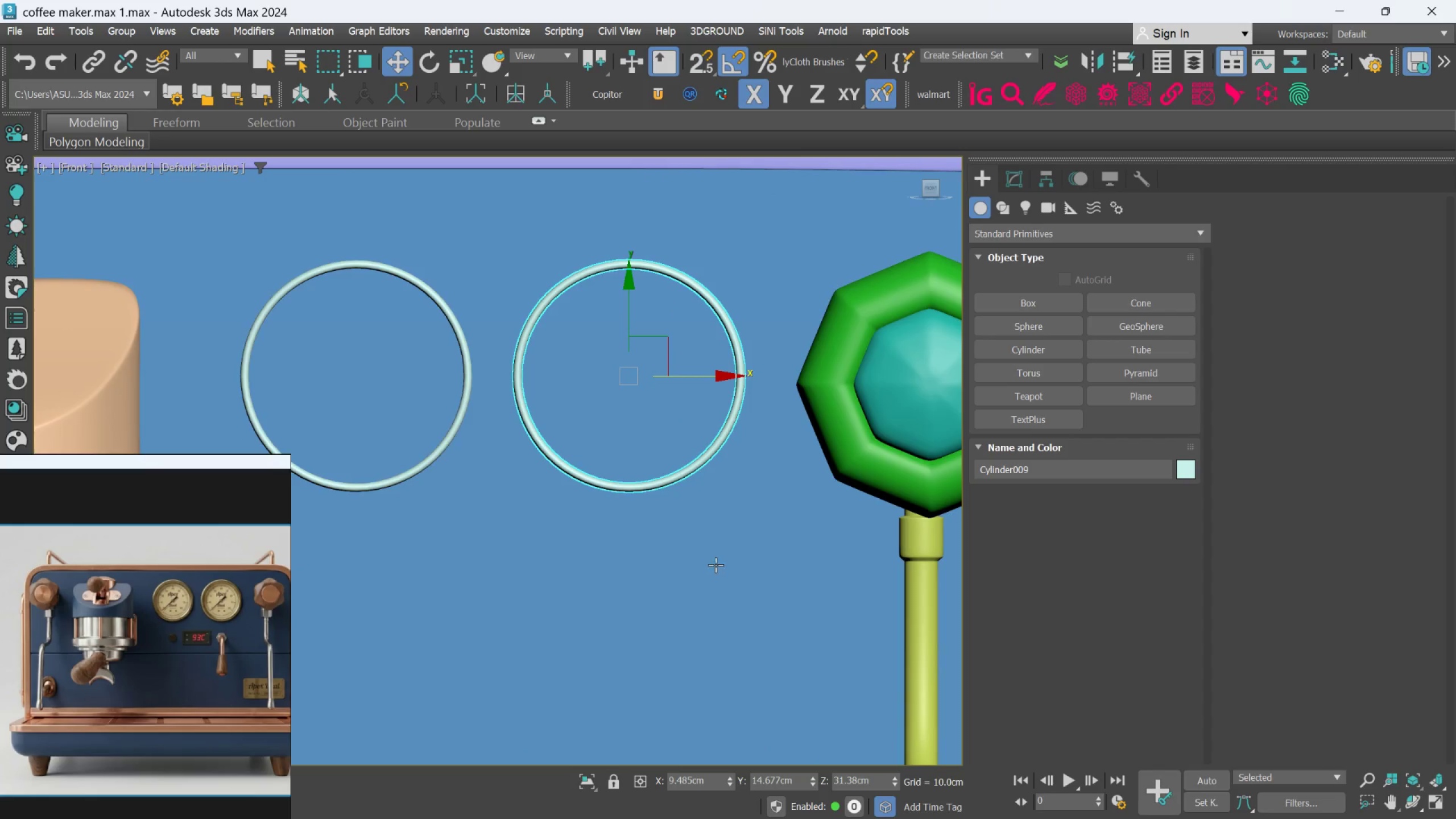 
left_click([715, 566])
 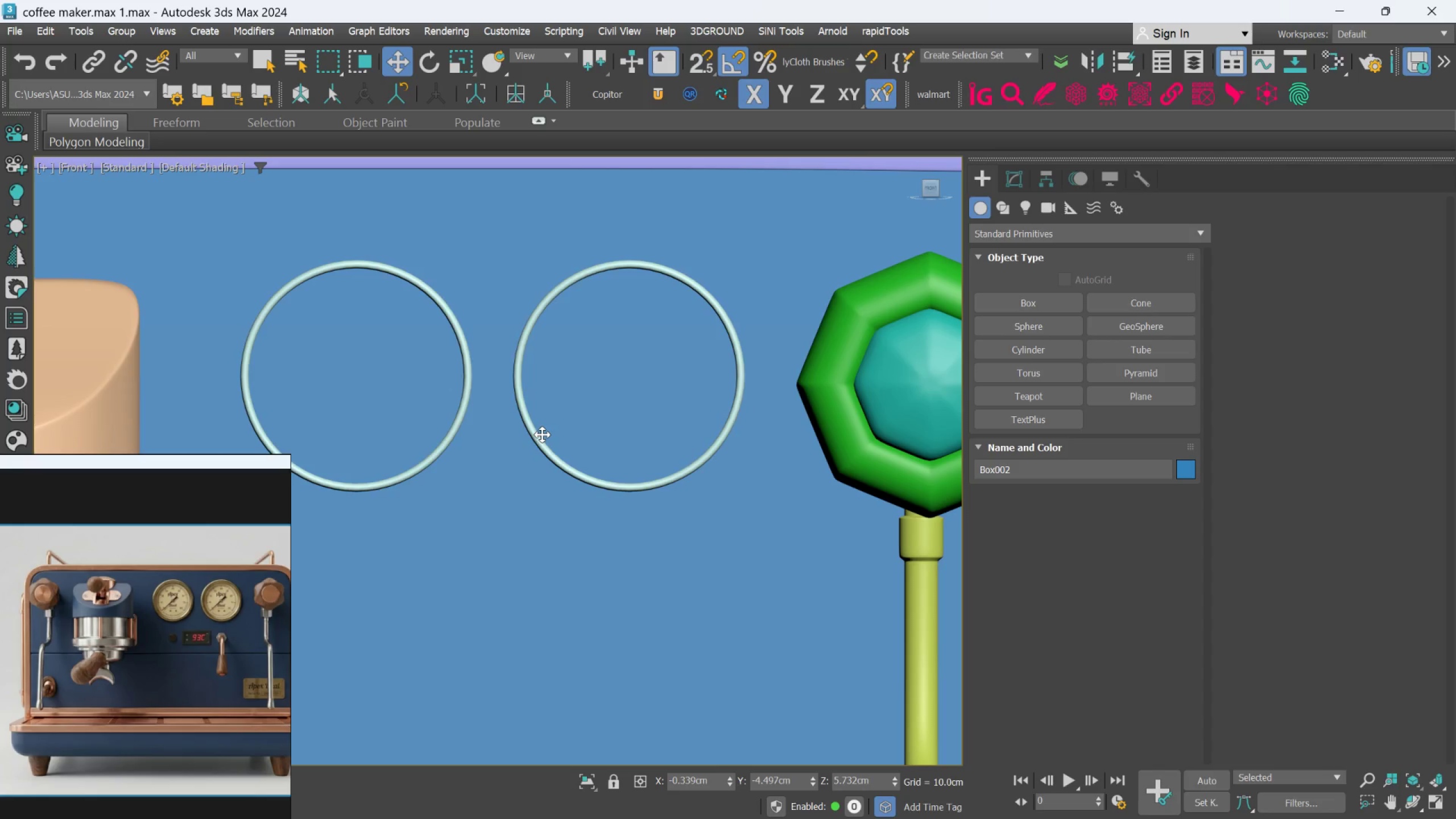 
wait(9.47)
 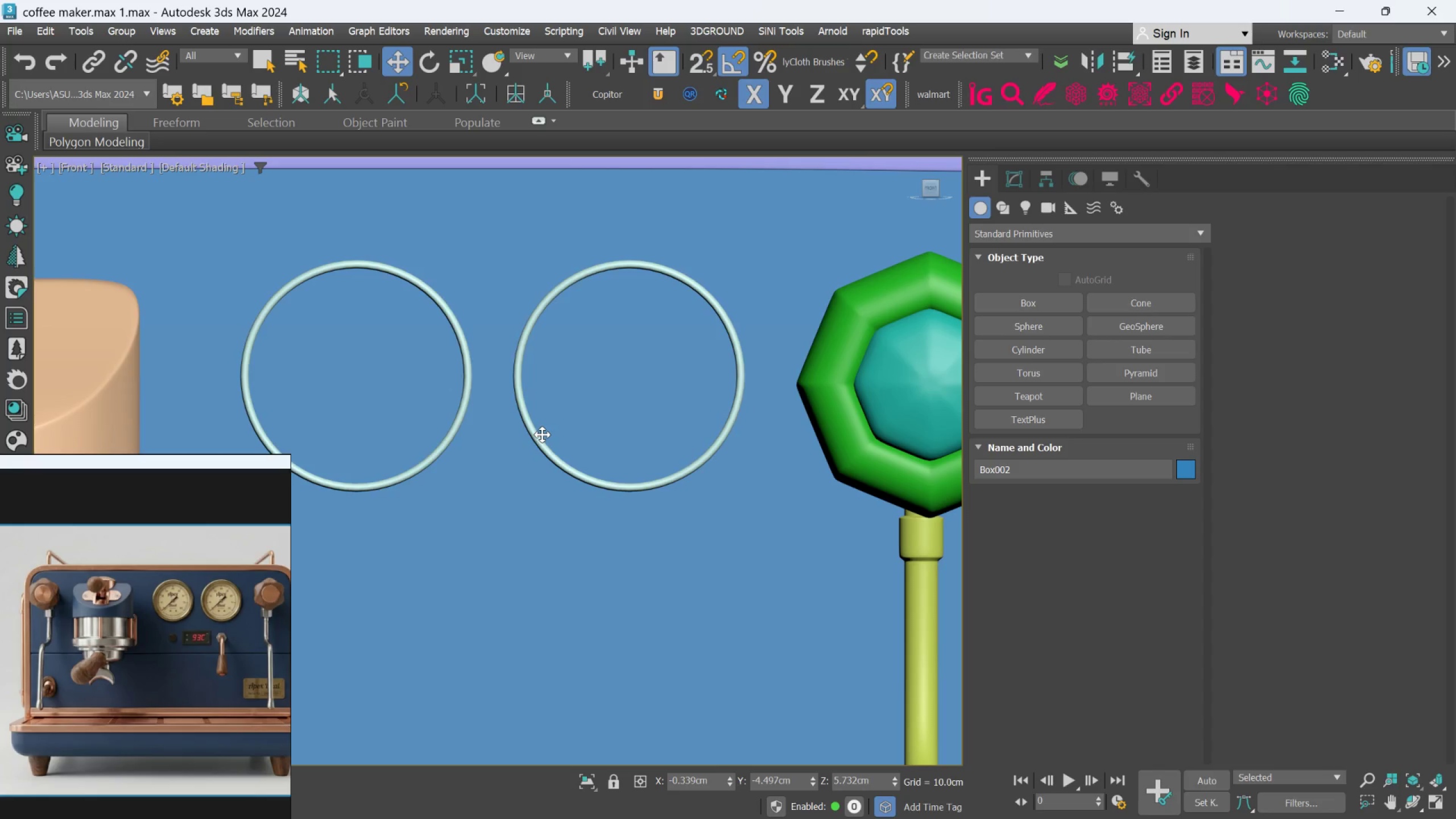 
left_click([544, 448])
 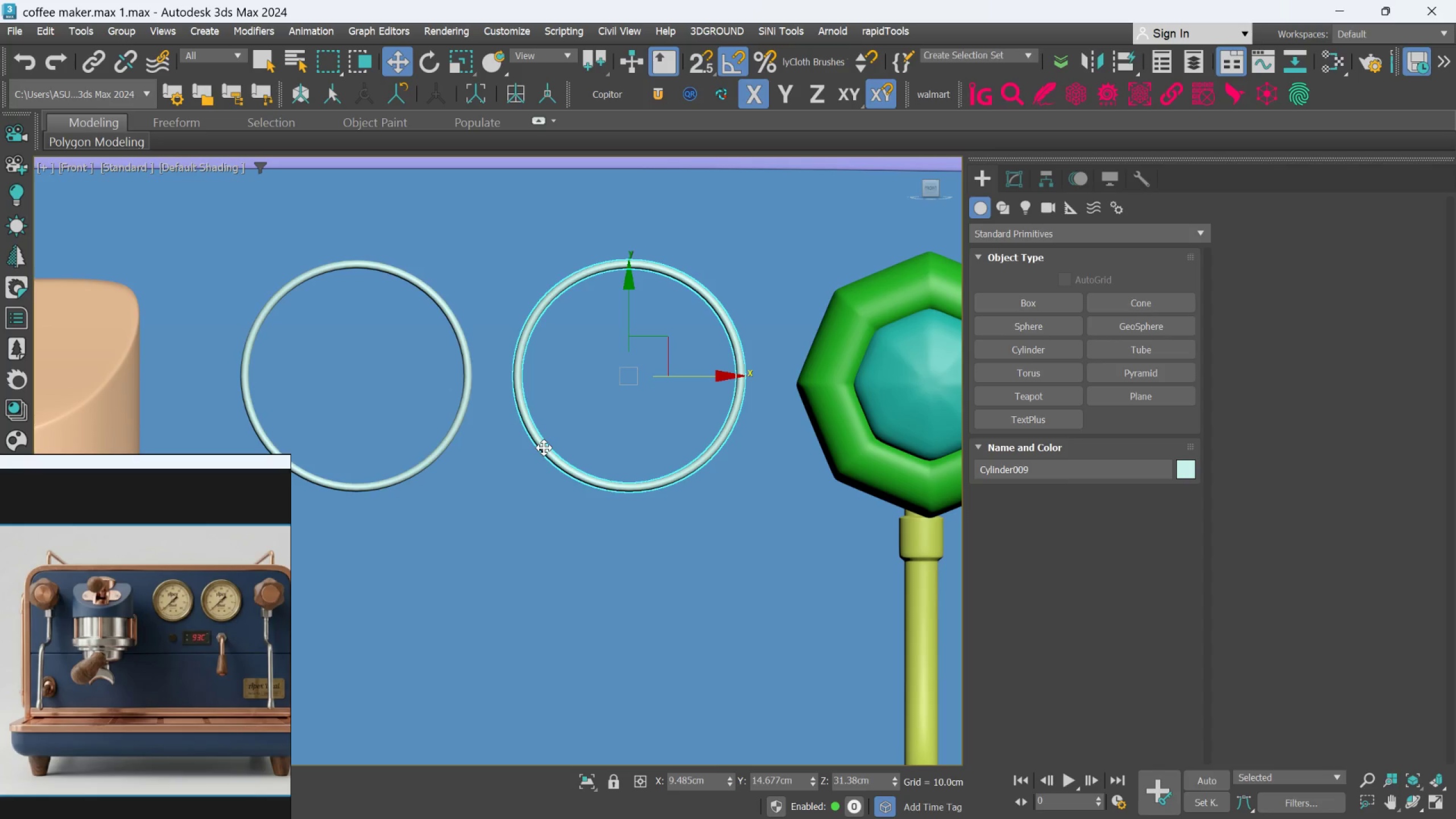 
scroll: coordinate [544, 448], scroll_direction: down, amount: 1.0
 